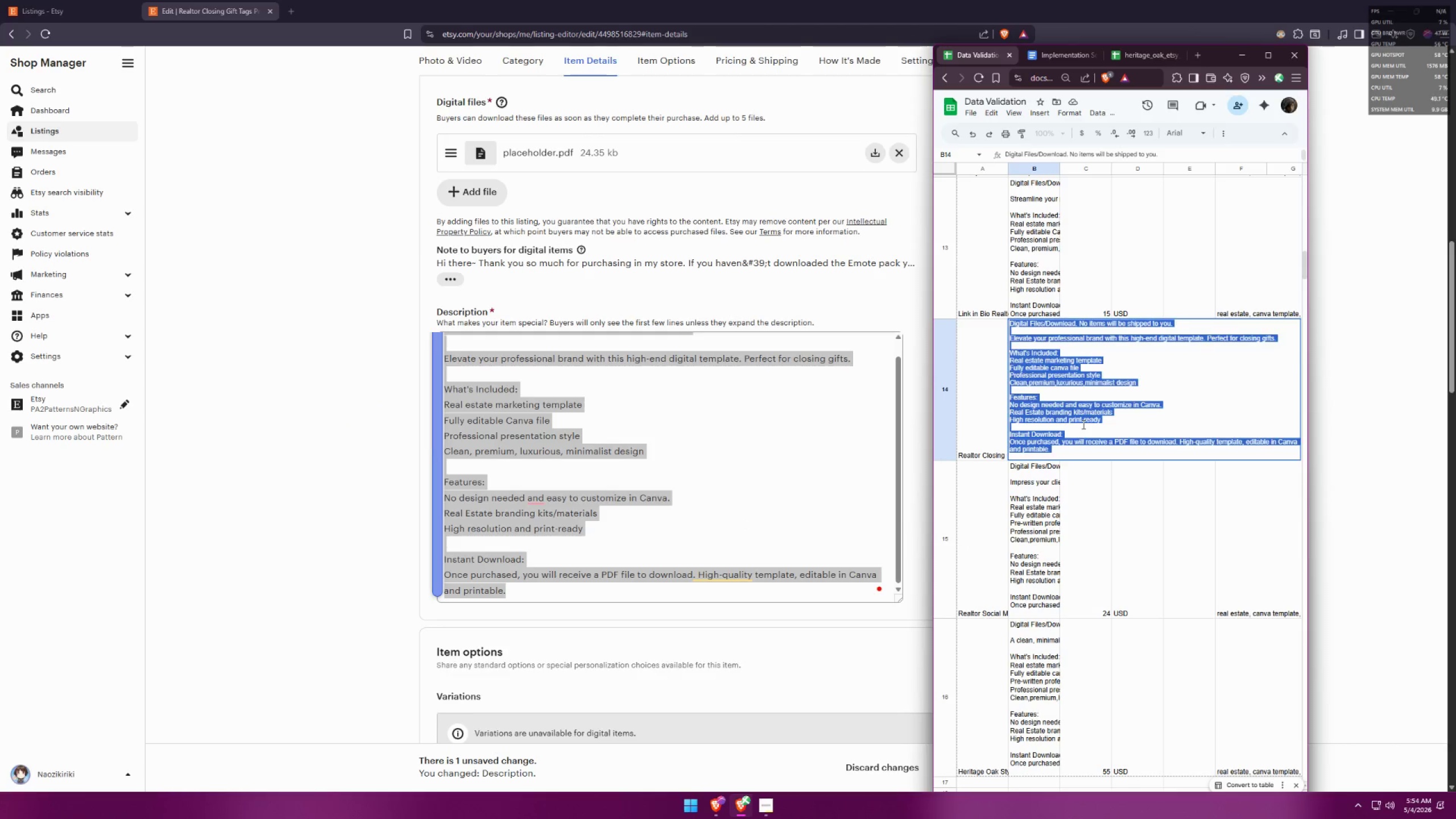 
key(Control+V)
 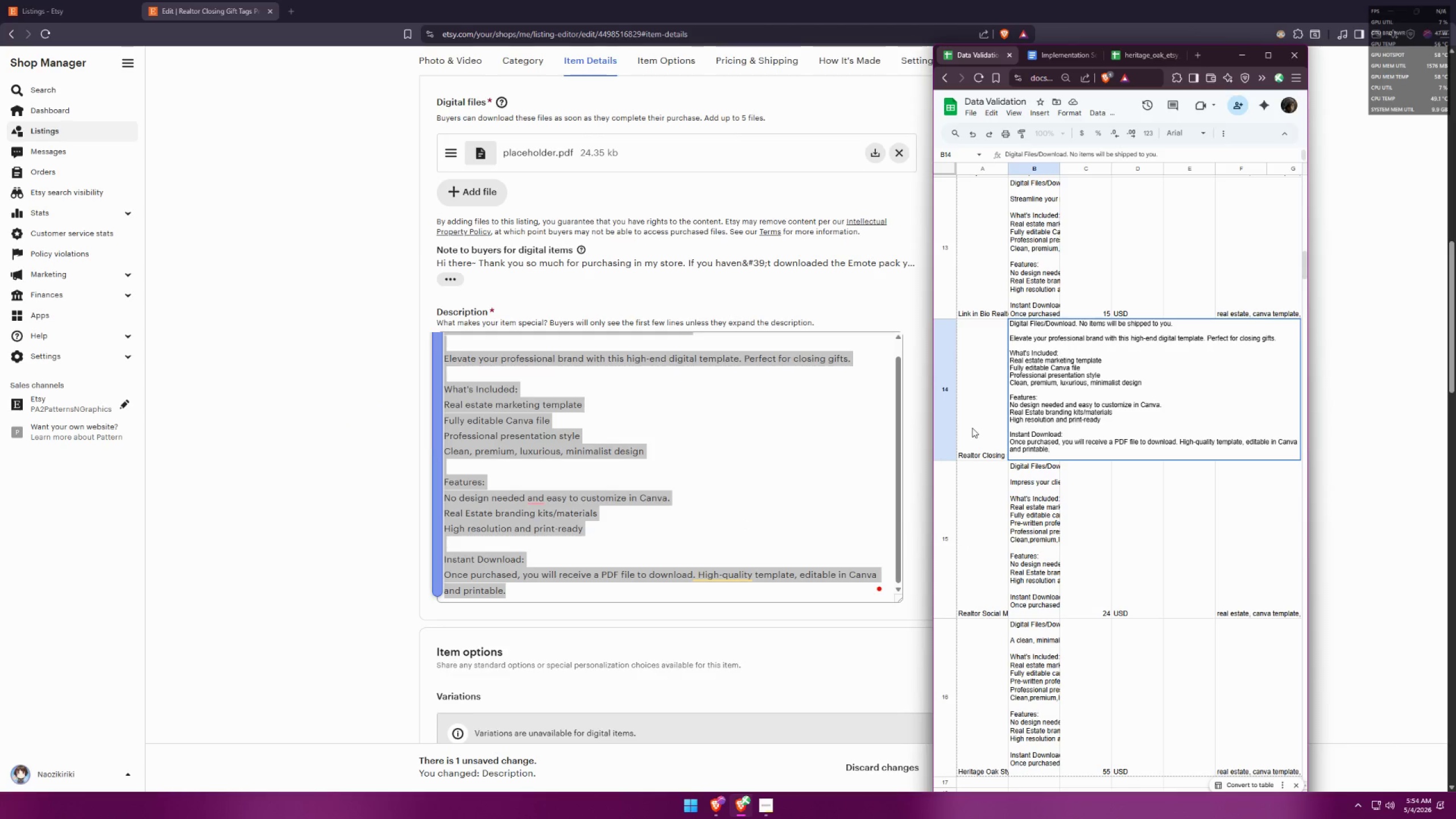 
left_click([972, 427])
 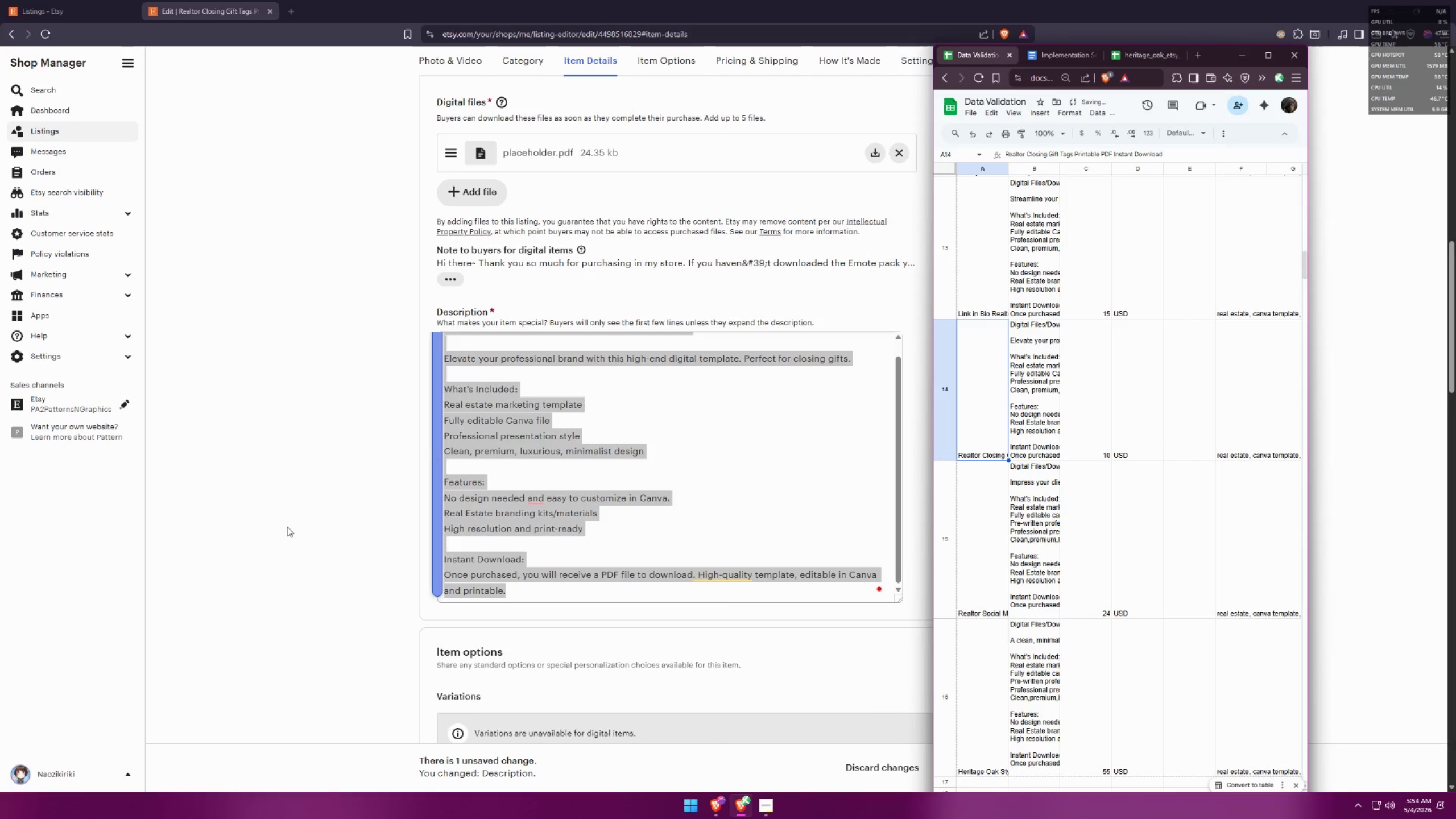 
left_click([289, 526])
 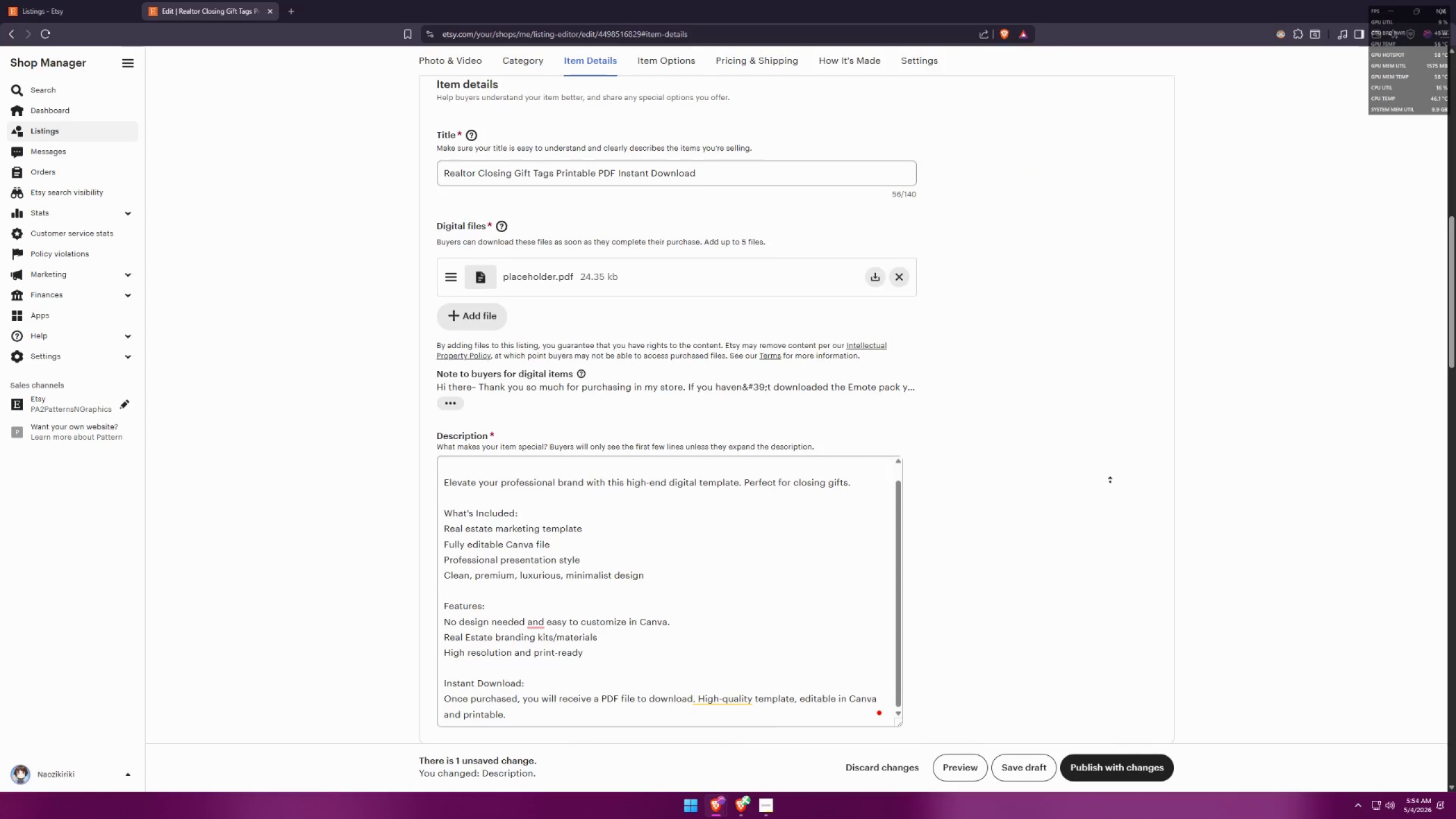 
key(Meta+Shift+S)
 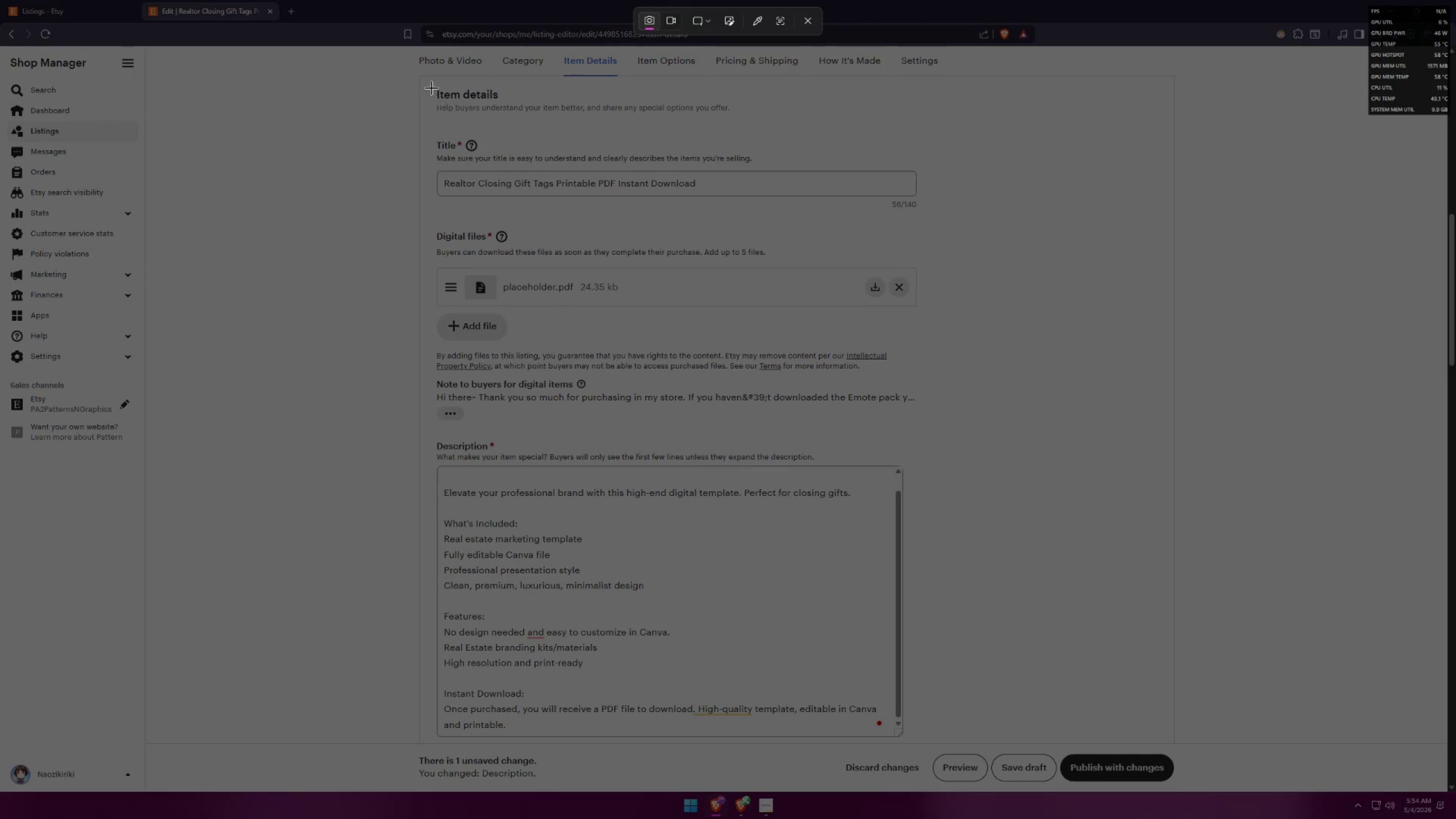 
left_click_drag(start_coordinate=[429, 81], to_coordinate=[999, 740])
 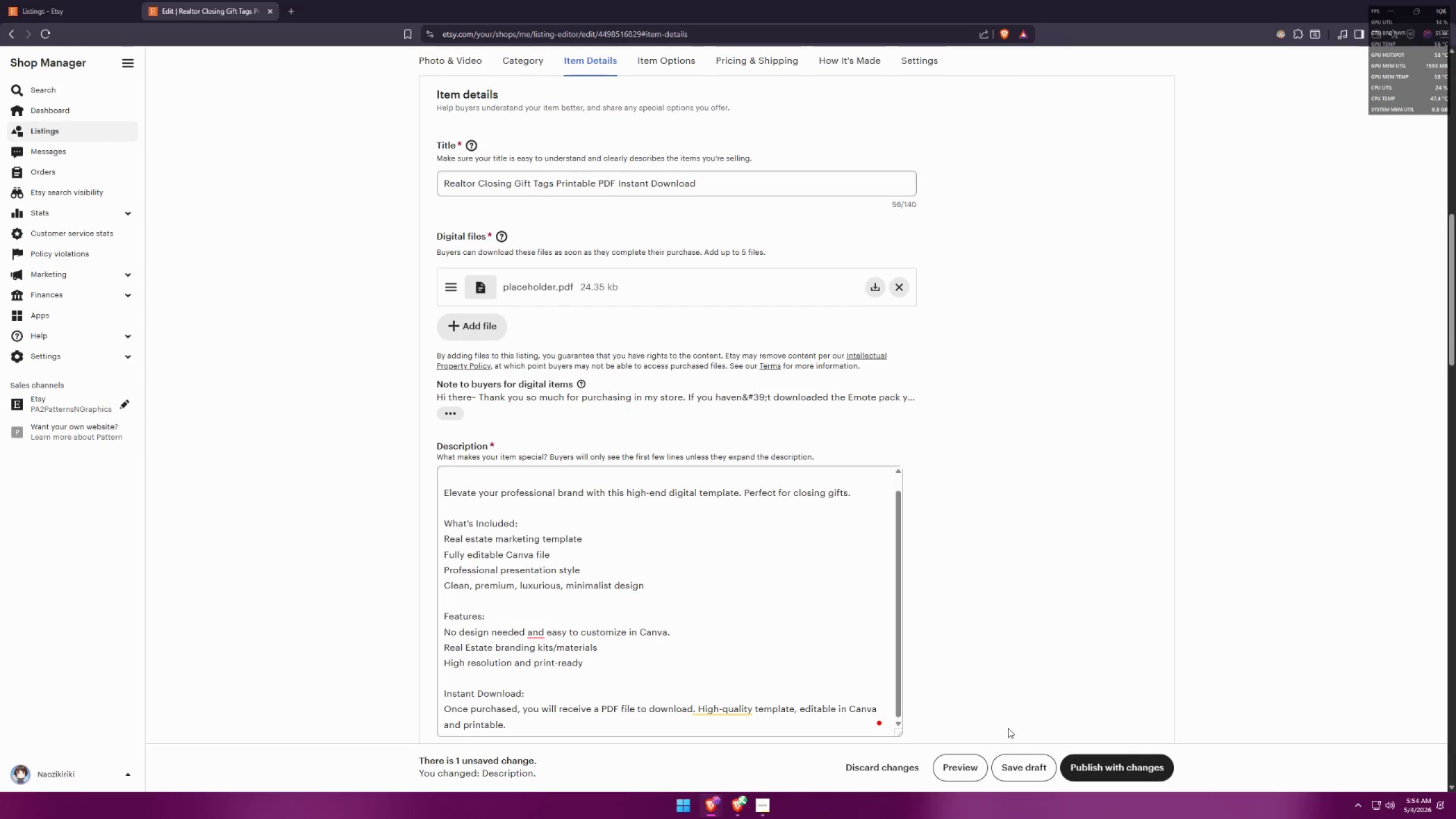 
key(Alt+AltLeft)
 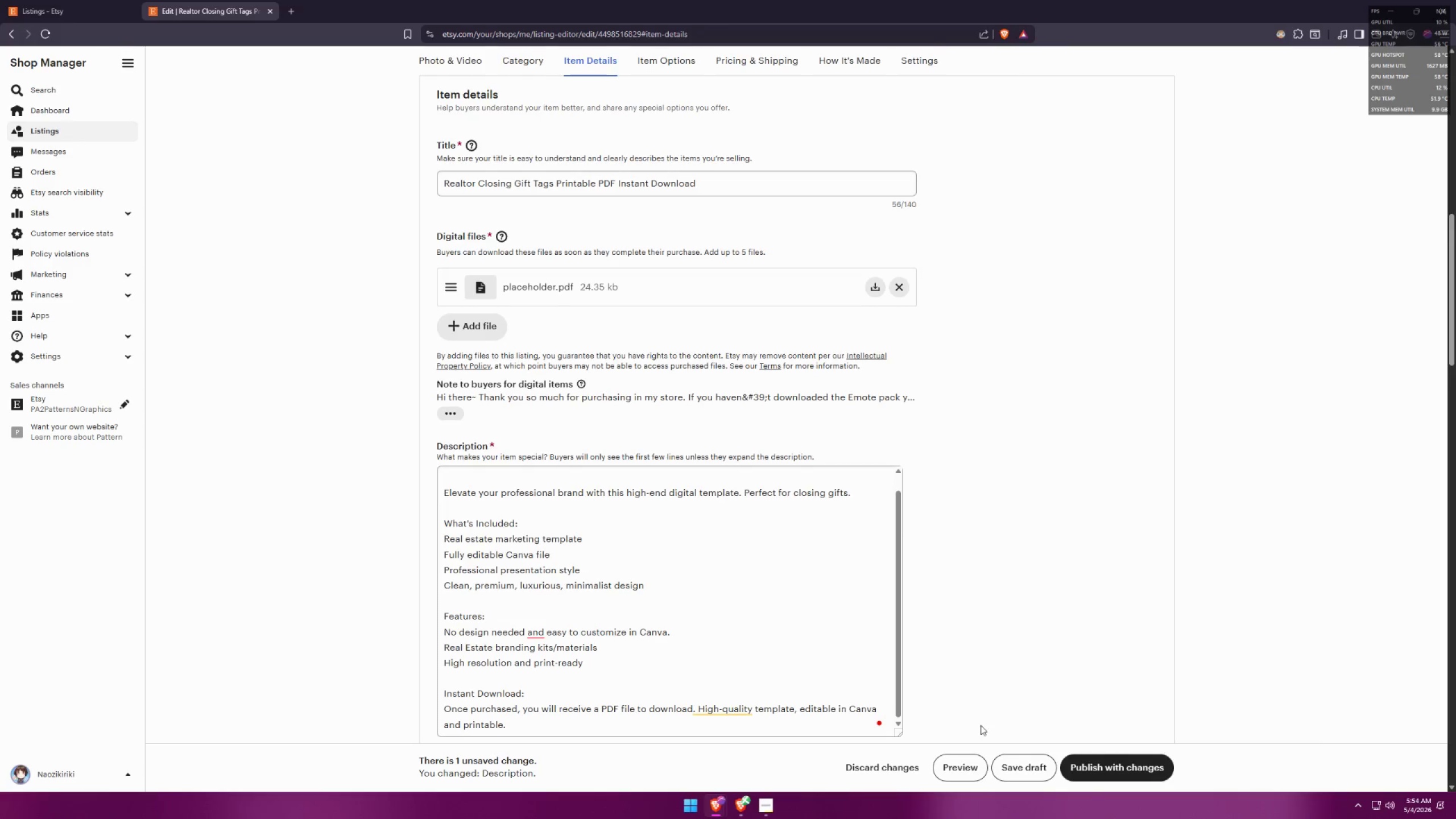 
key(Alt+Tab)
 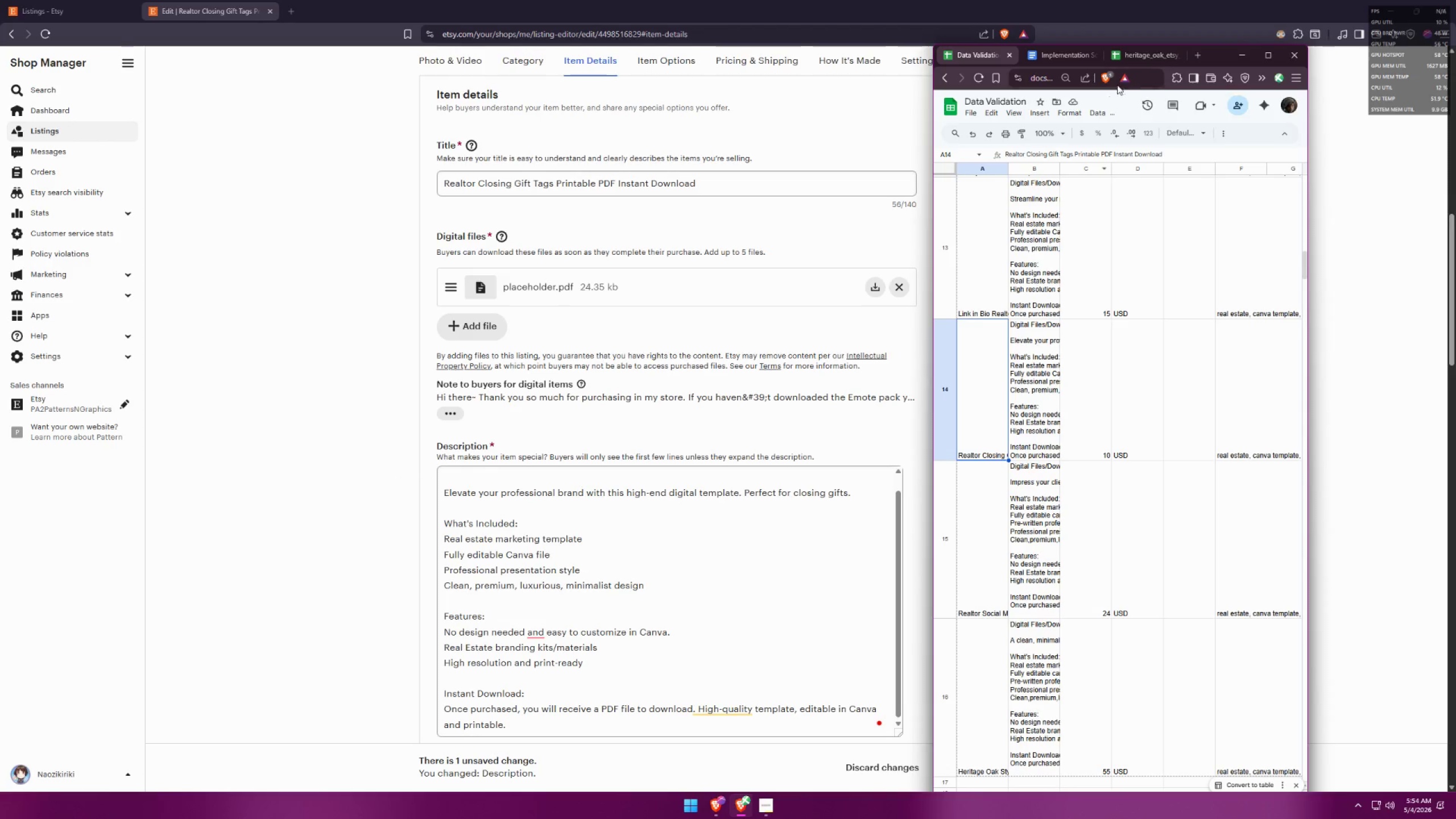 
left_click([1049, 56])
 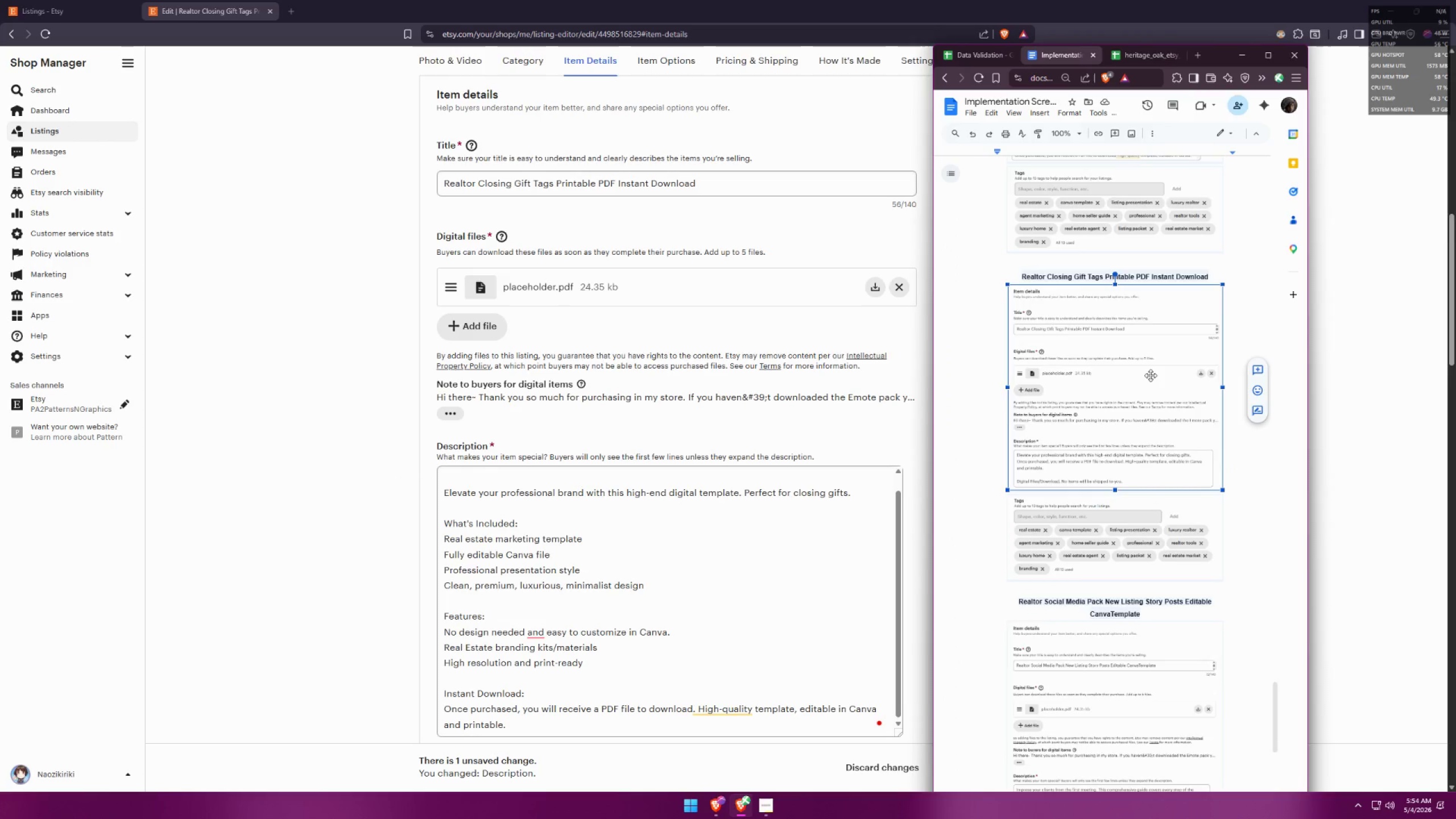 
key(Backspace)
 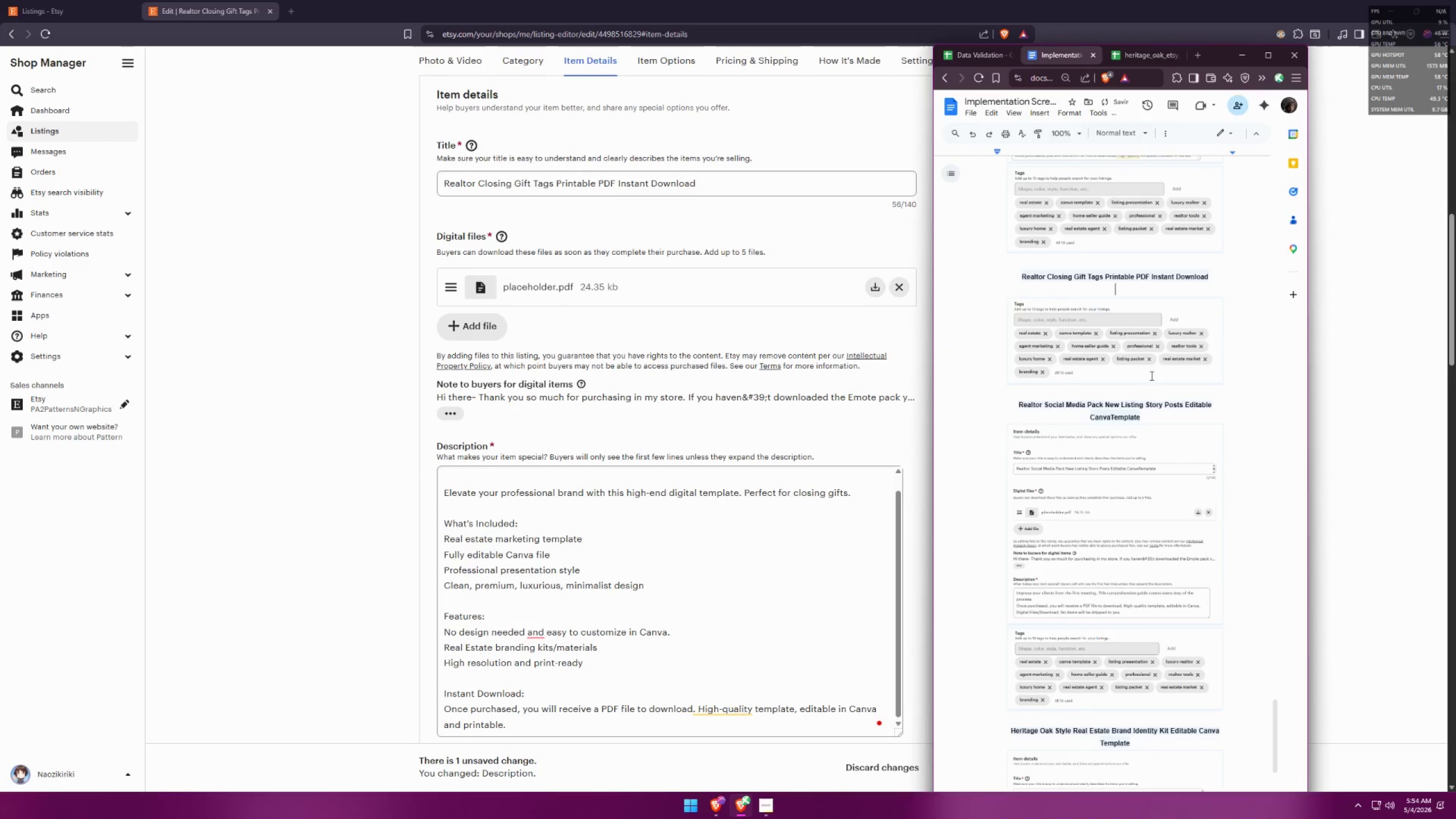 
key(Control+ControlLeft)
 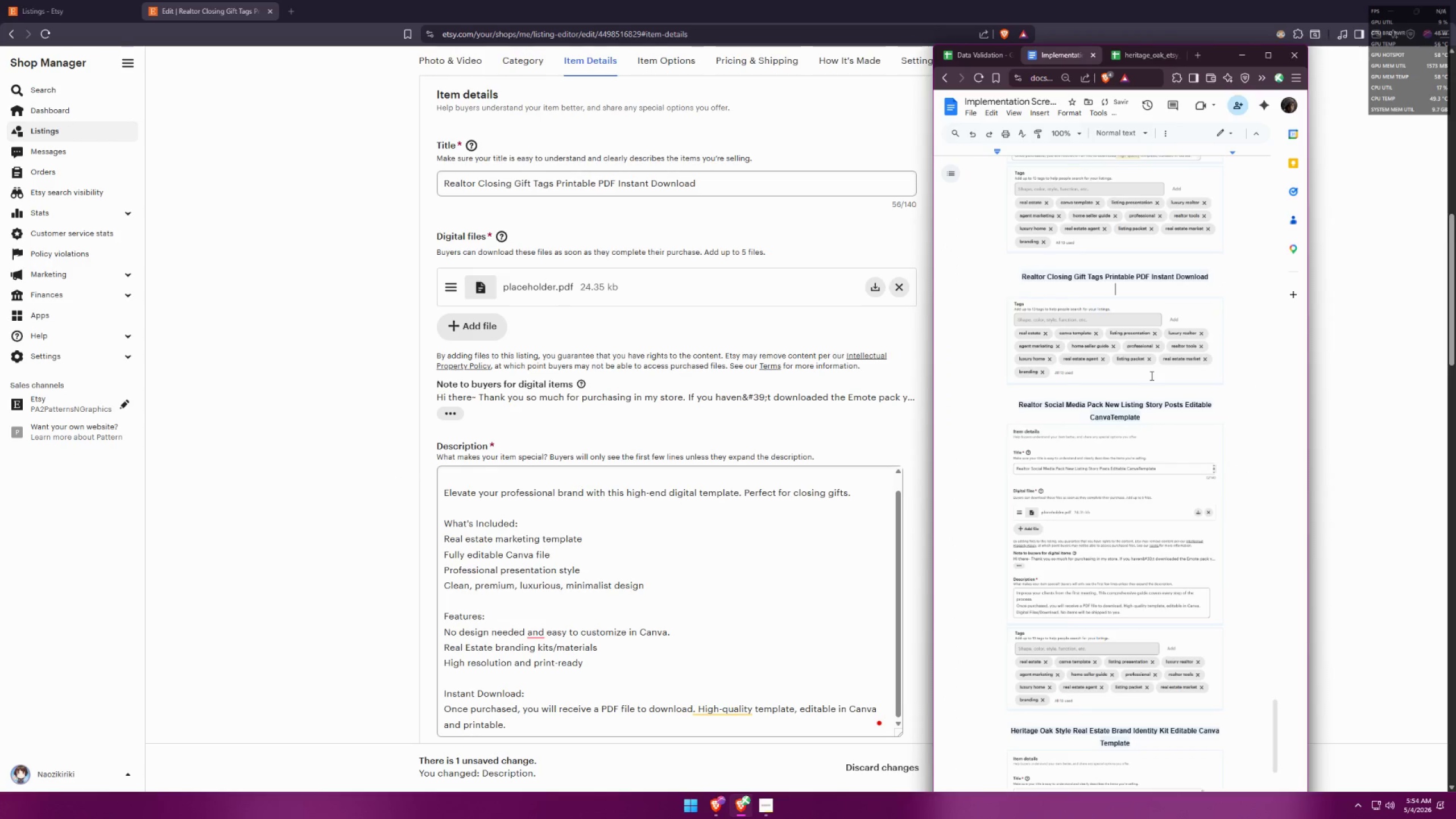 
key(Control+V)
 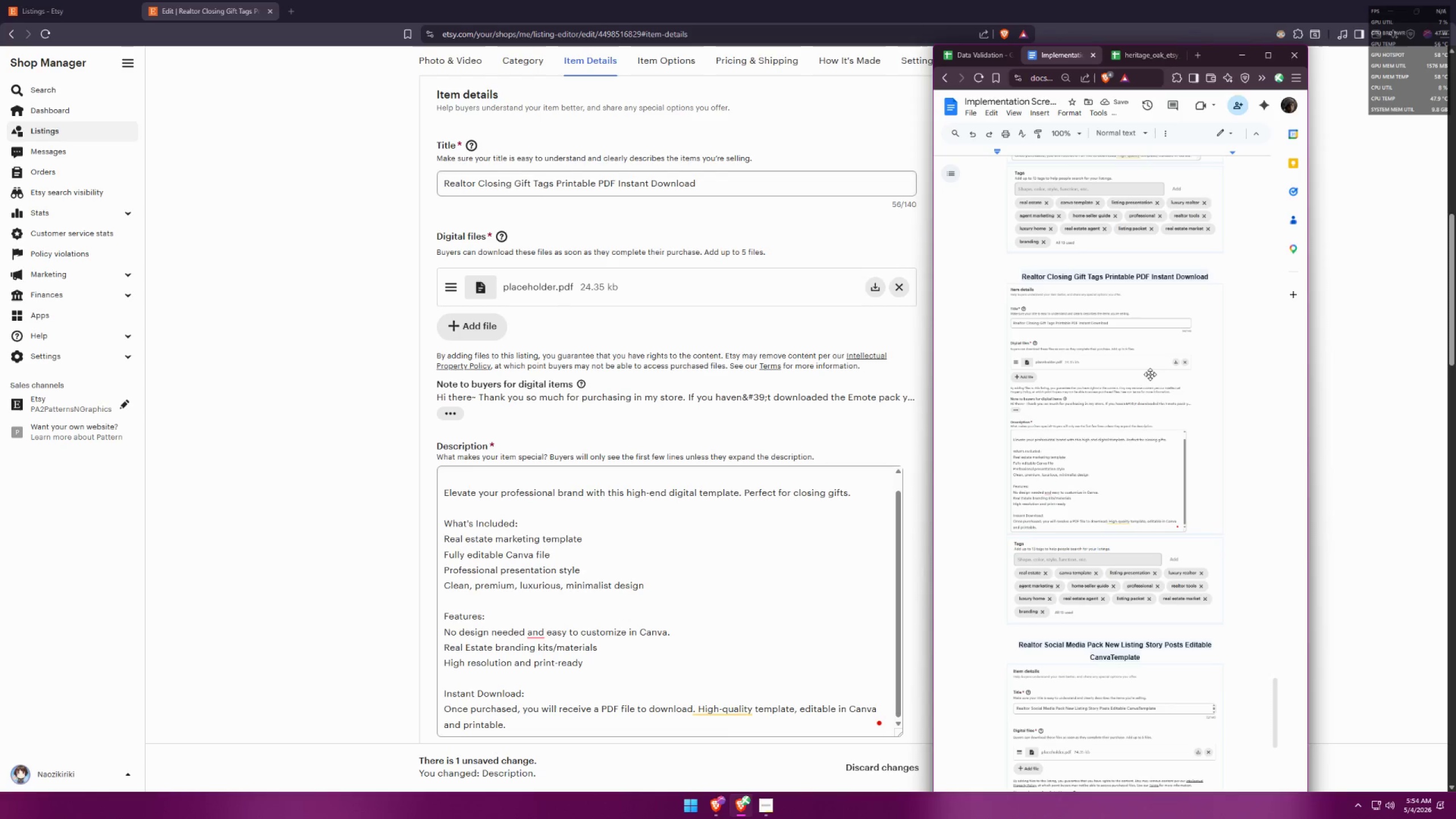 
wait(5.91)
 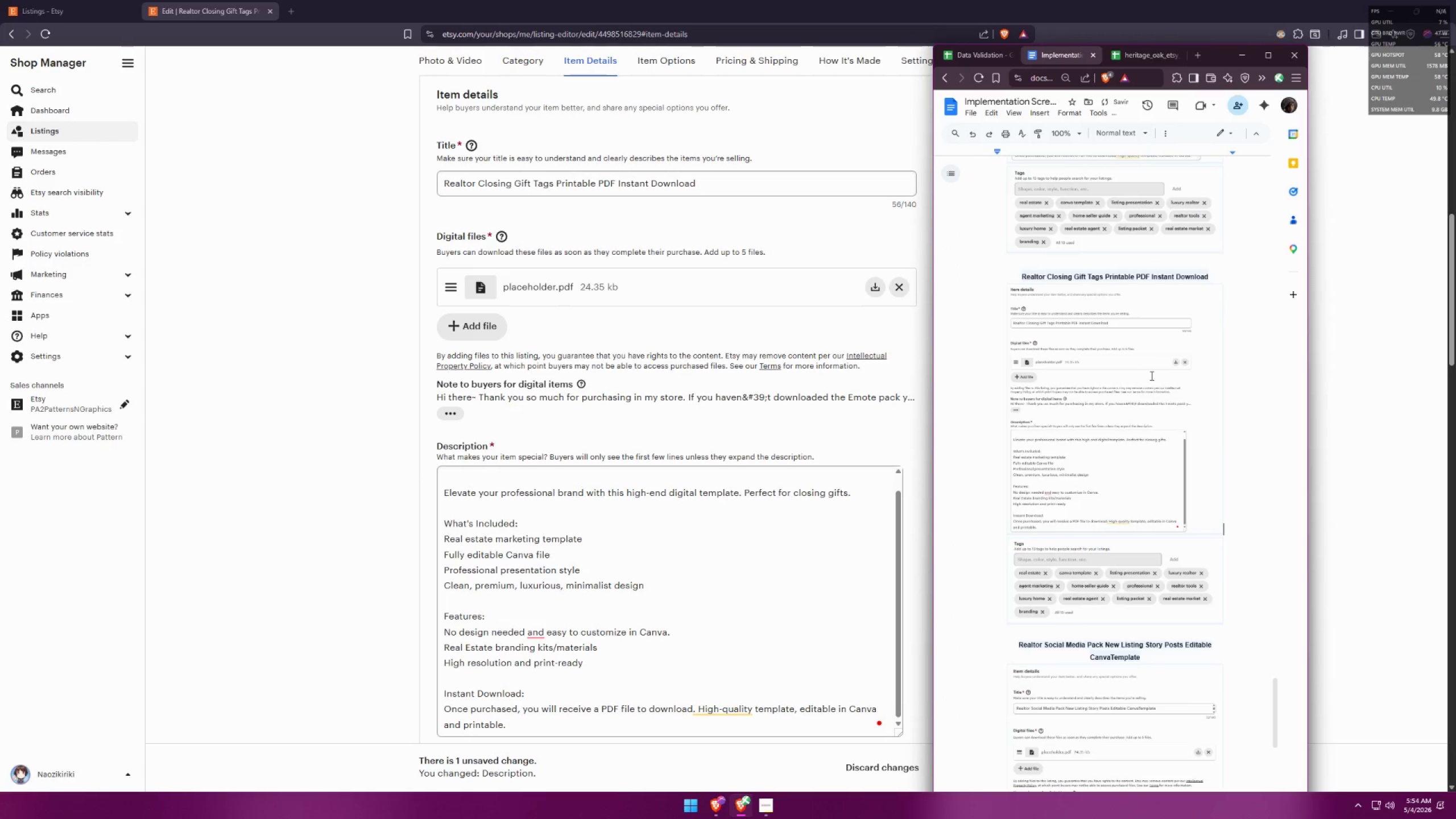 
scroll: coordinate [1158, 366], scroll_direction: down, amount: 6.0
 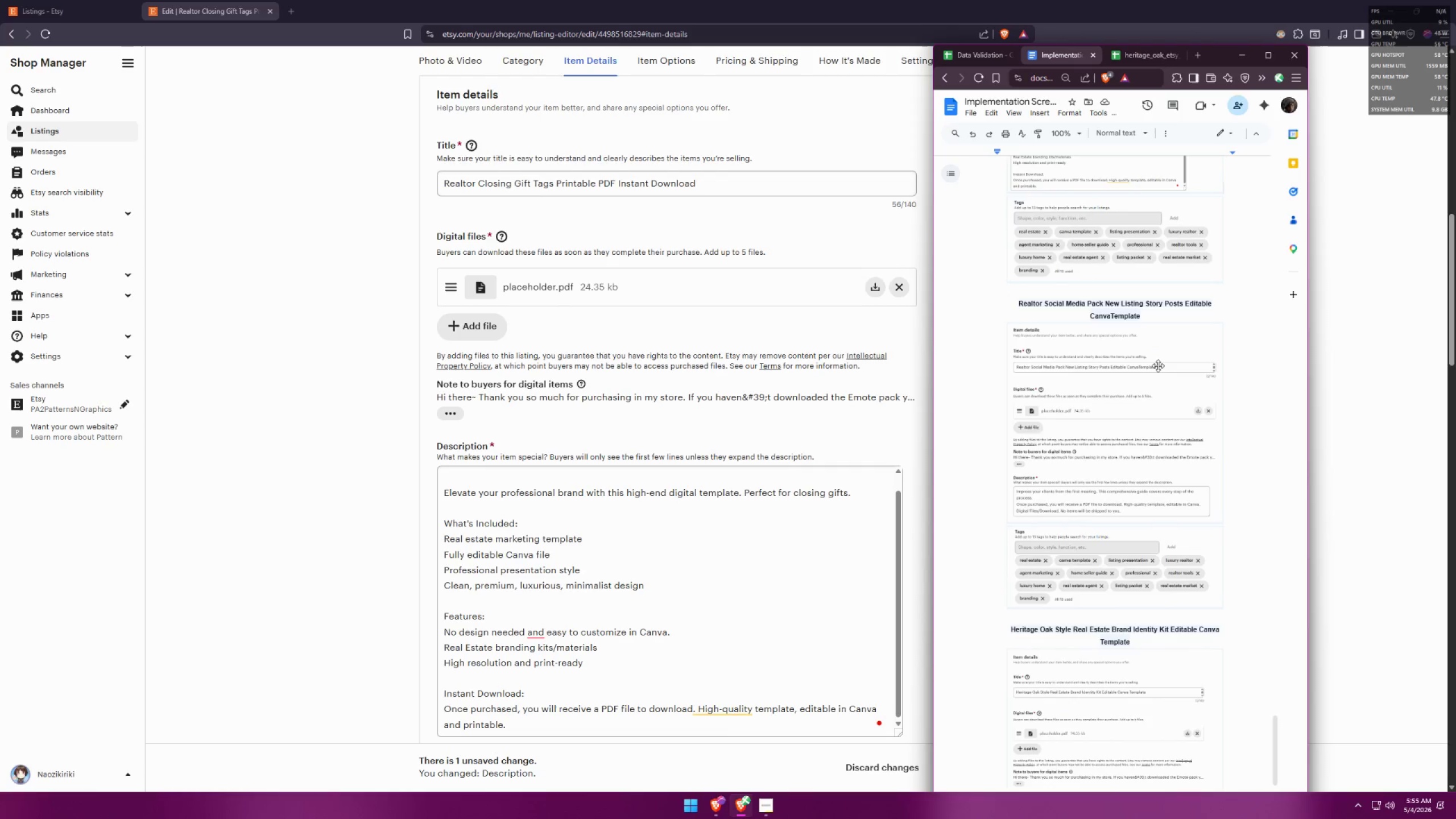 
scroll: coordinate [1158, 366], scroll_direction: up, amount: 5.0
 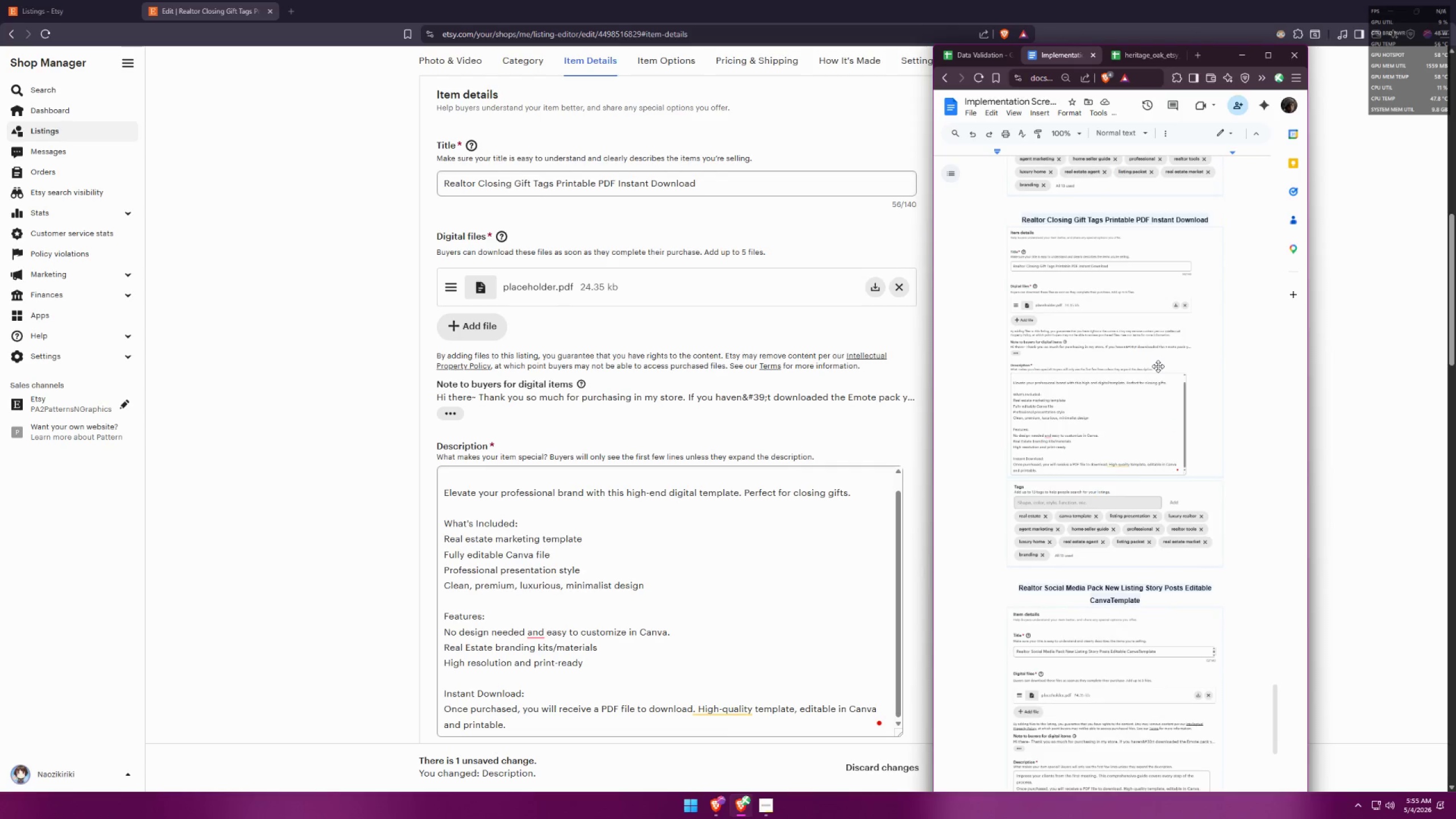 
scroll: coordinate [1165, 367], scroll_direction: down, amount: 6.0
 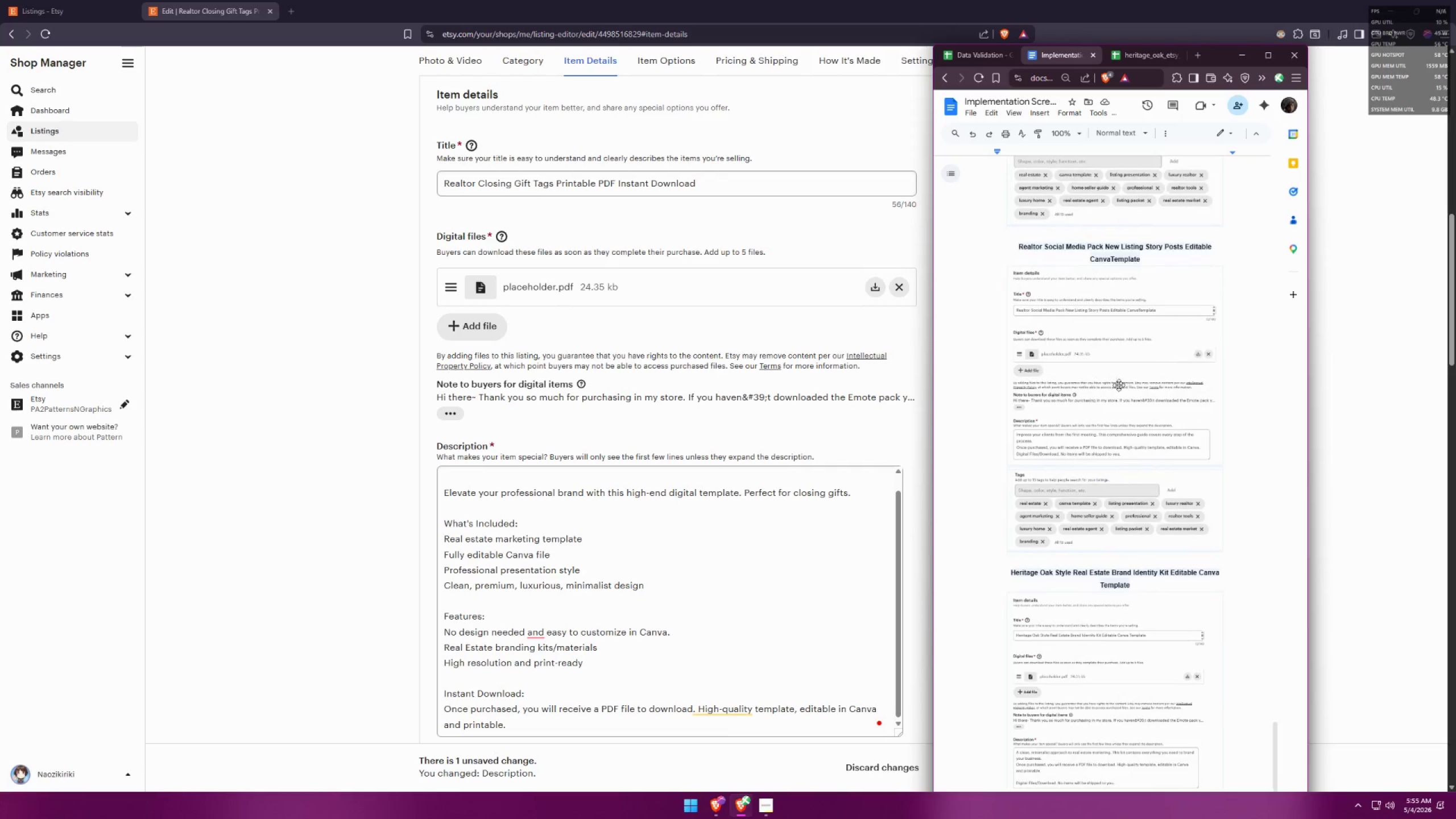 
left_click([1102, 380])
 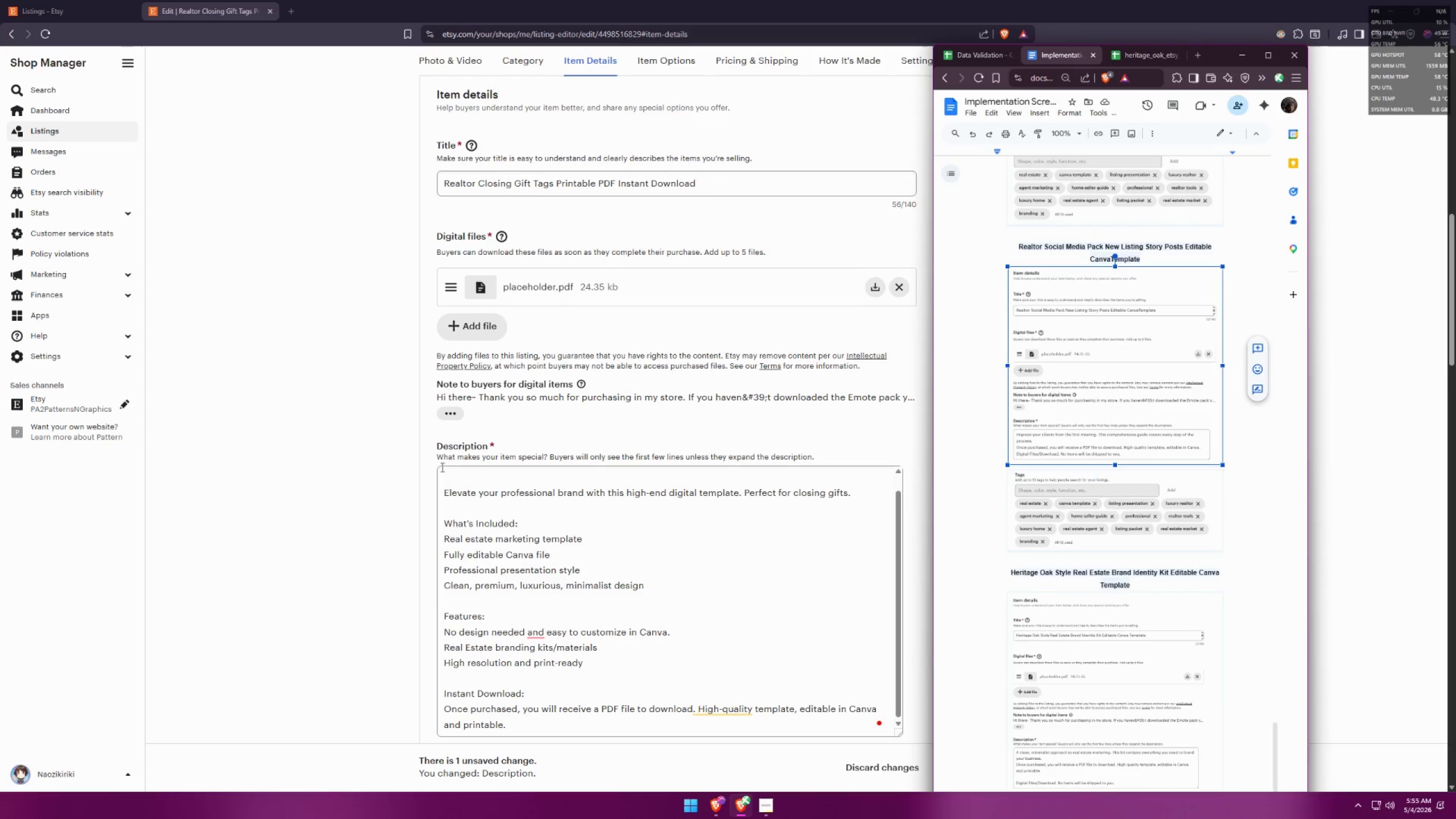 
left_click([341, 491])
 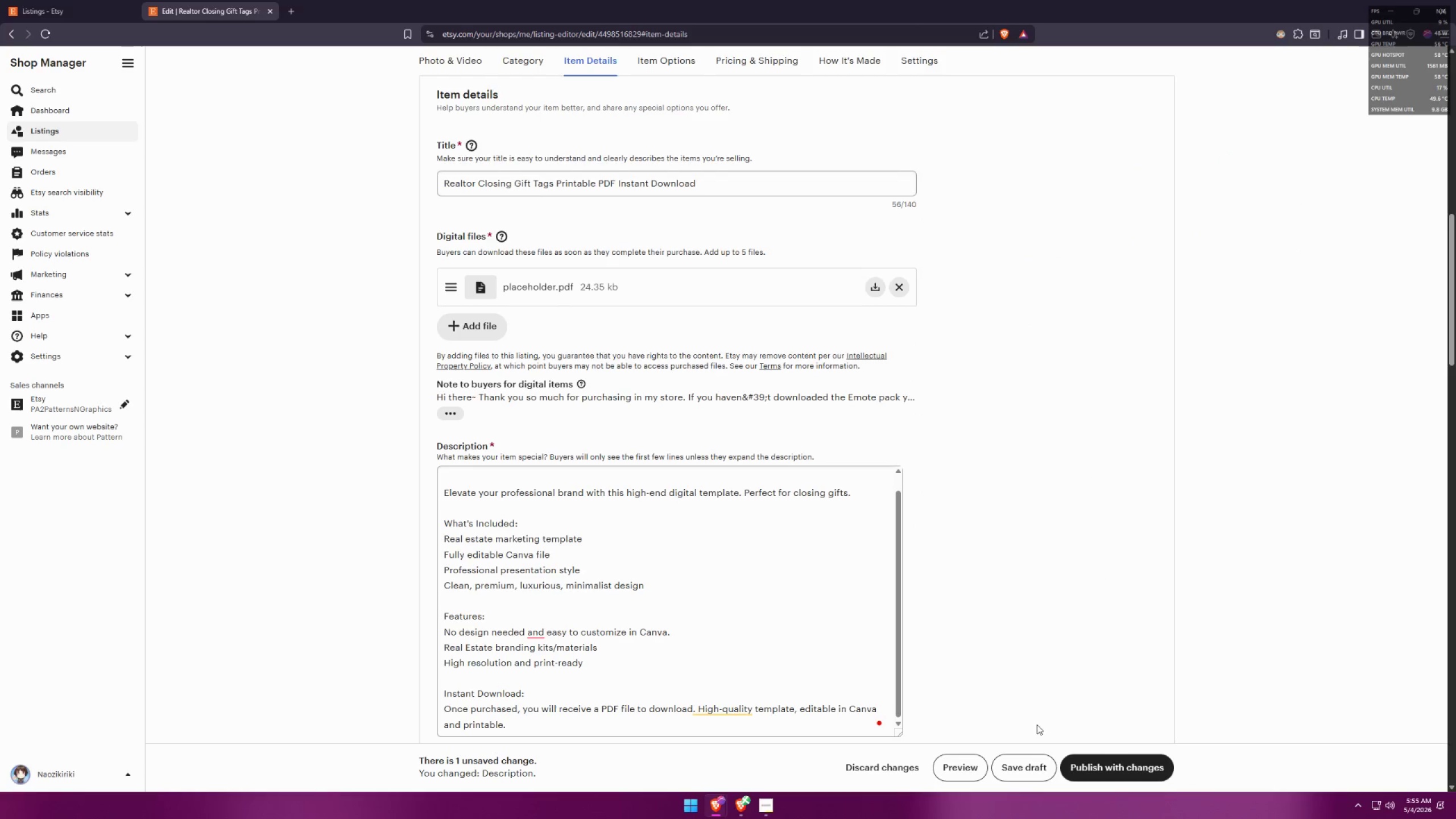 
left_click([1013, 775])
 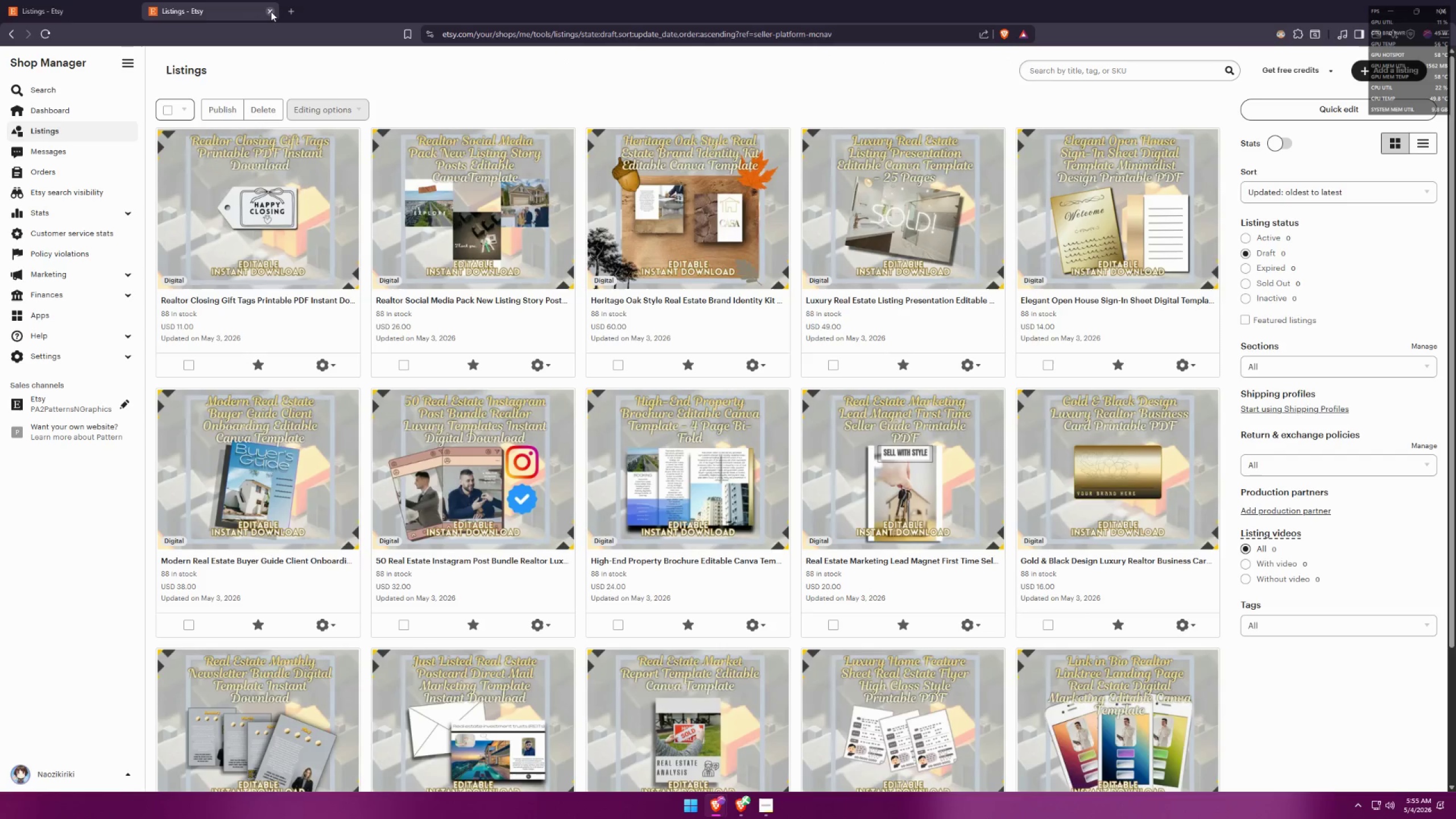 
left_click([271, 11])
 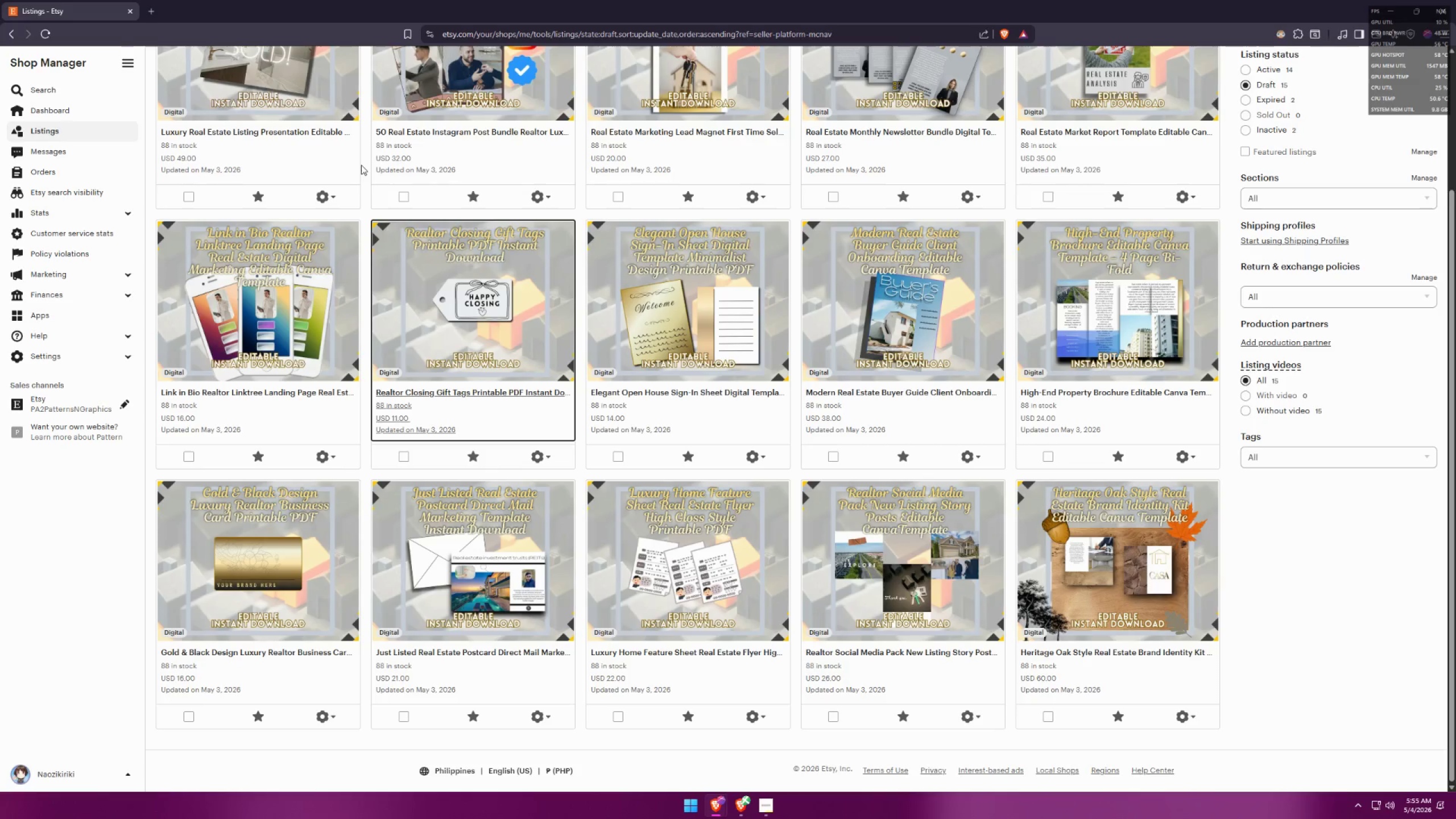 
key(Alt+AltLeft)
 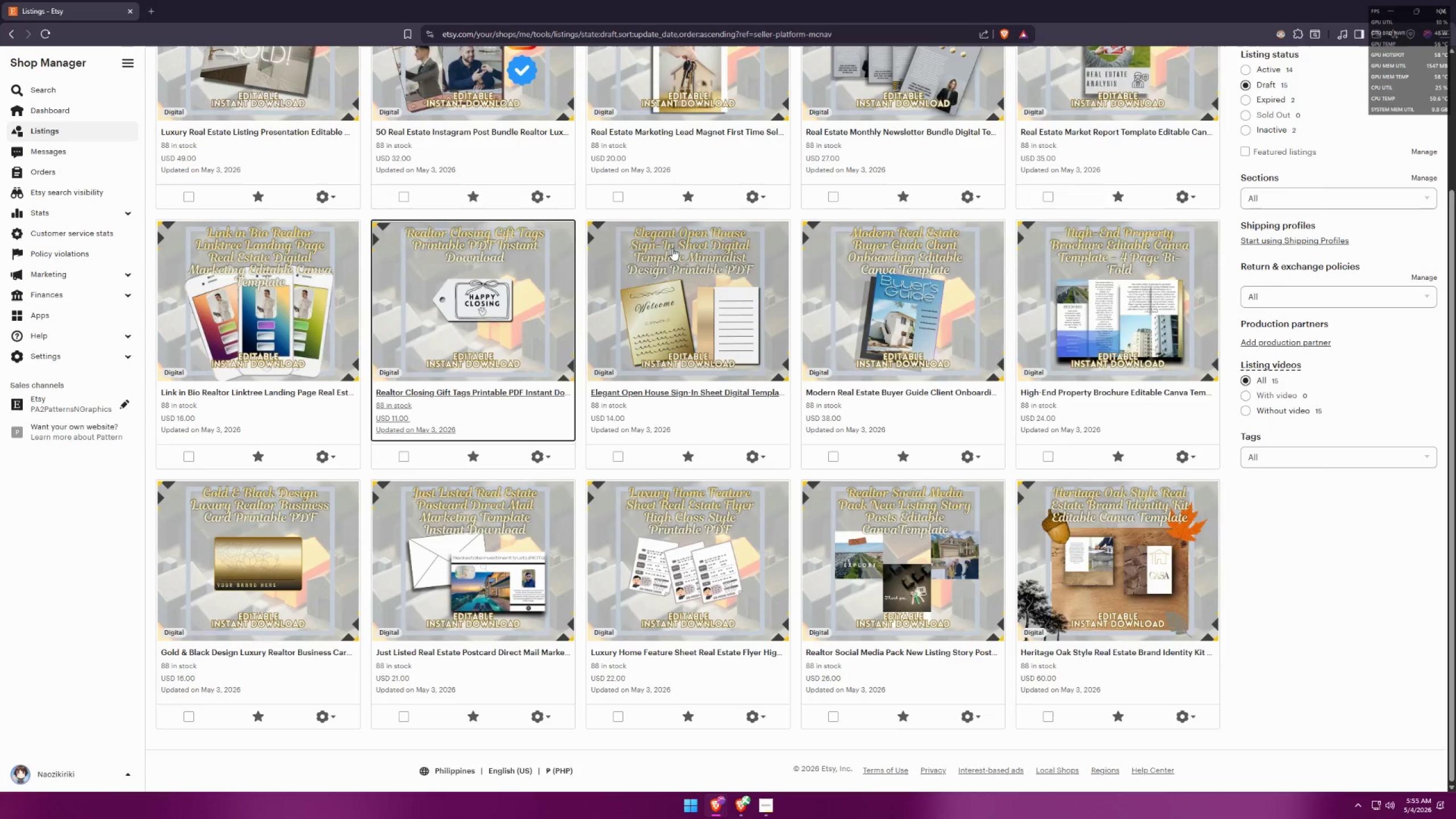 
key(Alt+Tab)
 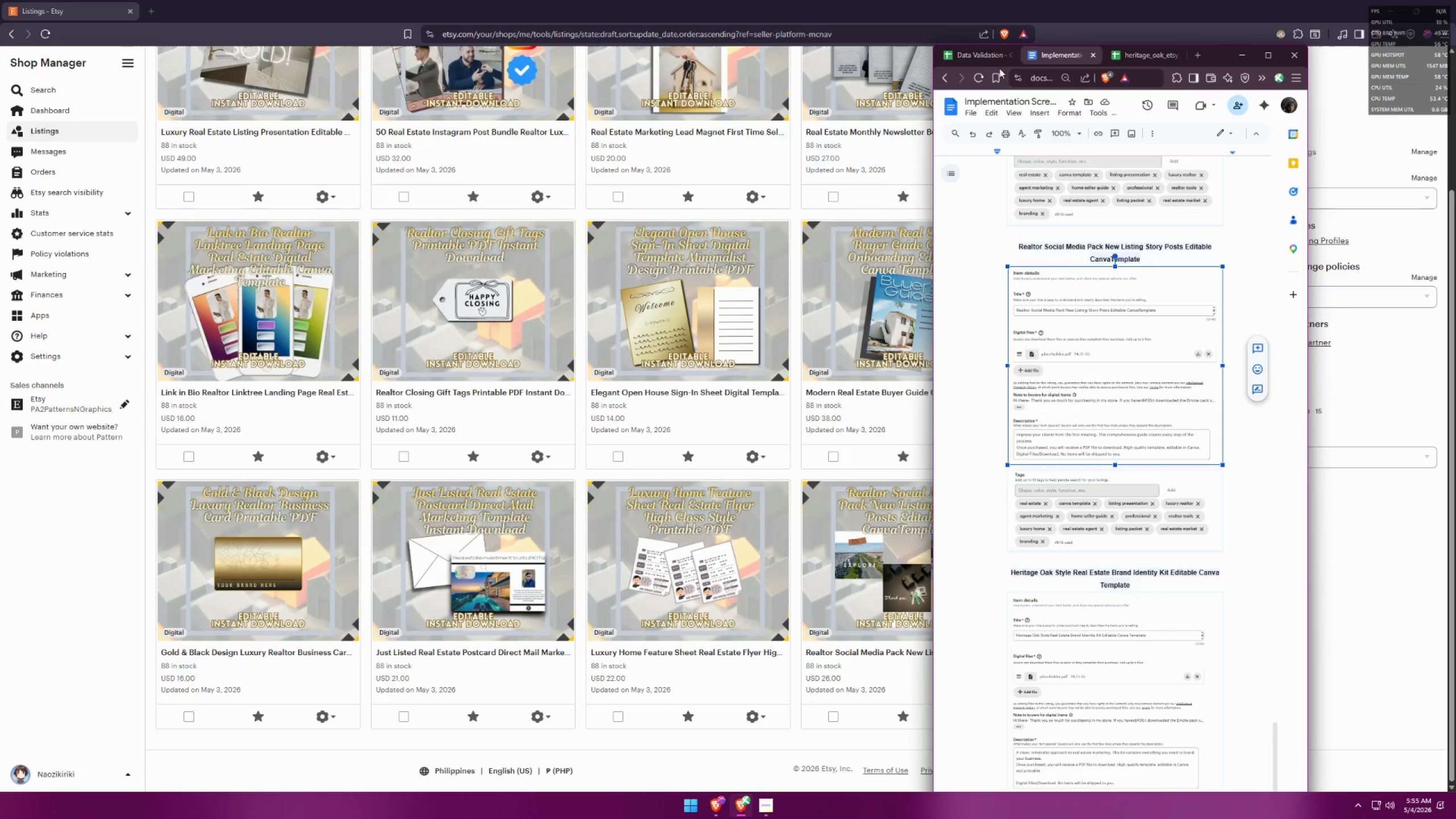 
left_click([984, 53])
 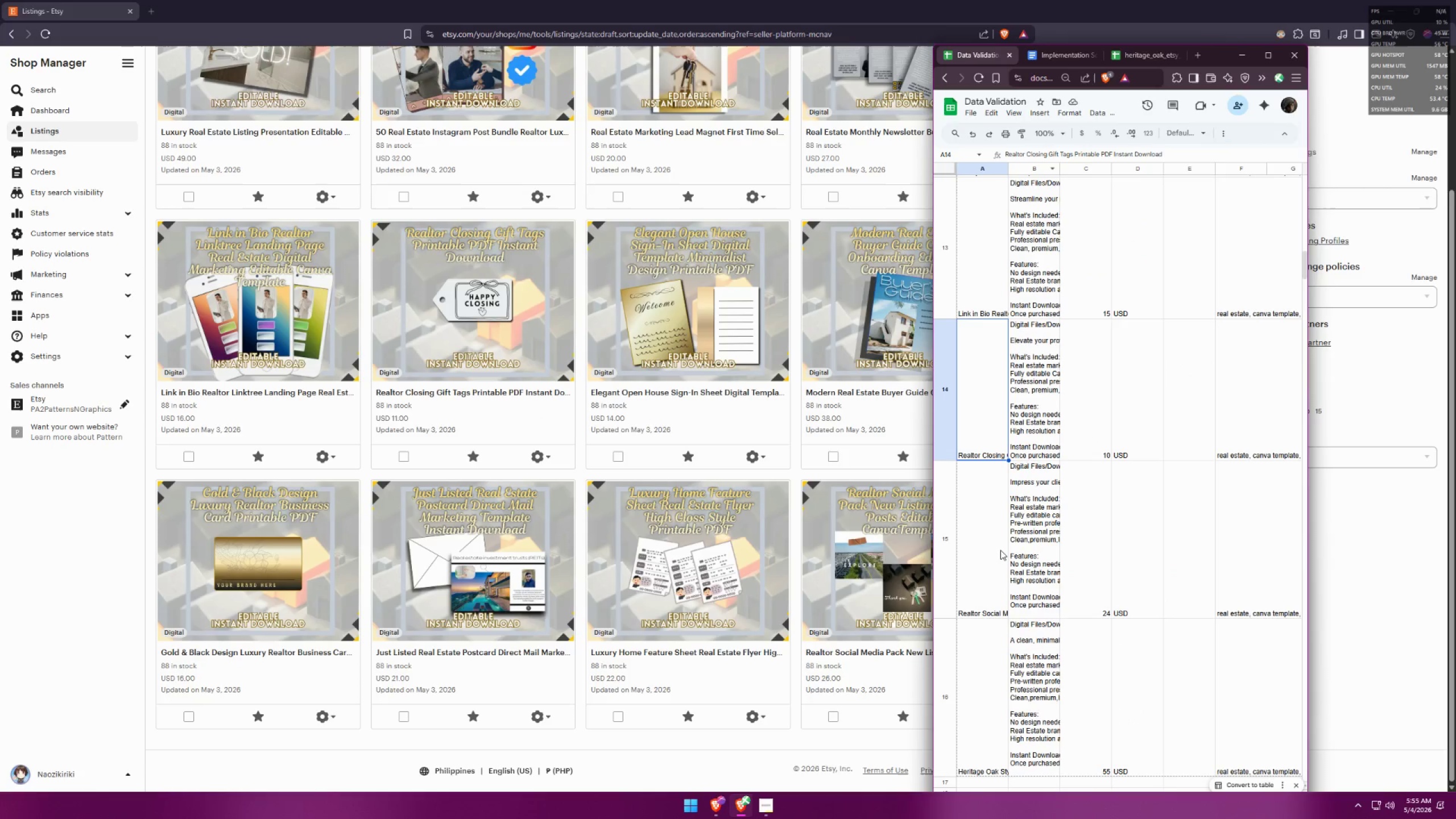 
left_click([997, 550])
 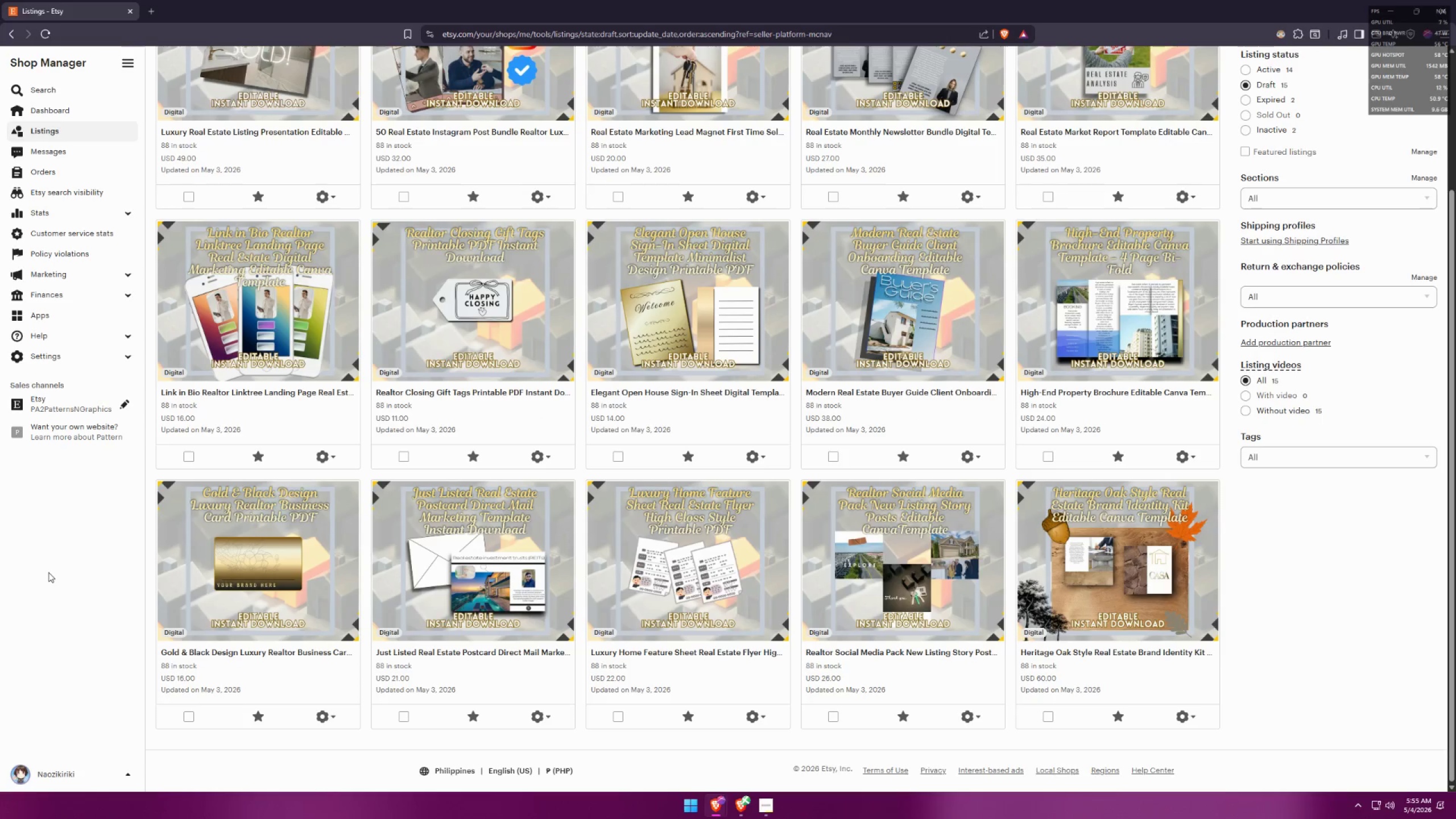 
middle_click([907, 650])
 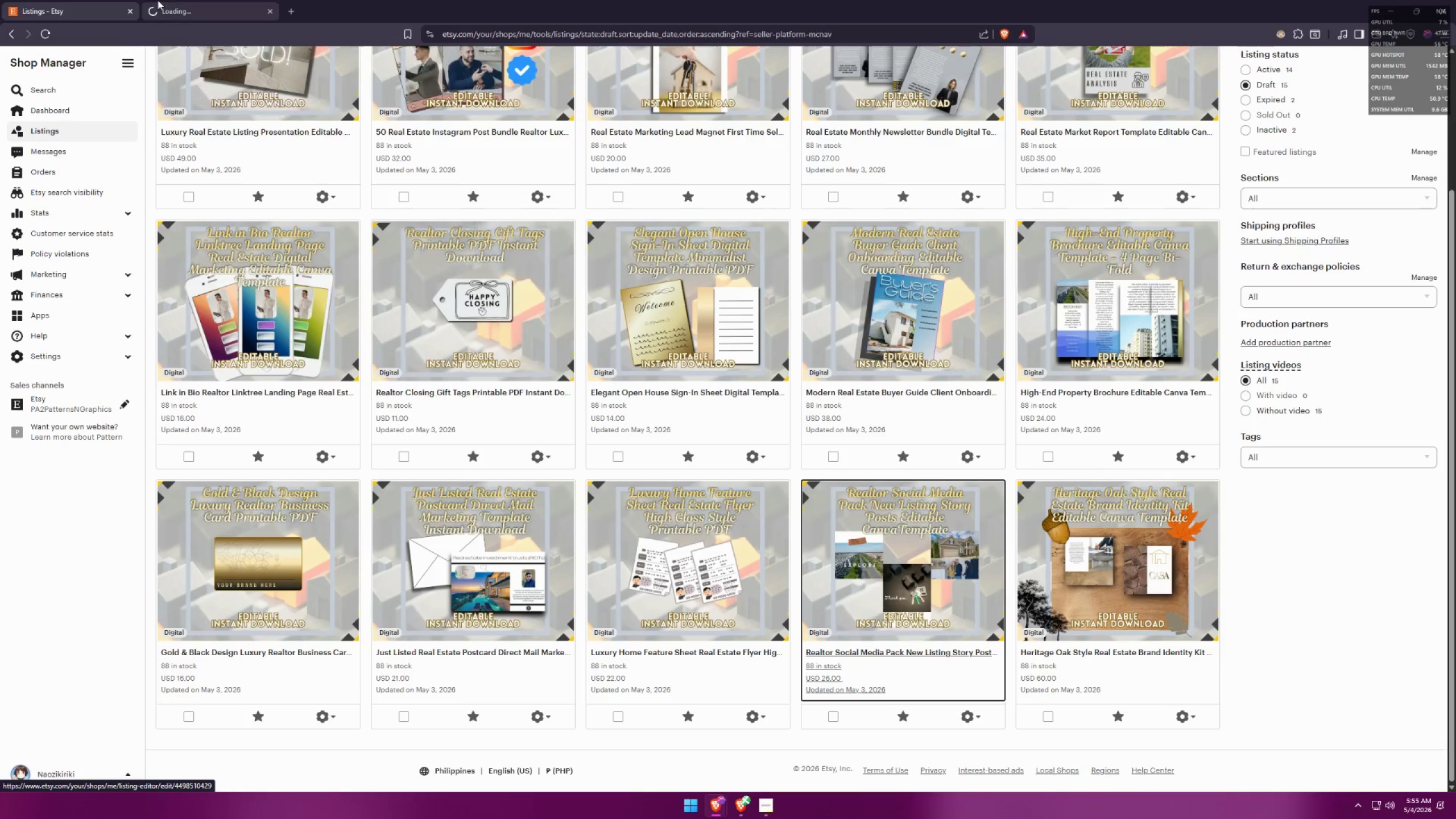 
left_click([202, 0])
 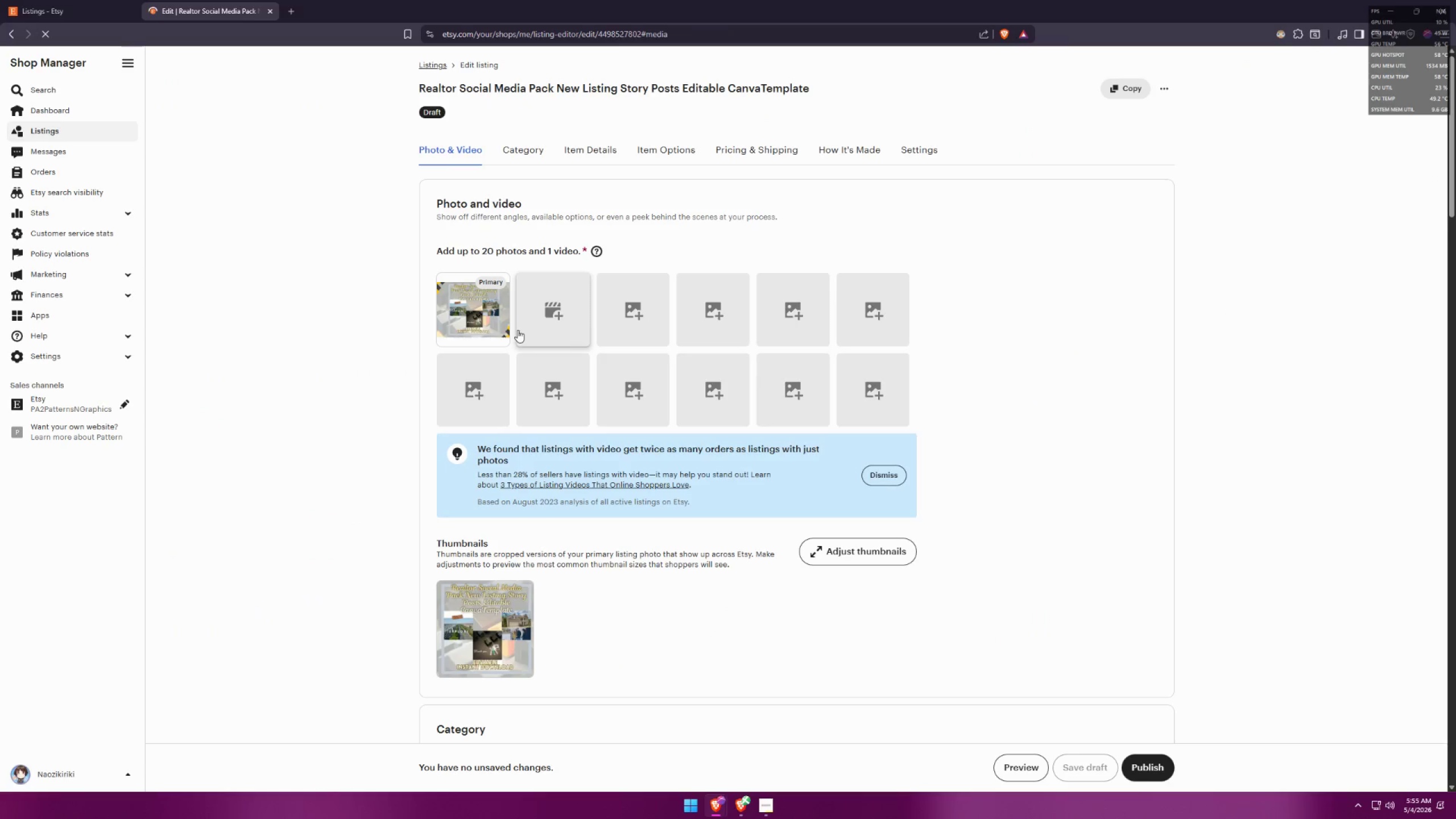 
scroll: coordinate [303, 422], scroll_direction: down, amount: 12.0
 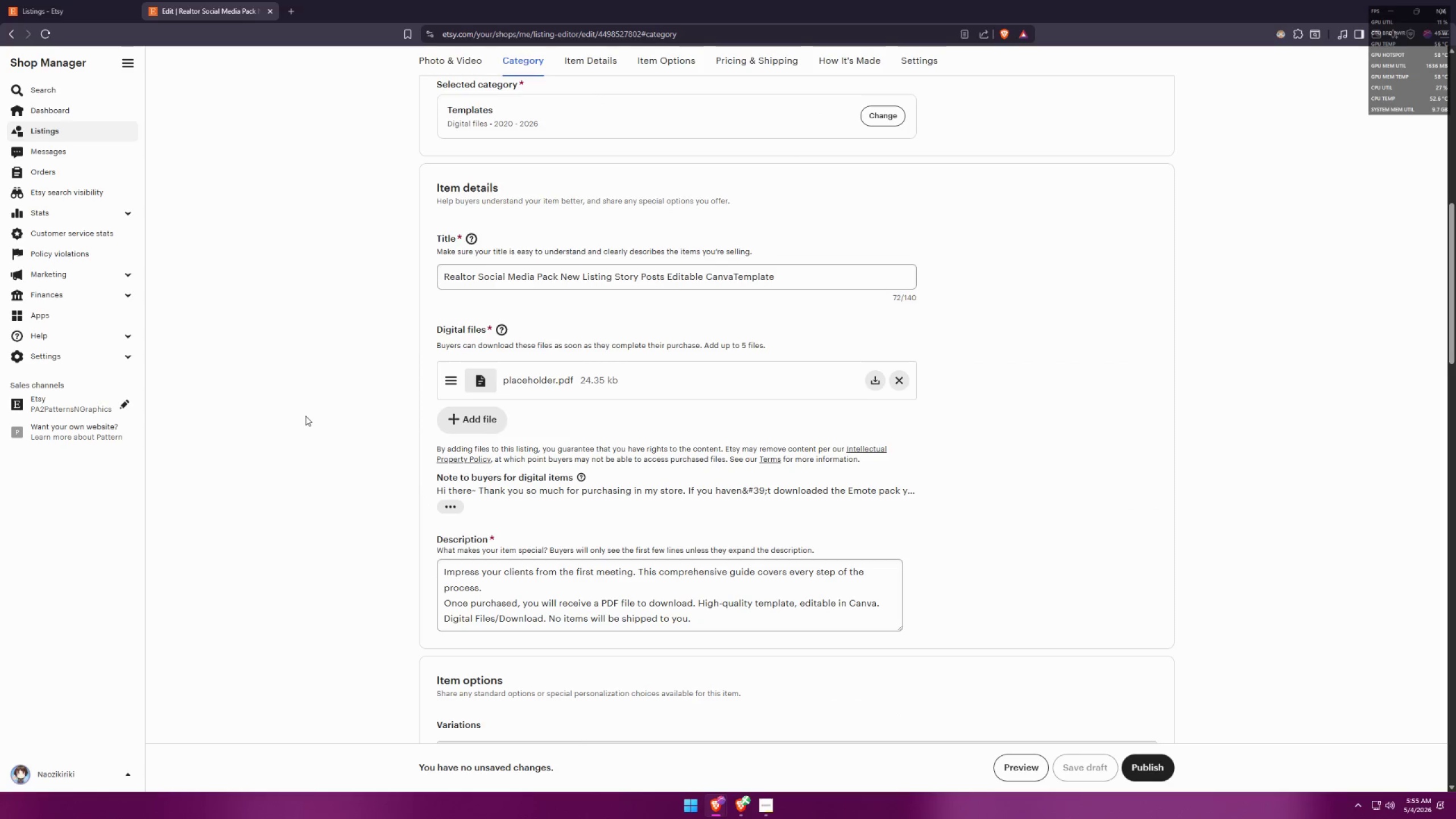 
key(Alt+AltLeft)
 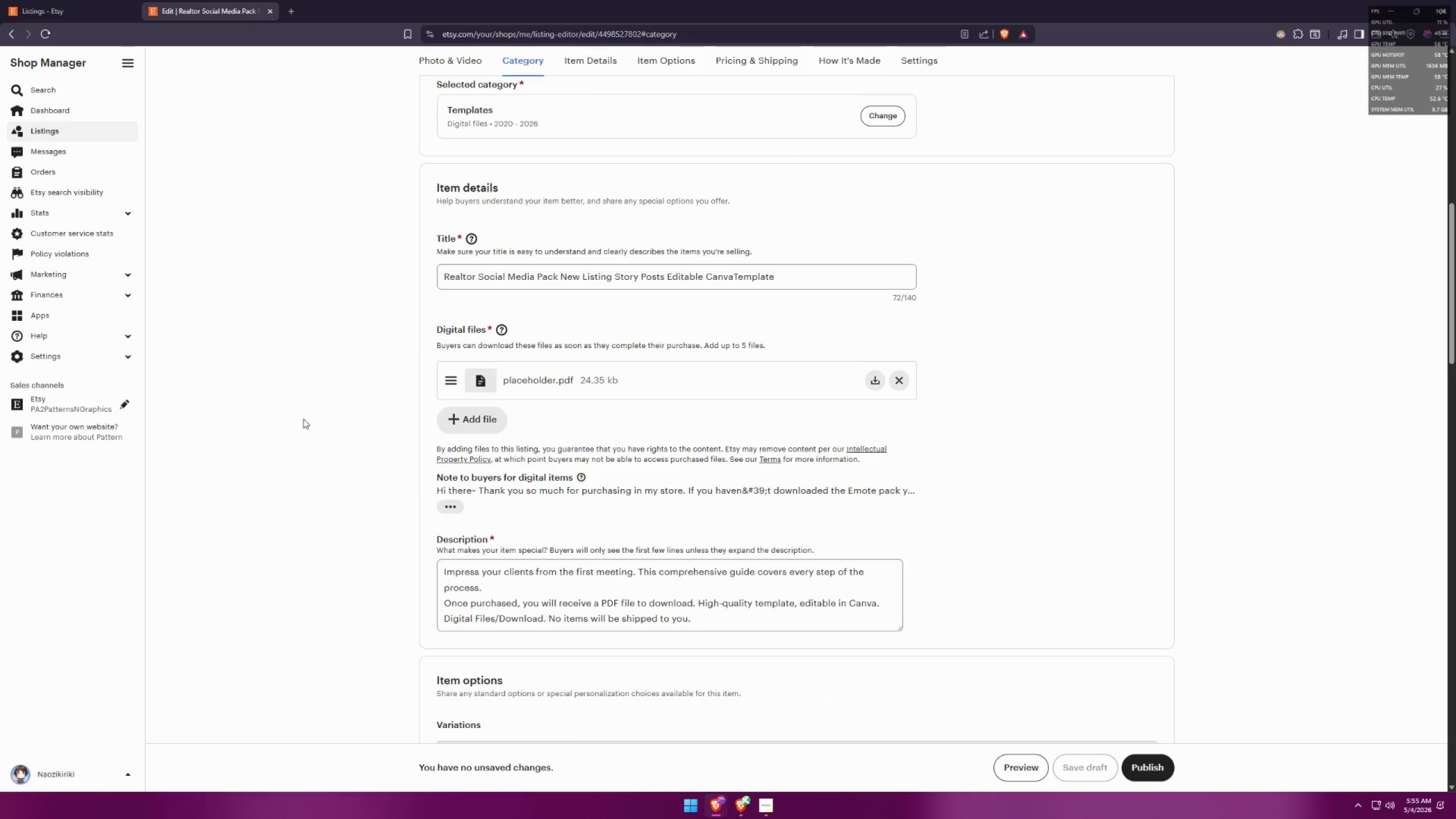 
key(Alt+Tab)
 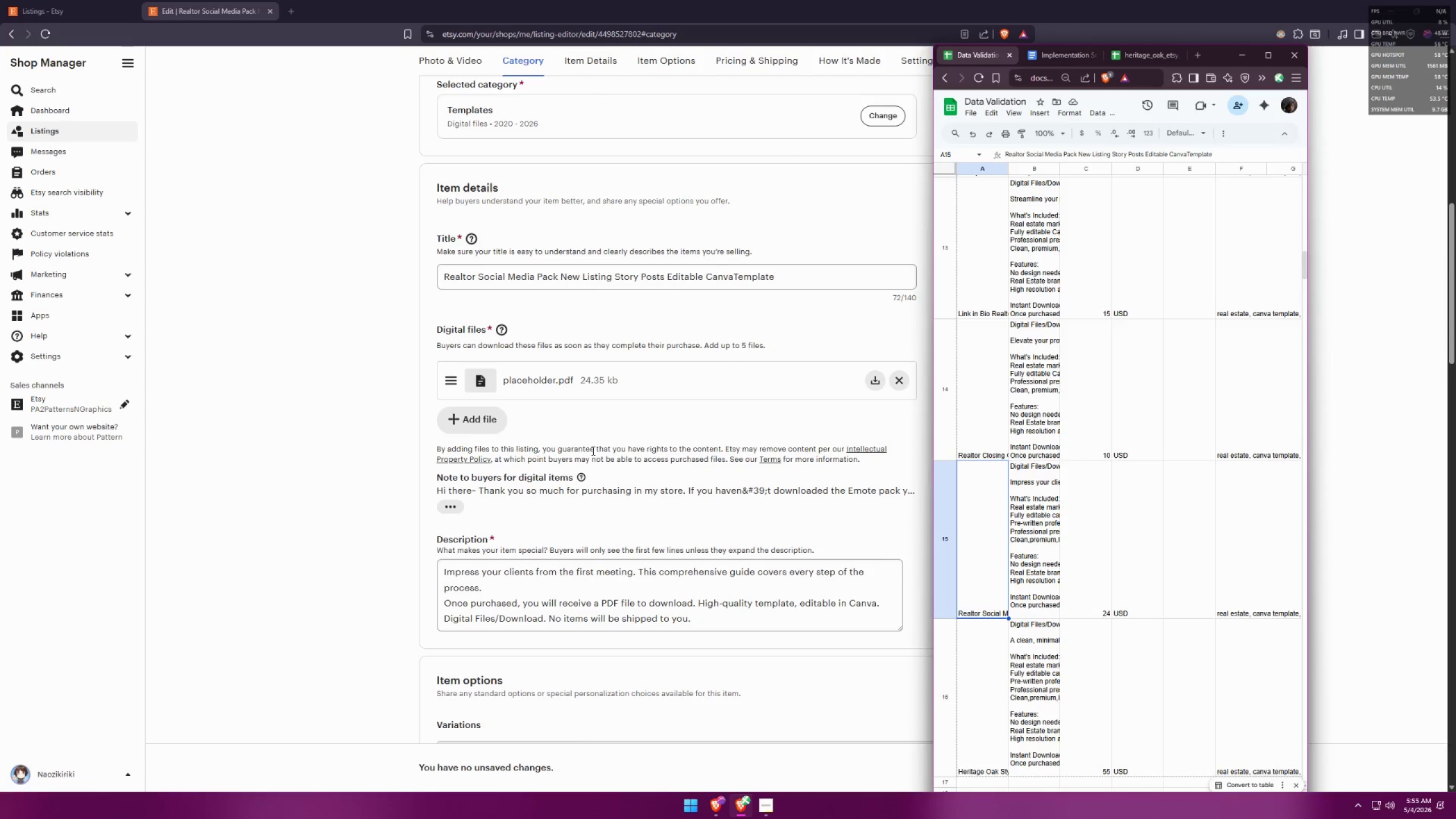 
left_click([785, 282])
 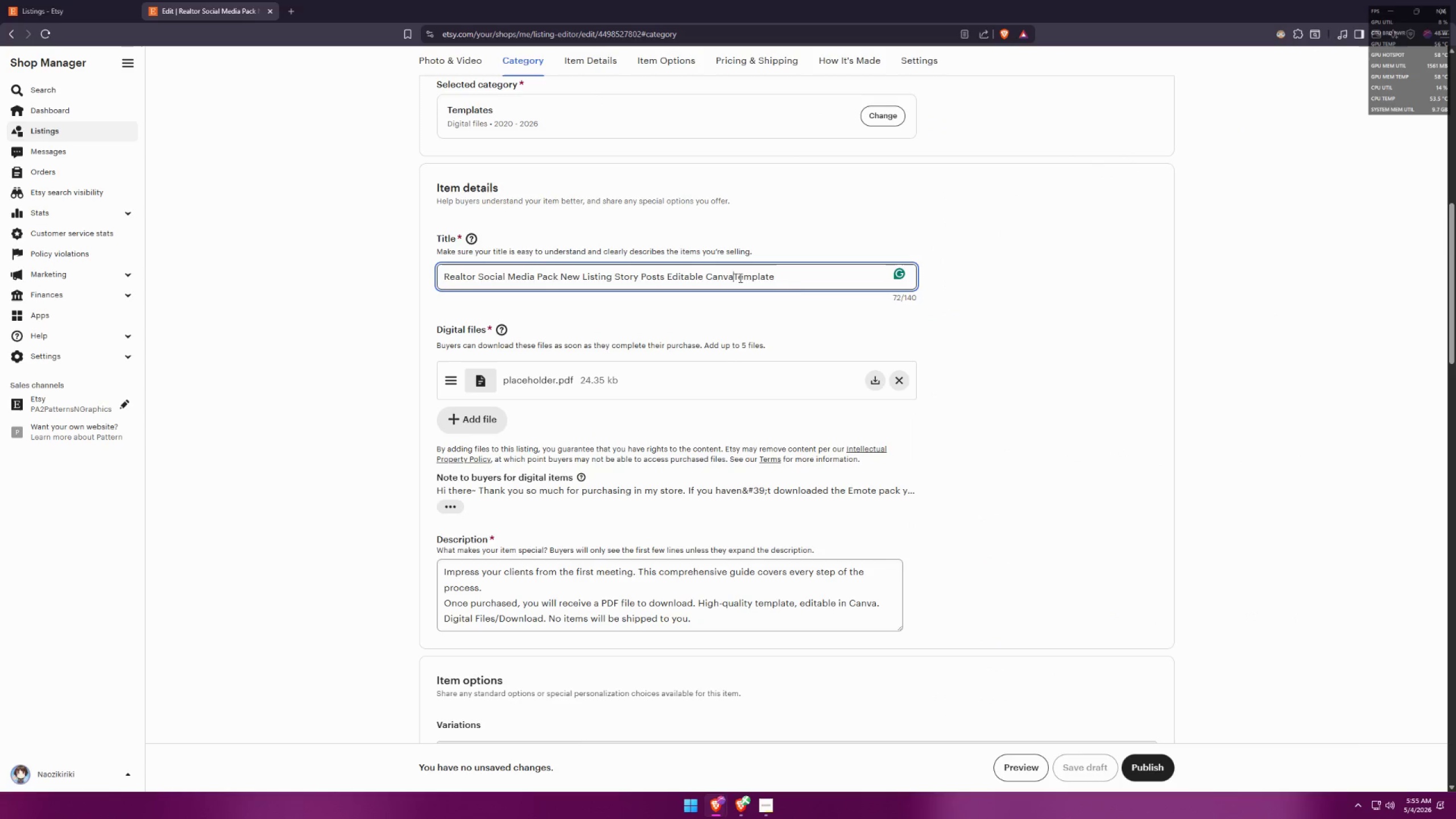 
key(Space)
 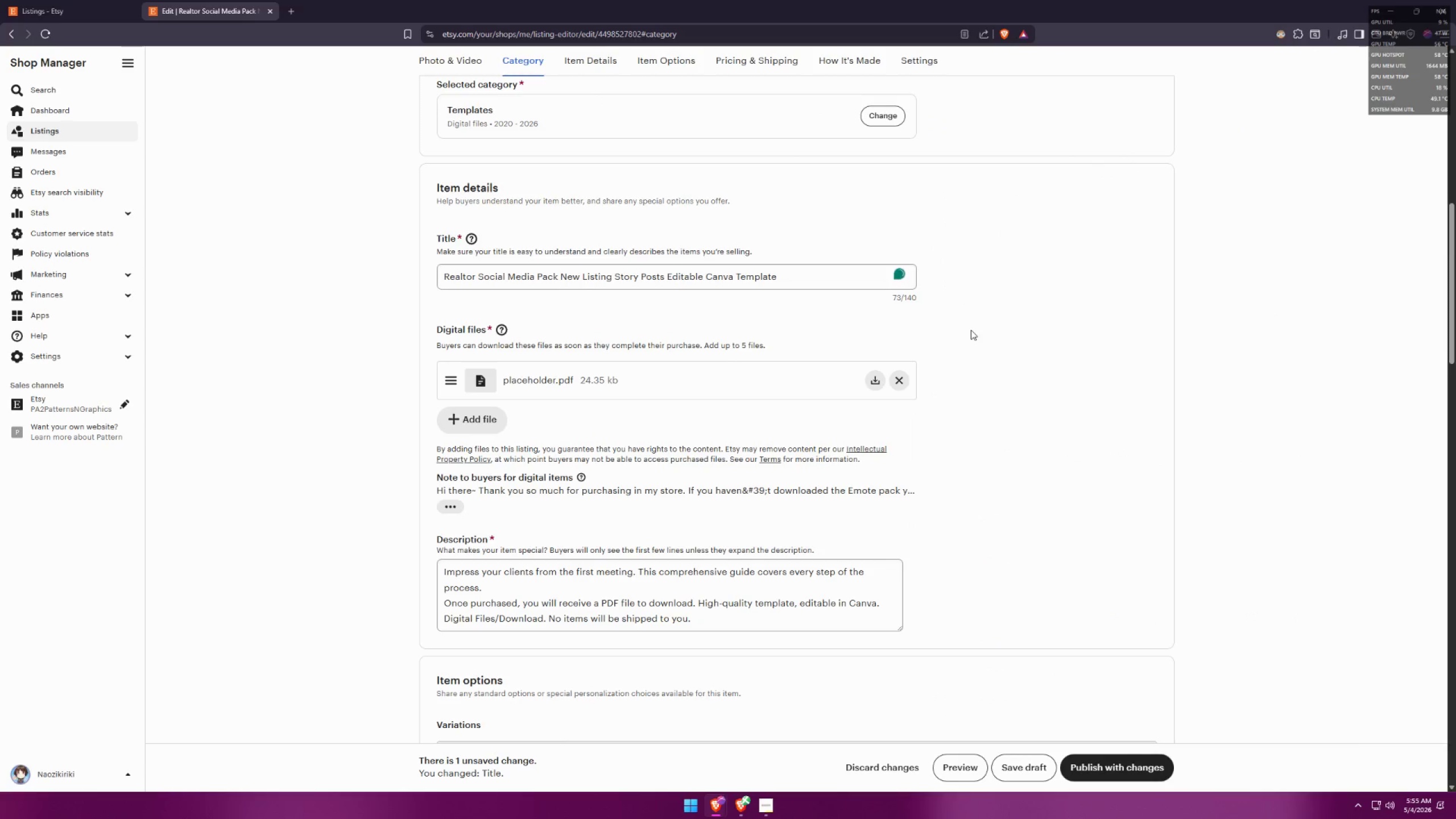 
key(Alt+AltLeft)
 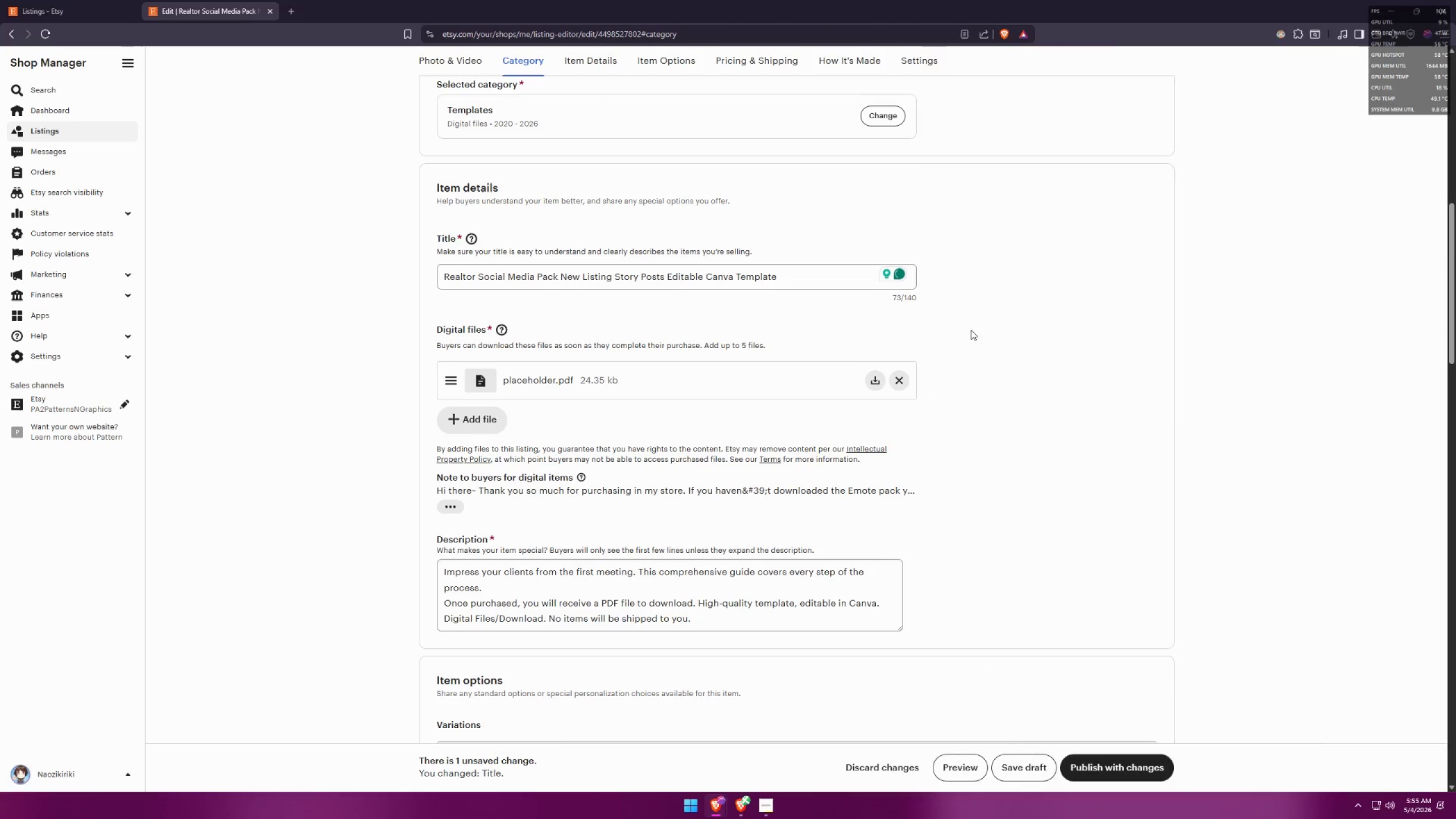 
key(Alt+Tab)
 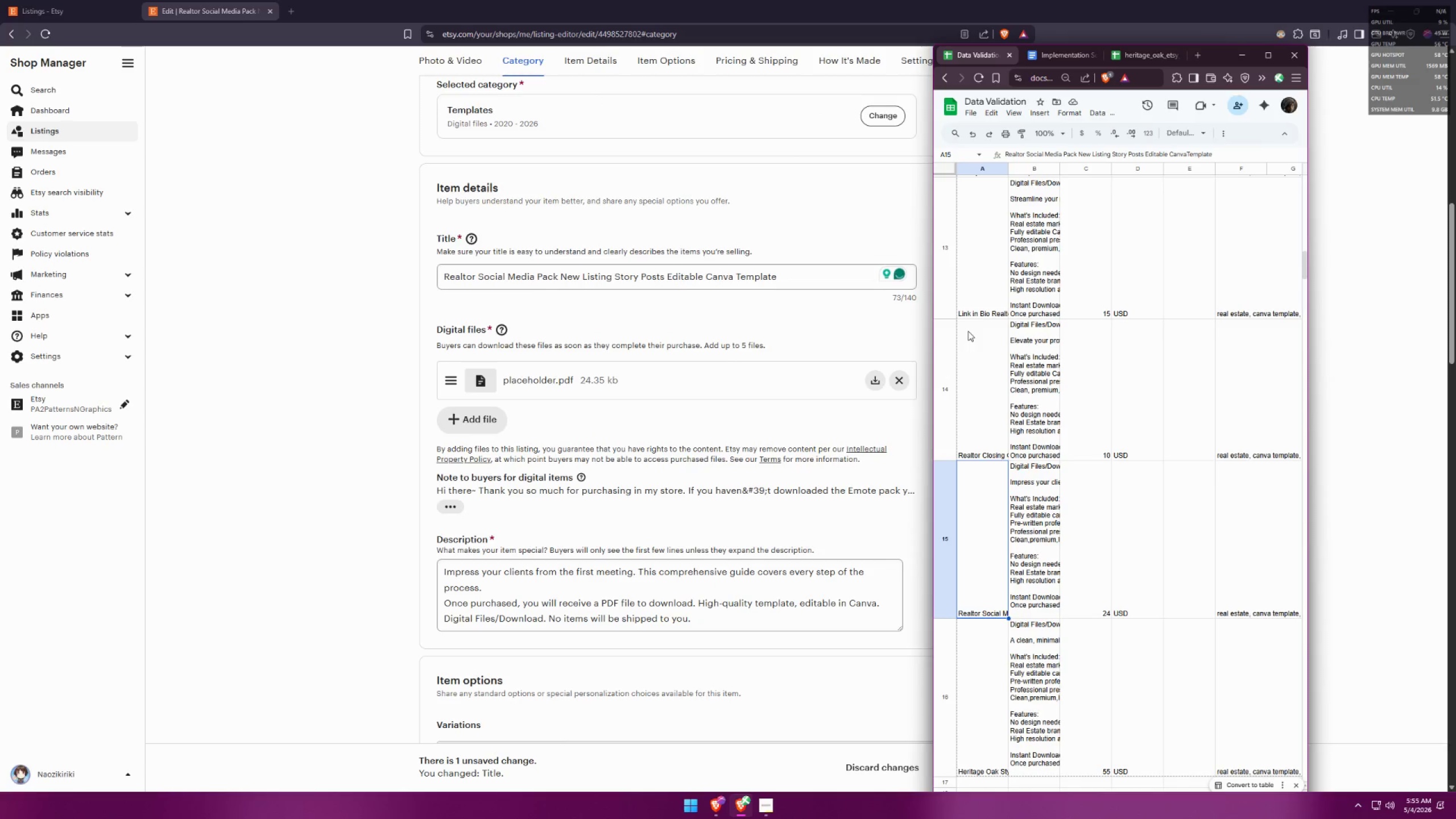 
left_click([986, 526])
 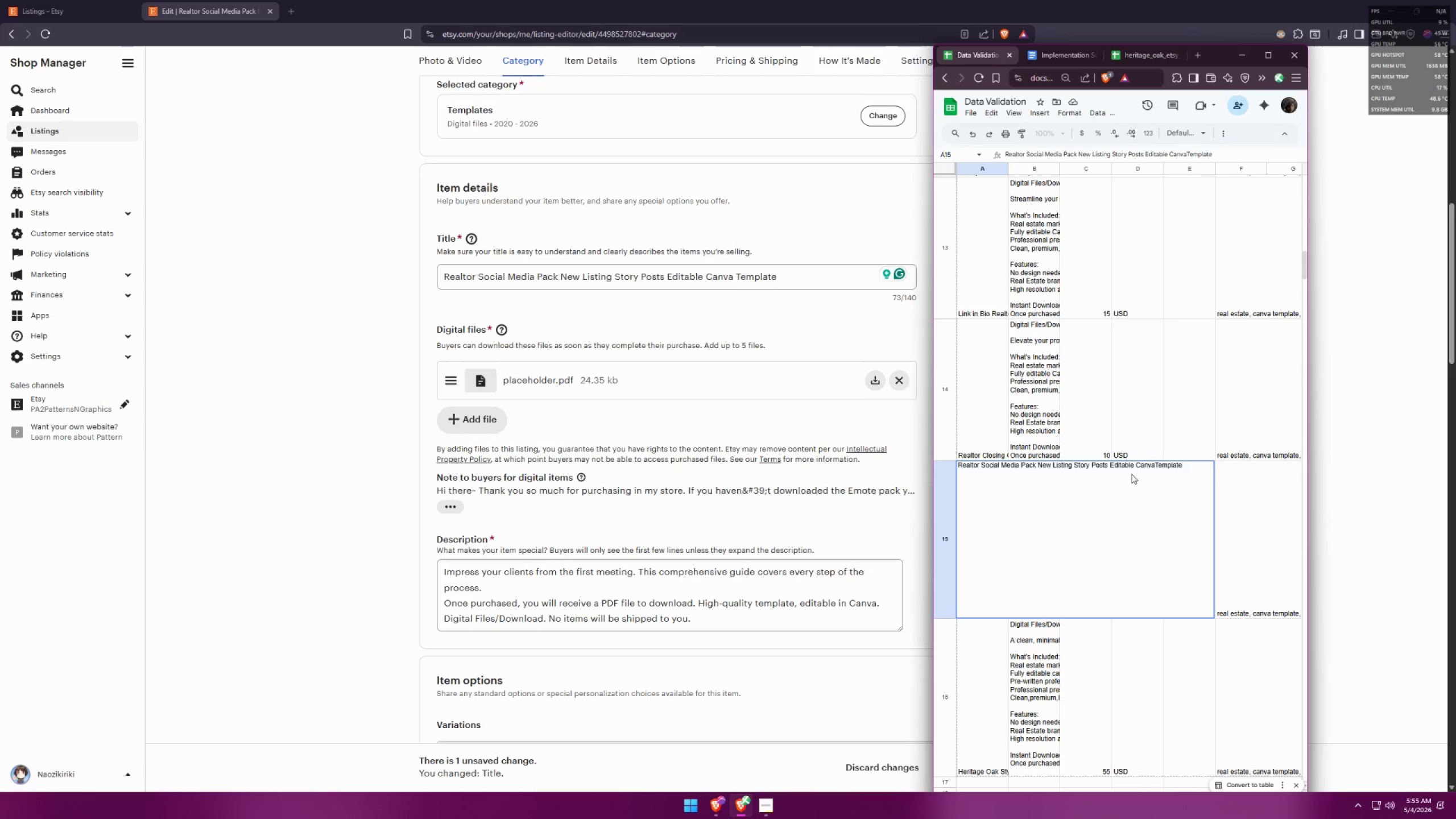 
left_click([1155, 465])
 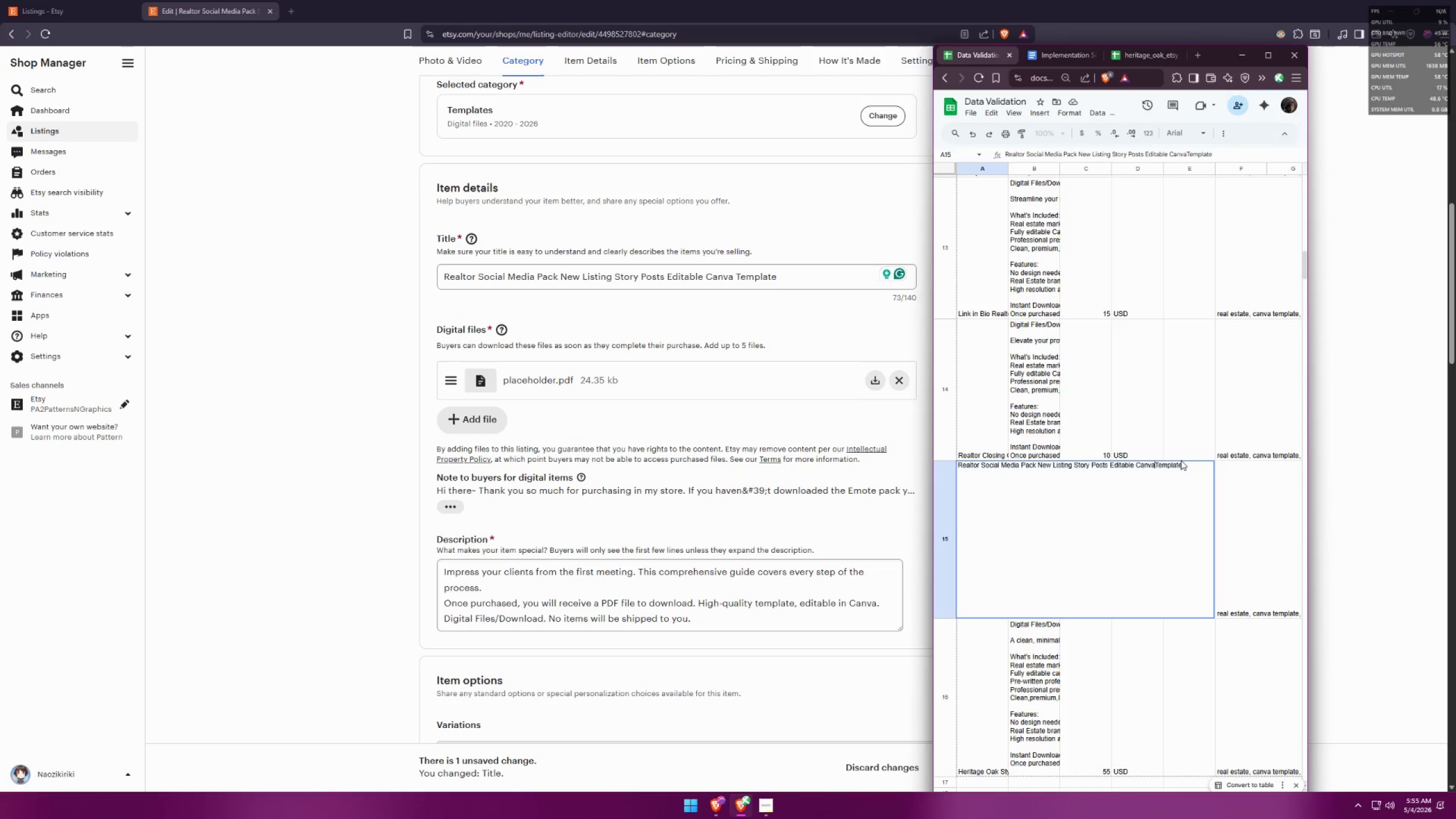 
key(Space)
 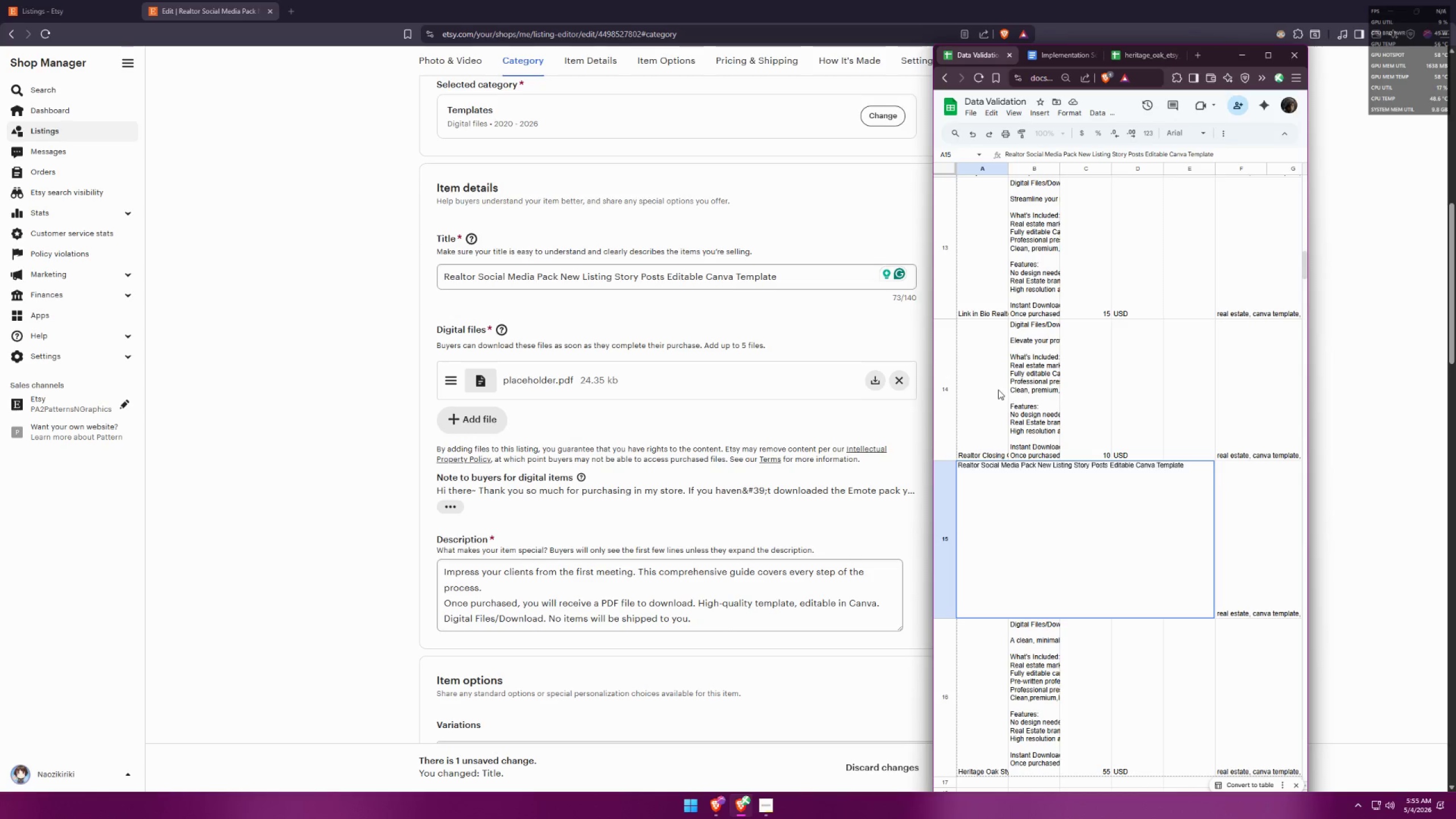 
left_click([998, 390])
 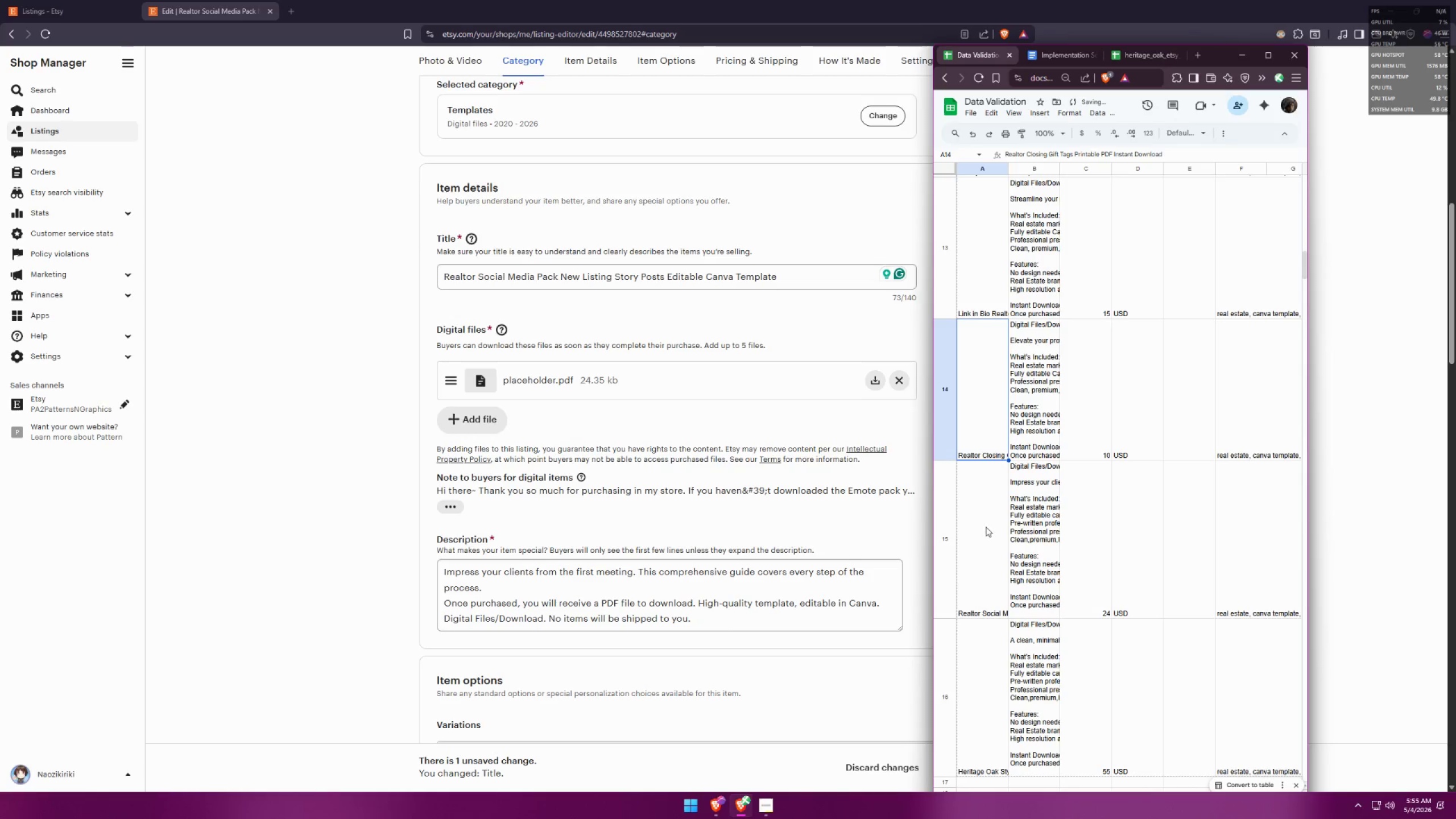 
double_click([1031, 505])
 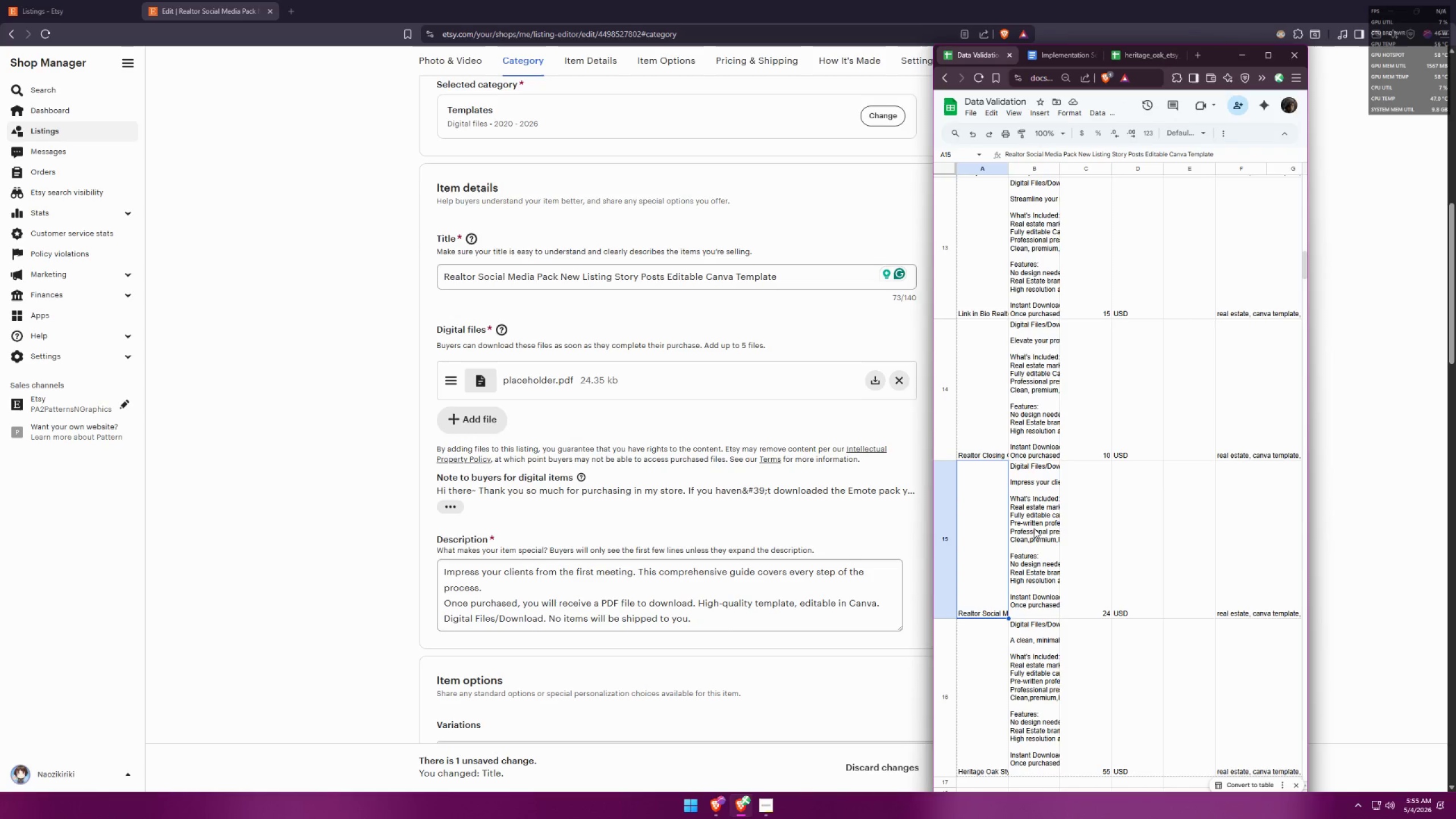 
left_click([1034, 528])
 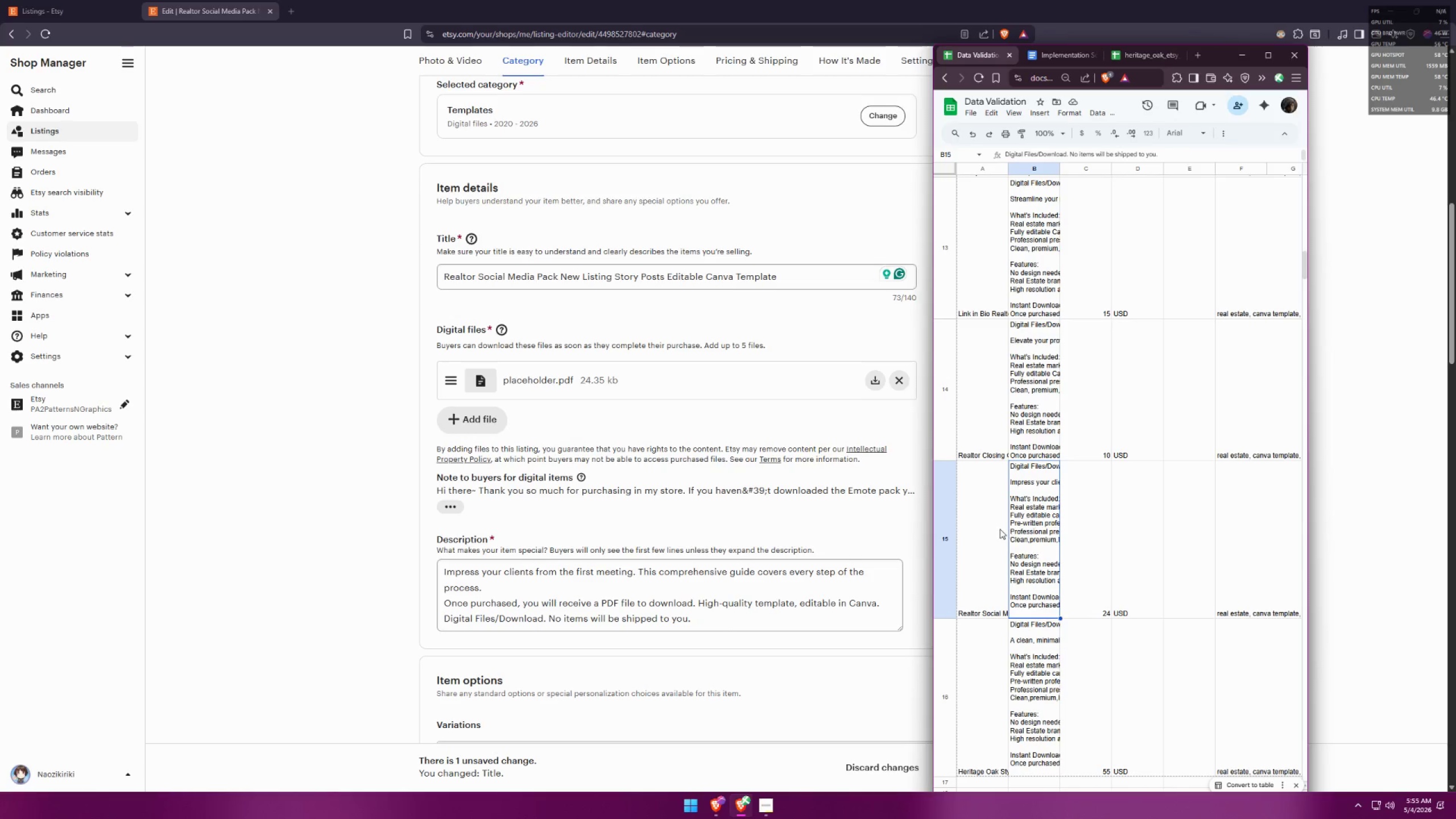 
left_click([992, 528])
 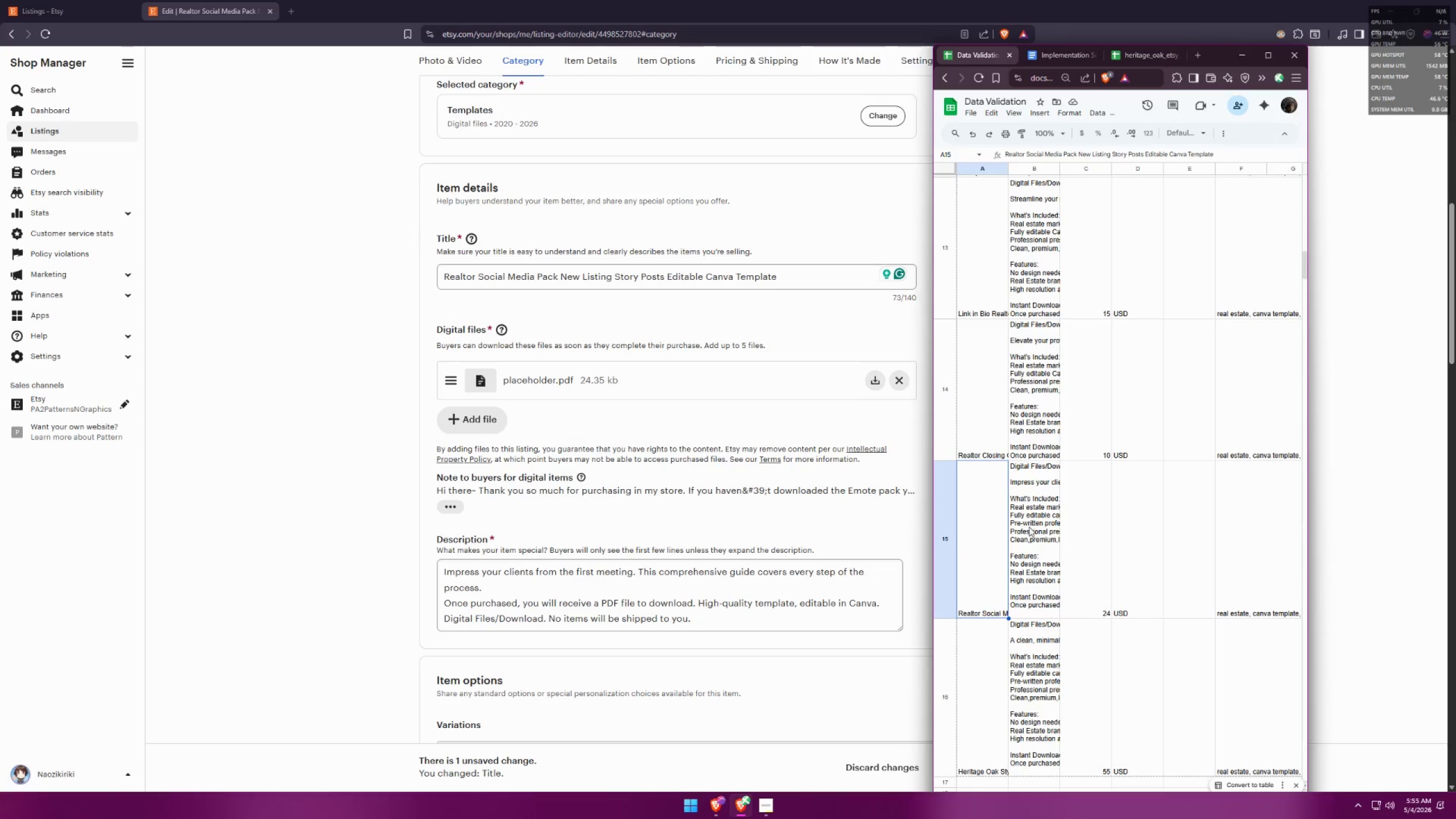 
double_click([1029, 527])
 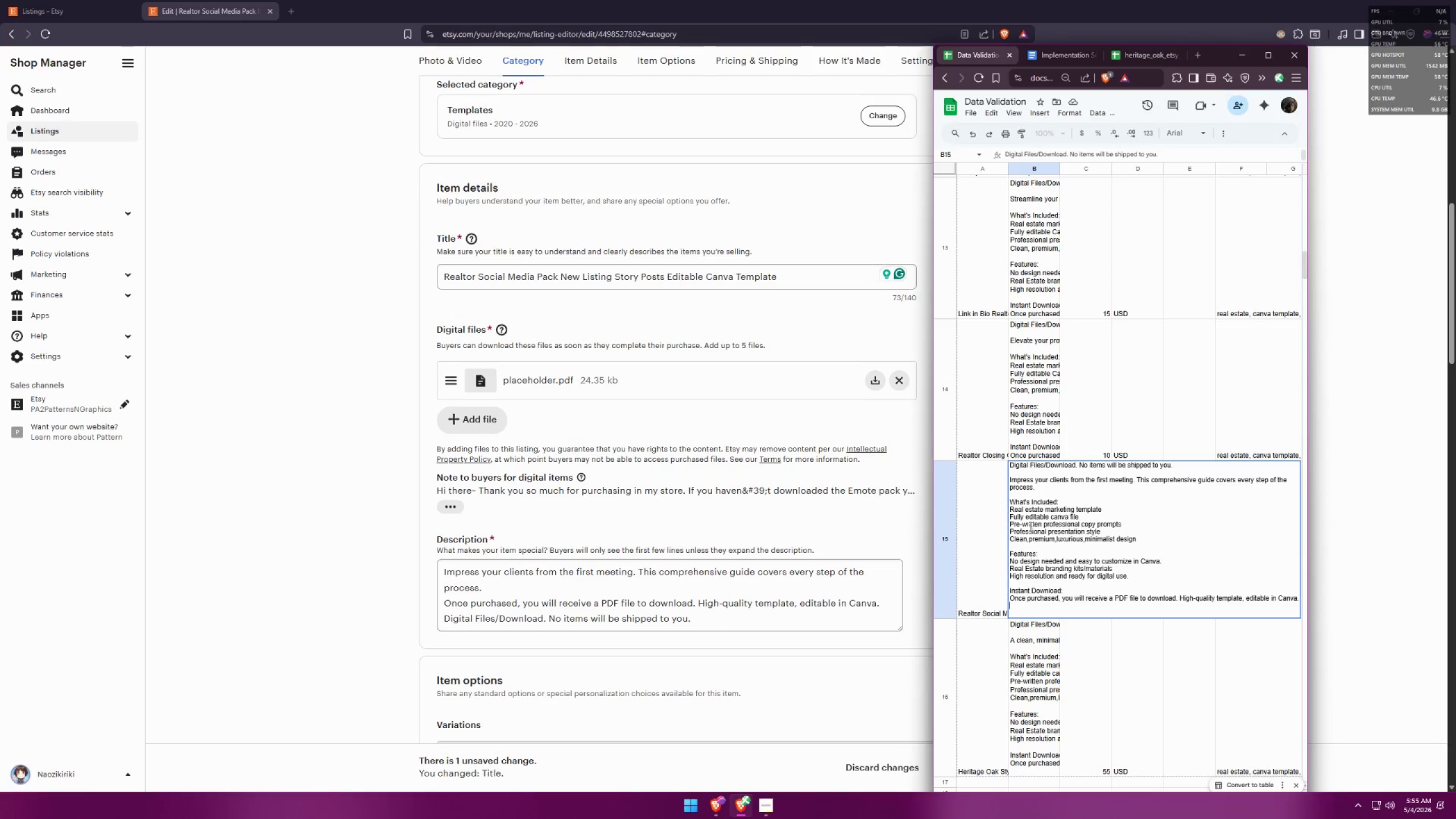 
key(Control+A)
 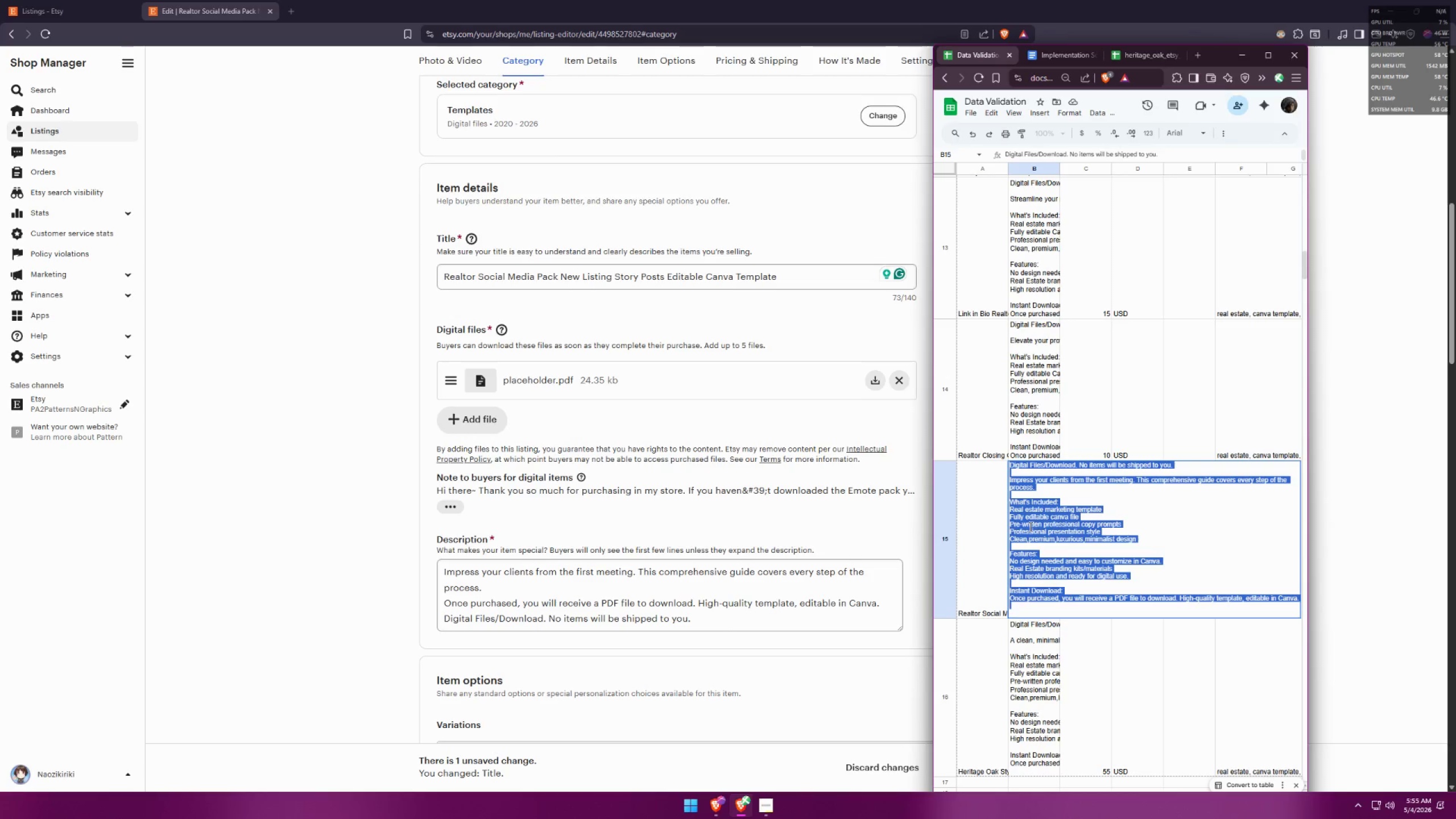 
key(Control+C)
 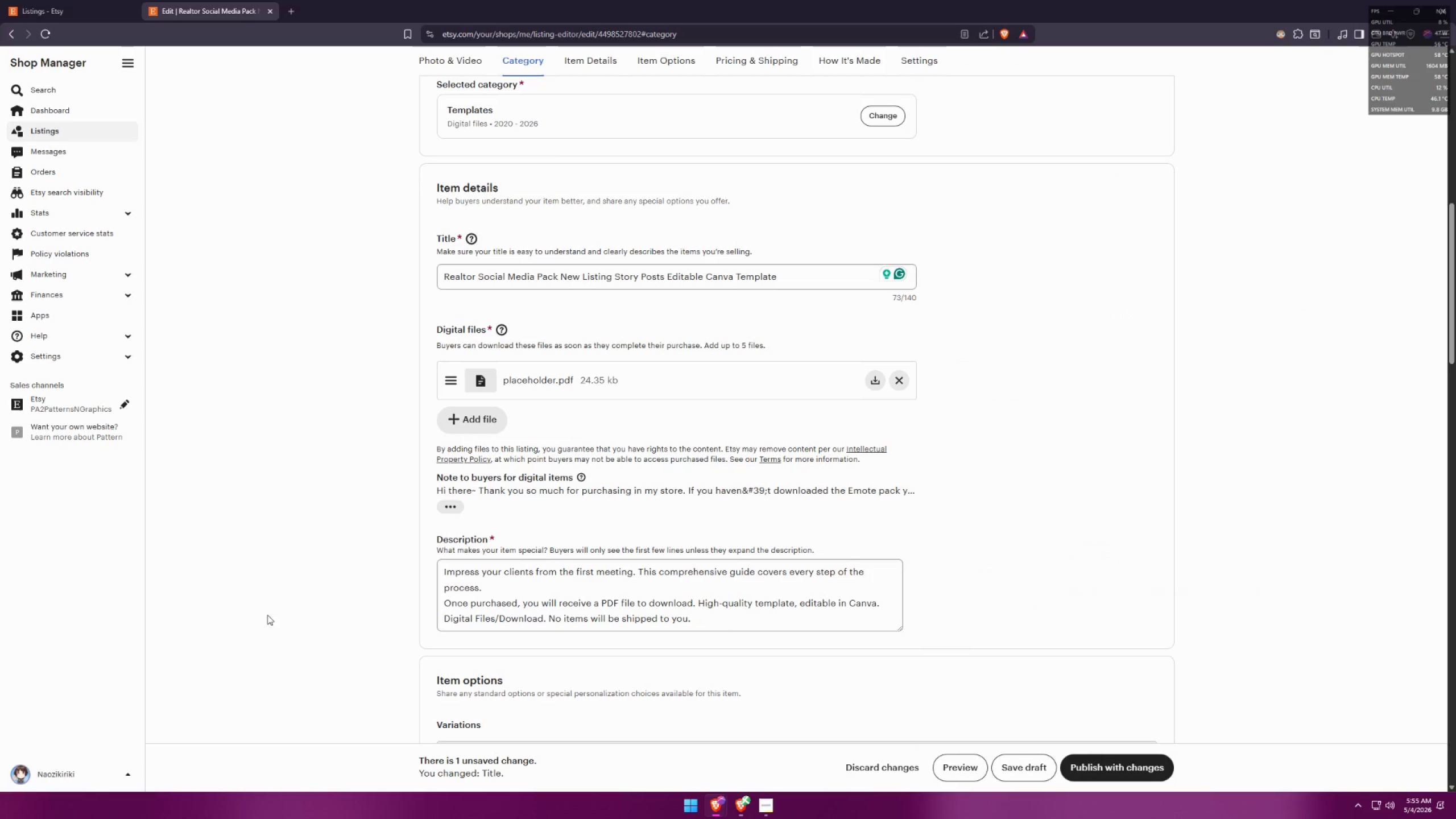 
double_click([621, 597])
 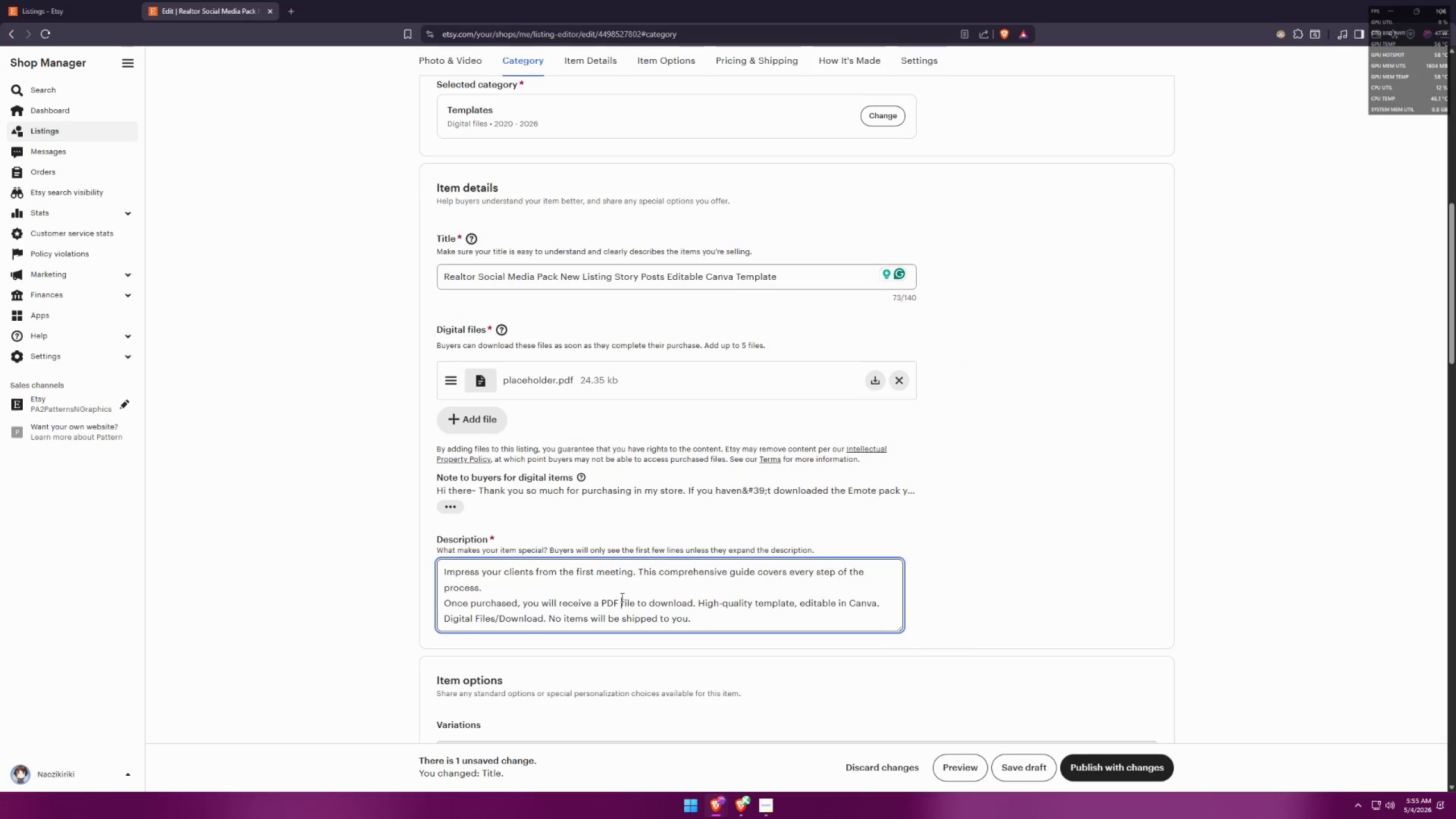 
key(Control+A)
 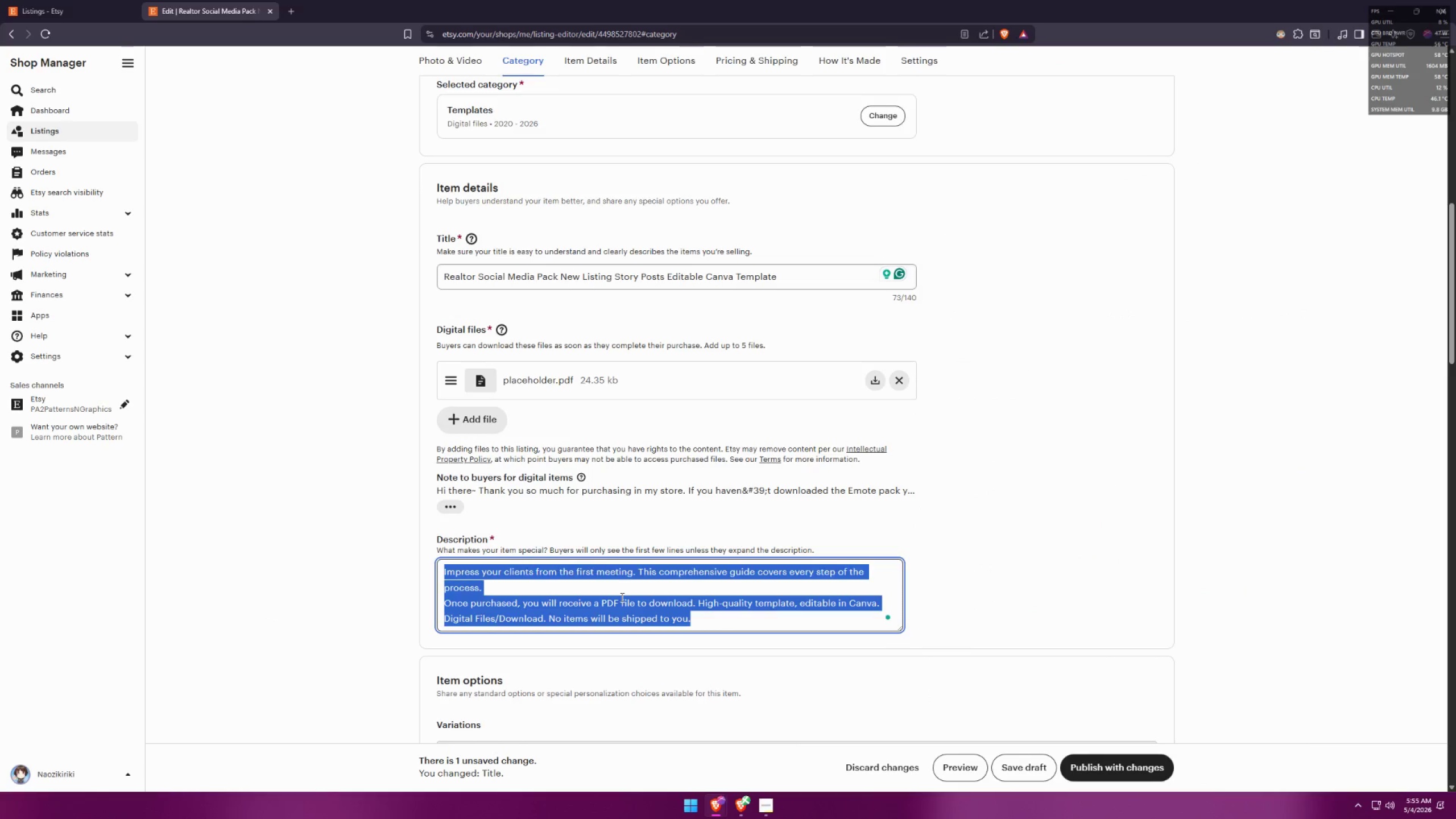 
key(Control+V)
 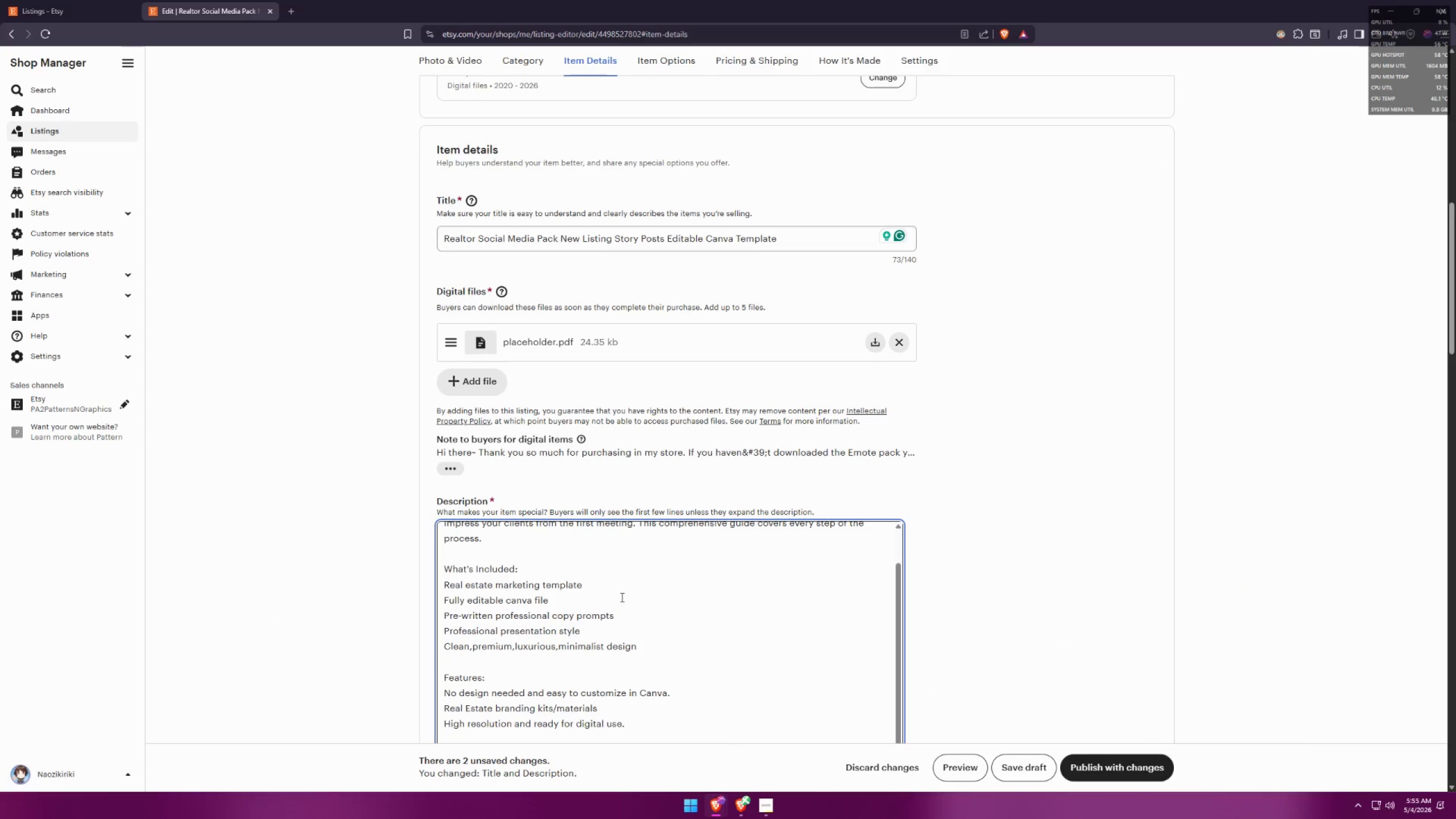 
scroll: coordinate [729, 514], scroll_direction: down, amount: 9.0
 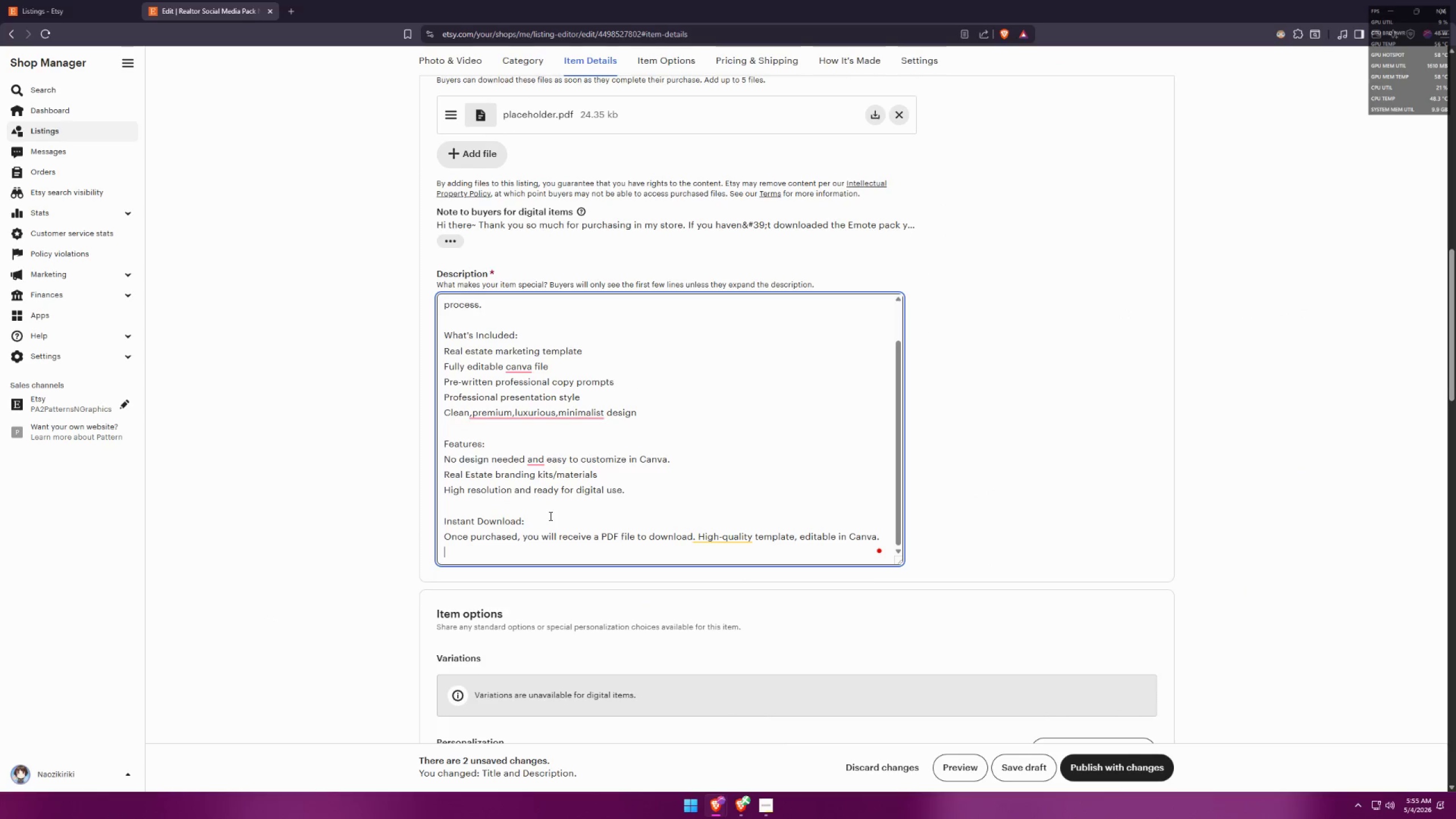 
key(Backspace)
 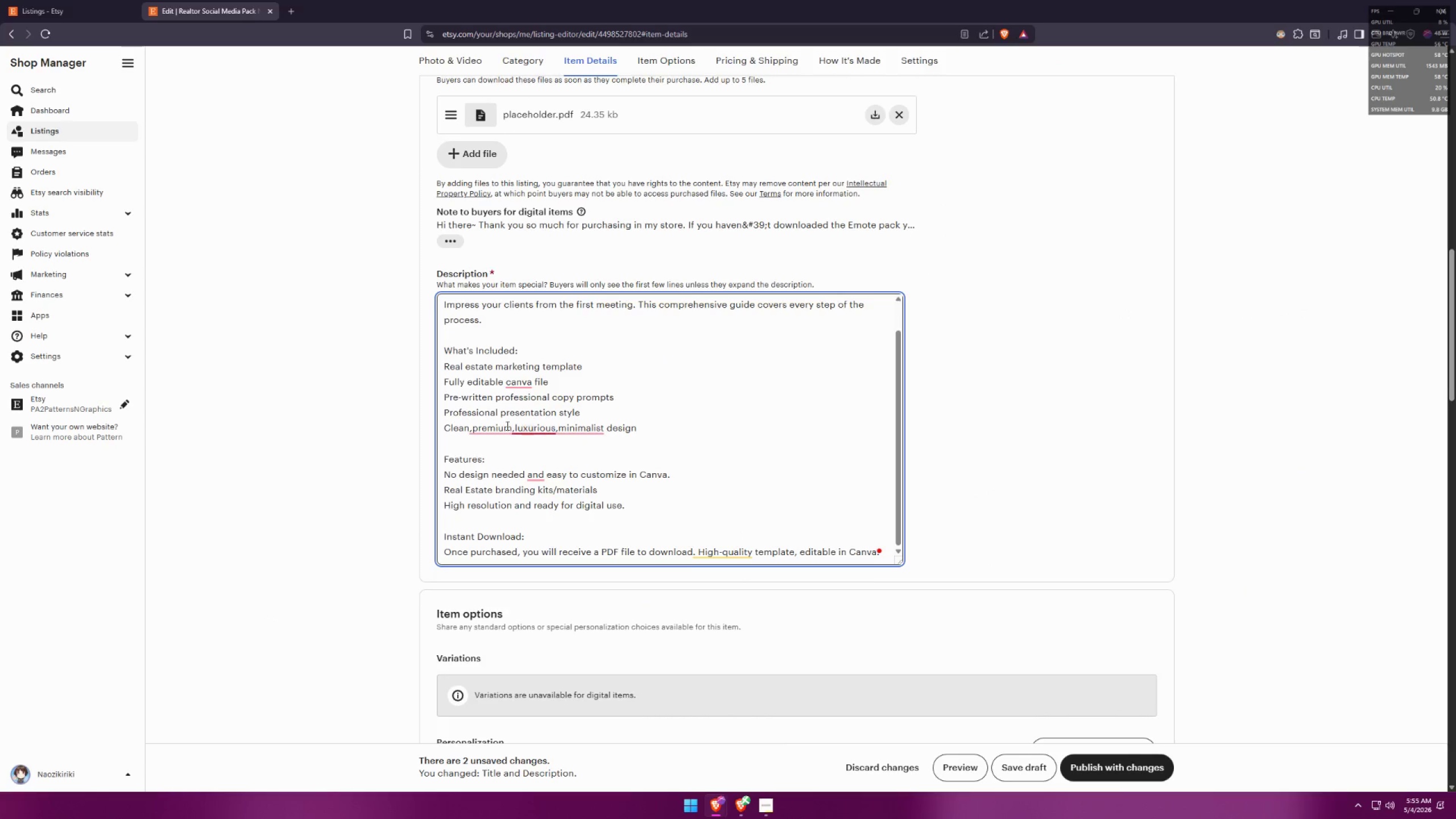 
double_click([489, 452])
 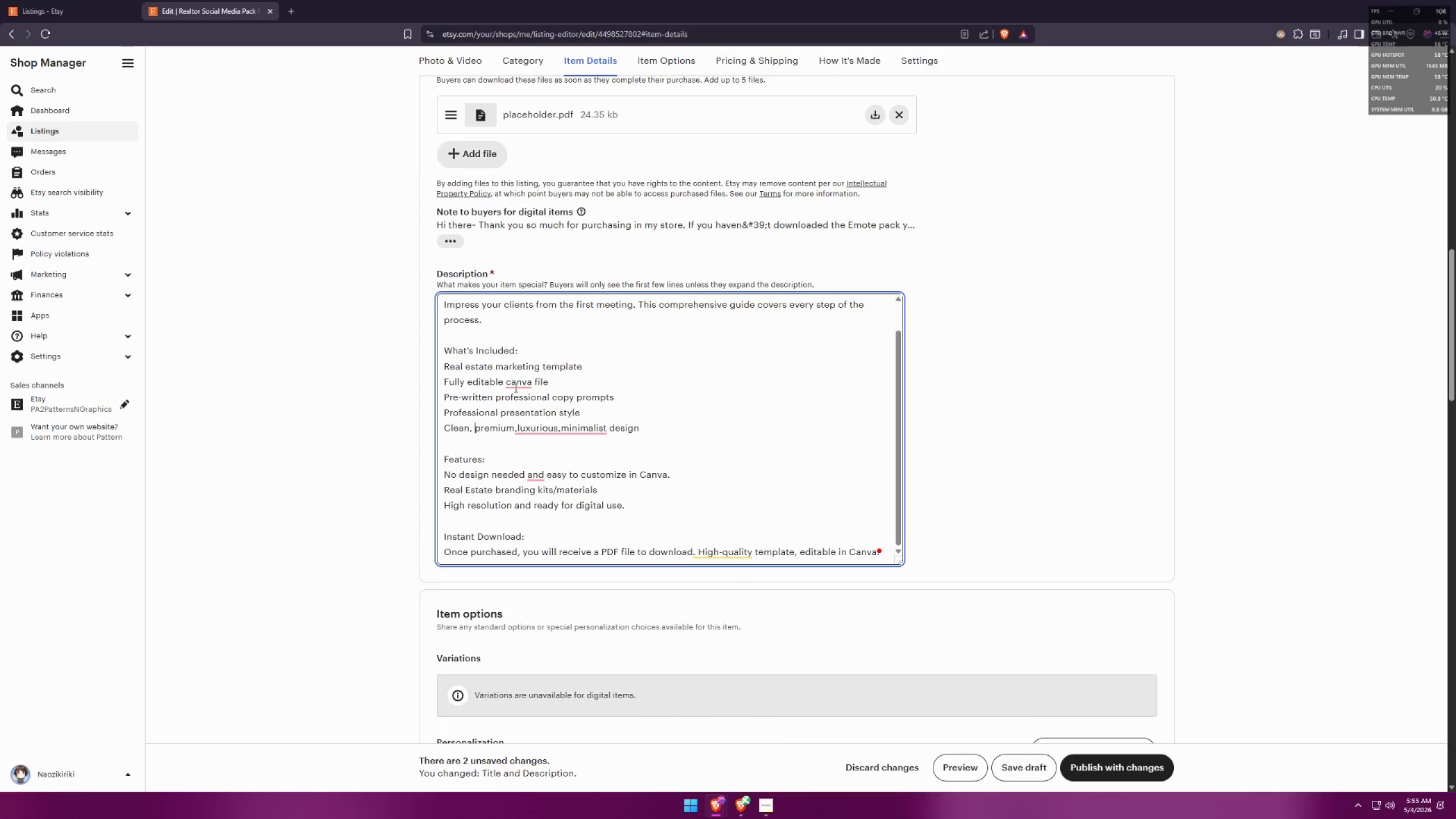 
triple_click([518, 379])
 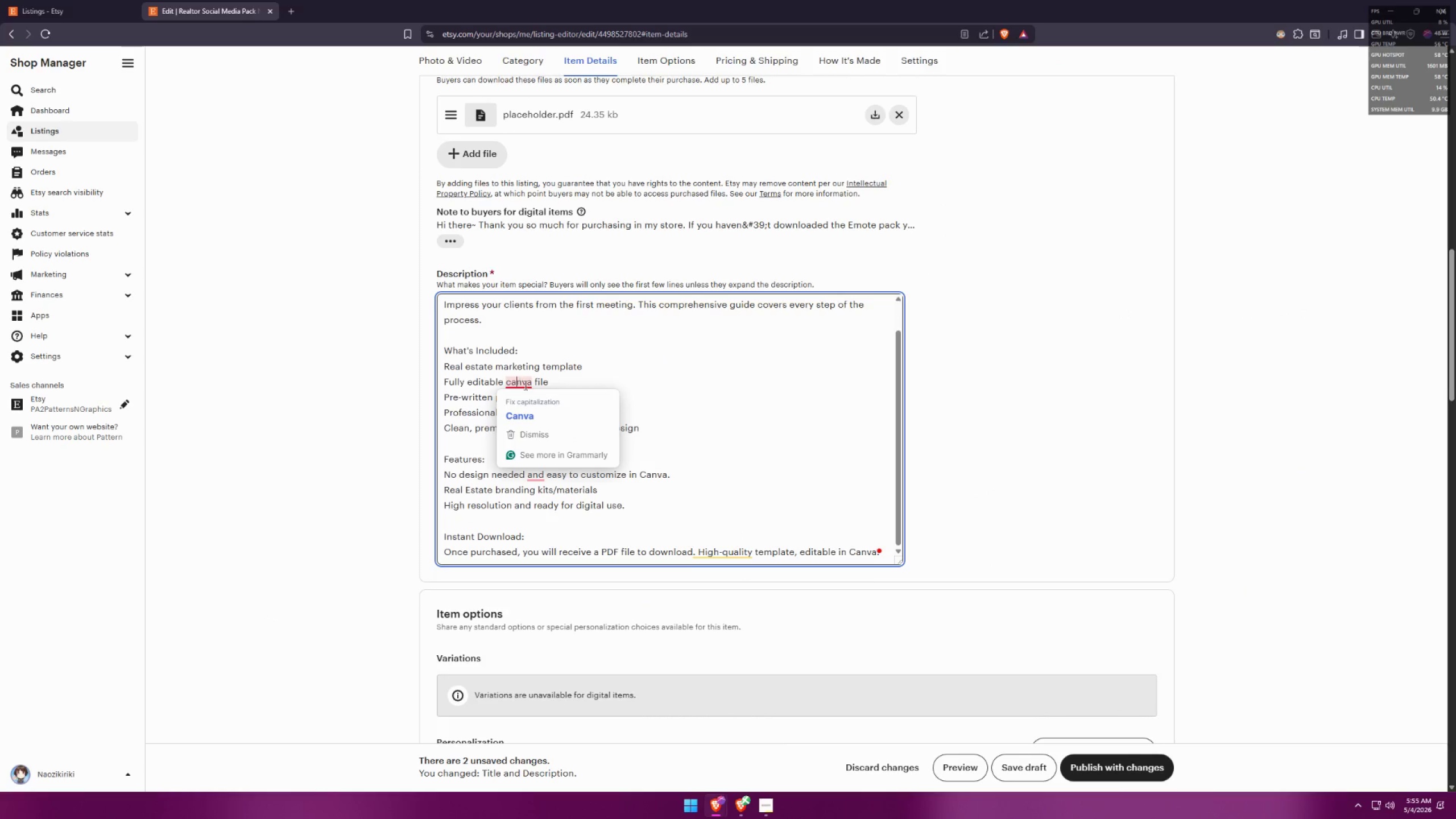 
triple_click([528, 407])
 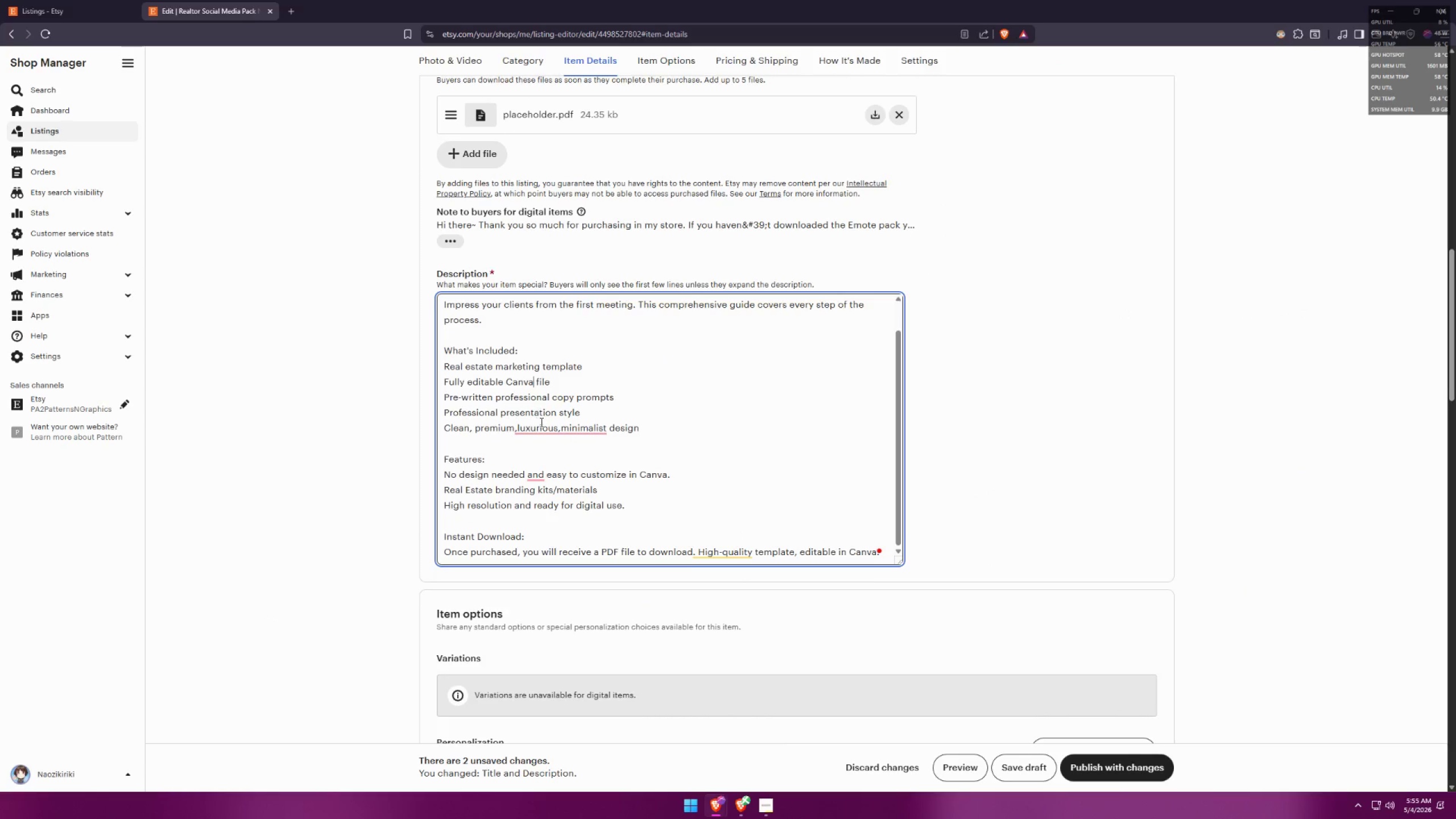 
triple_click([539, 425])
 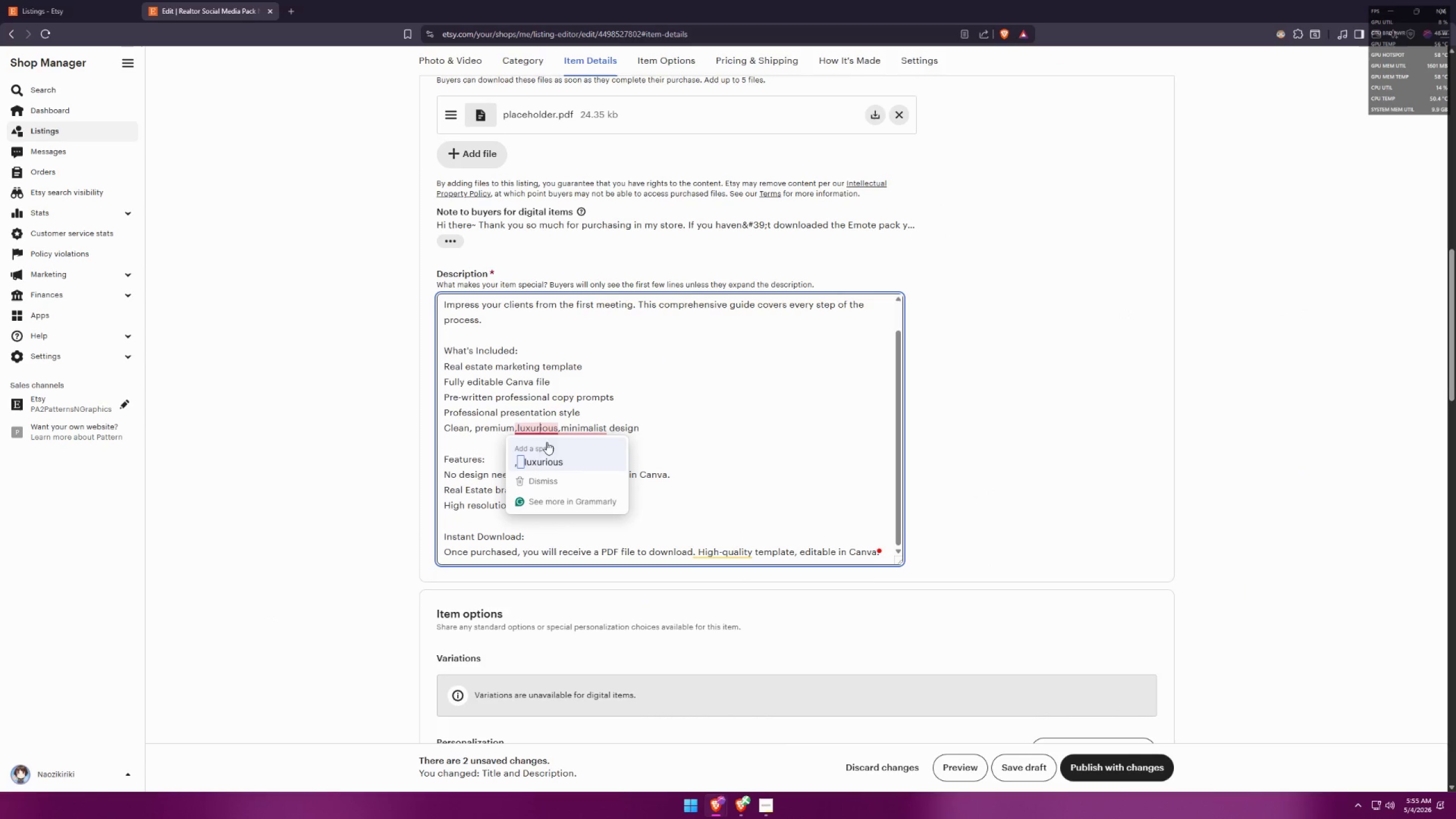 
triple_click([543, 448])
 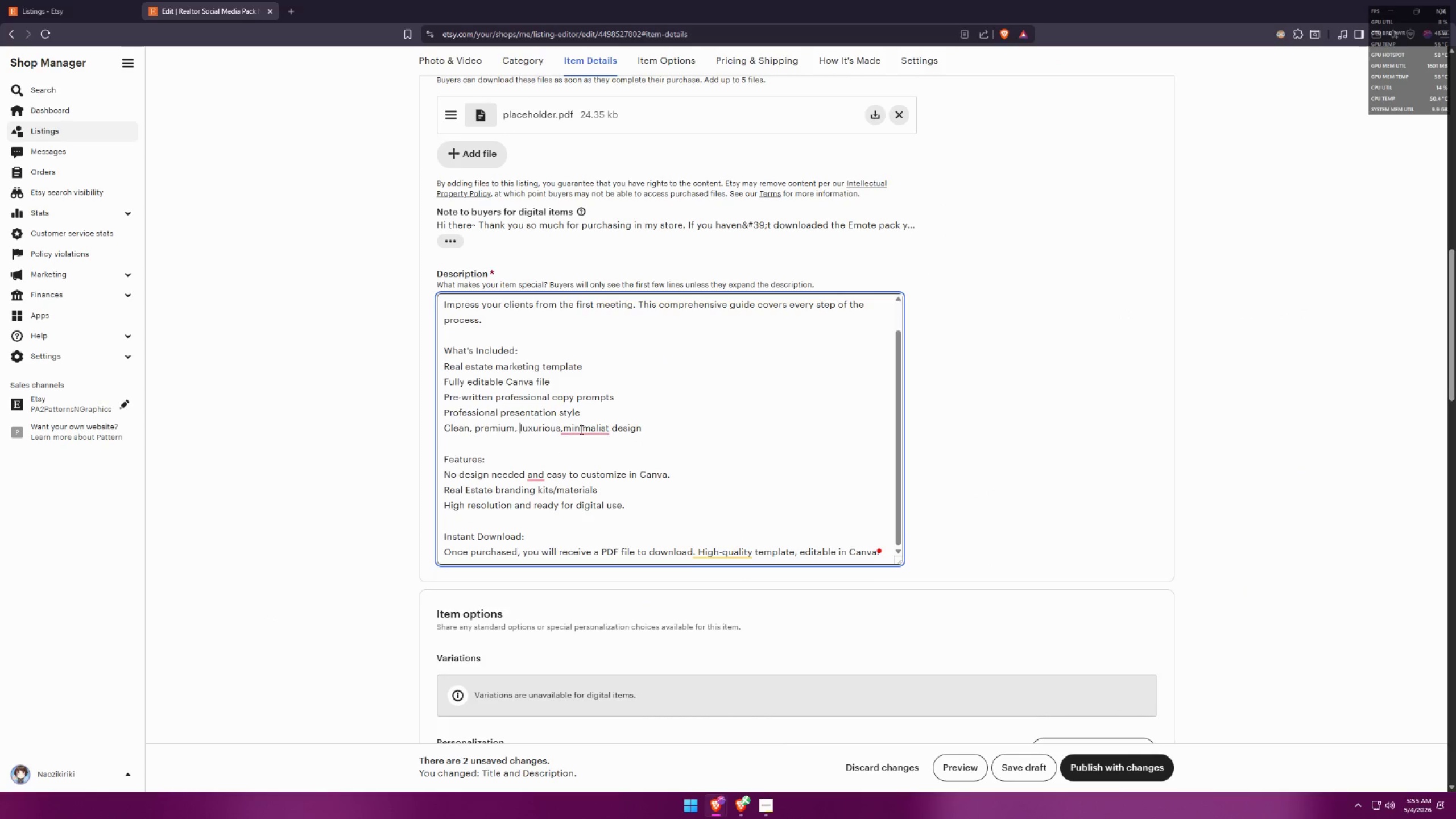 
triple_click([582, 425])
 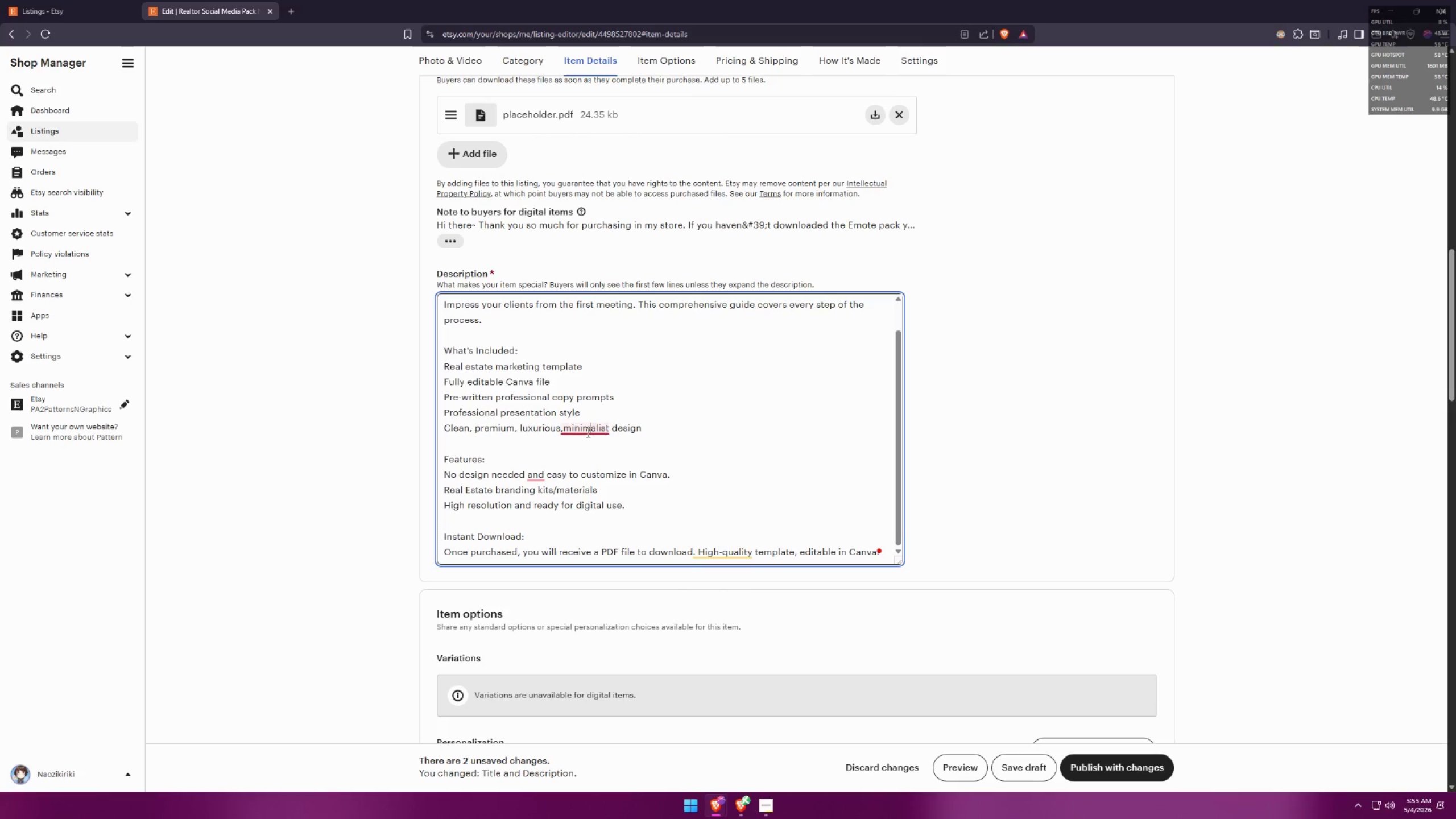 
double_click([581, 452])
 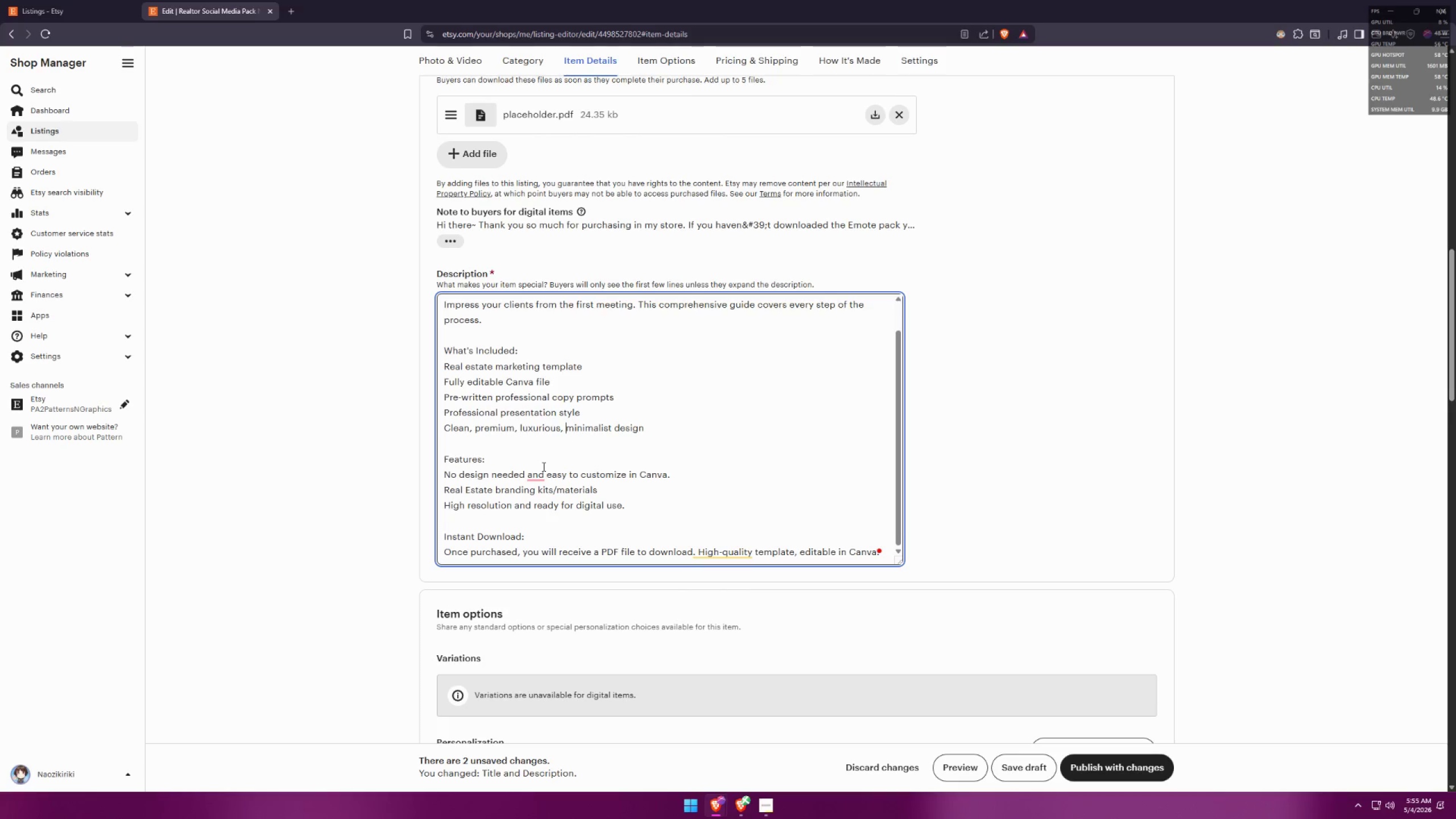 
scroll: coordinate [618, 432], scroll_direction: up, amount: 4.0
 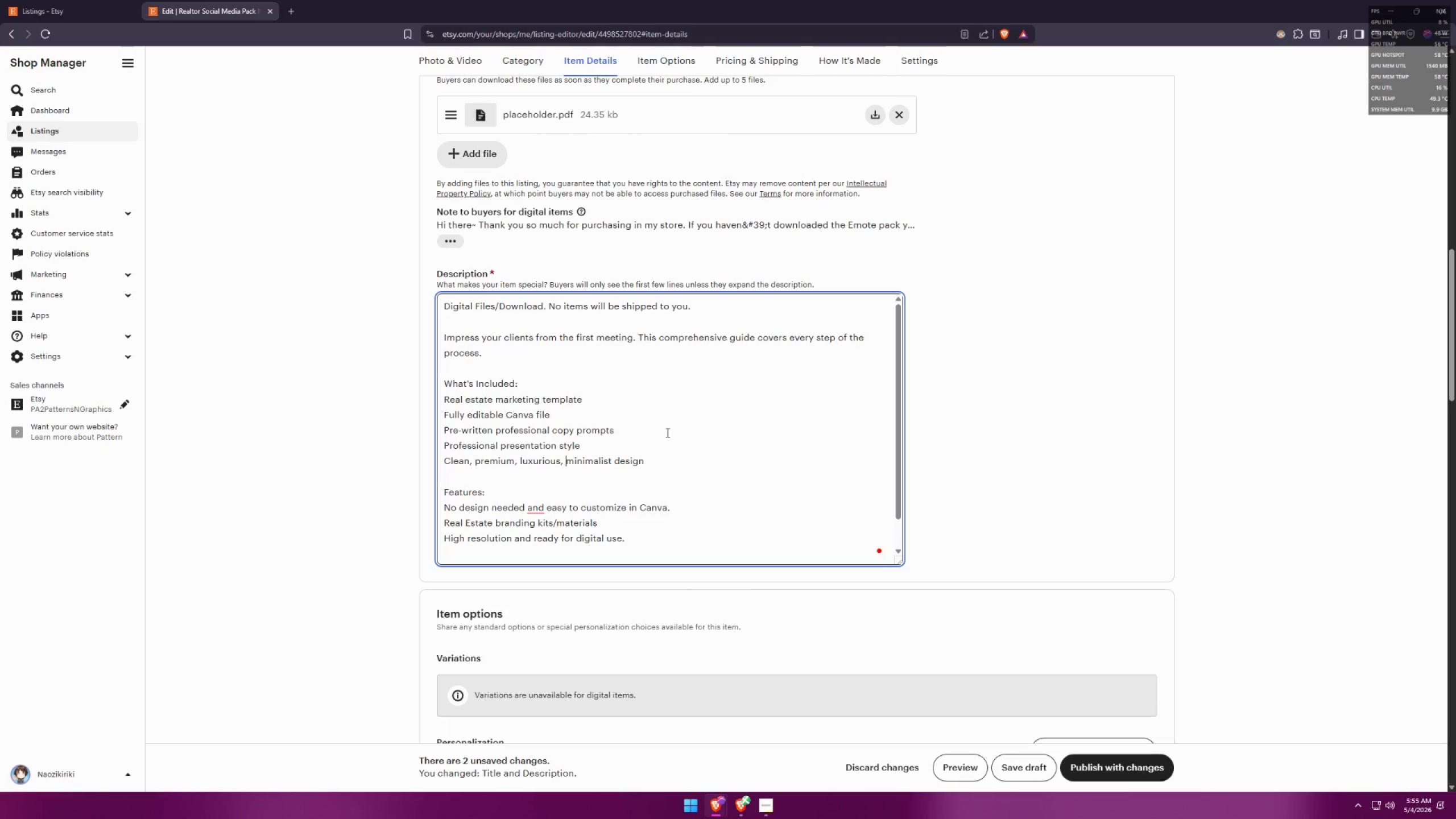 
left_click([669, 431])
 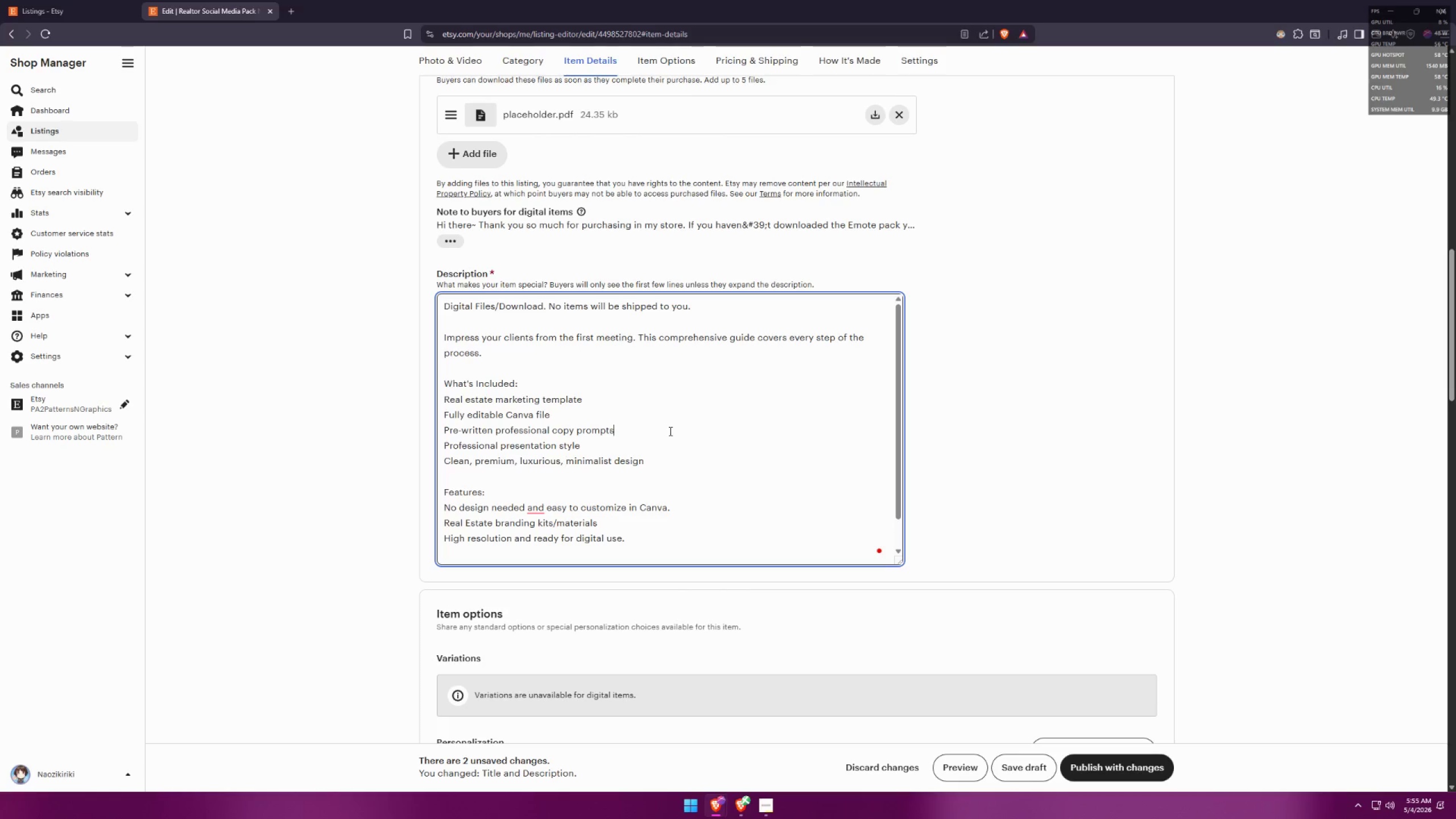 
key(Control+A)
 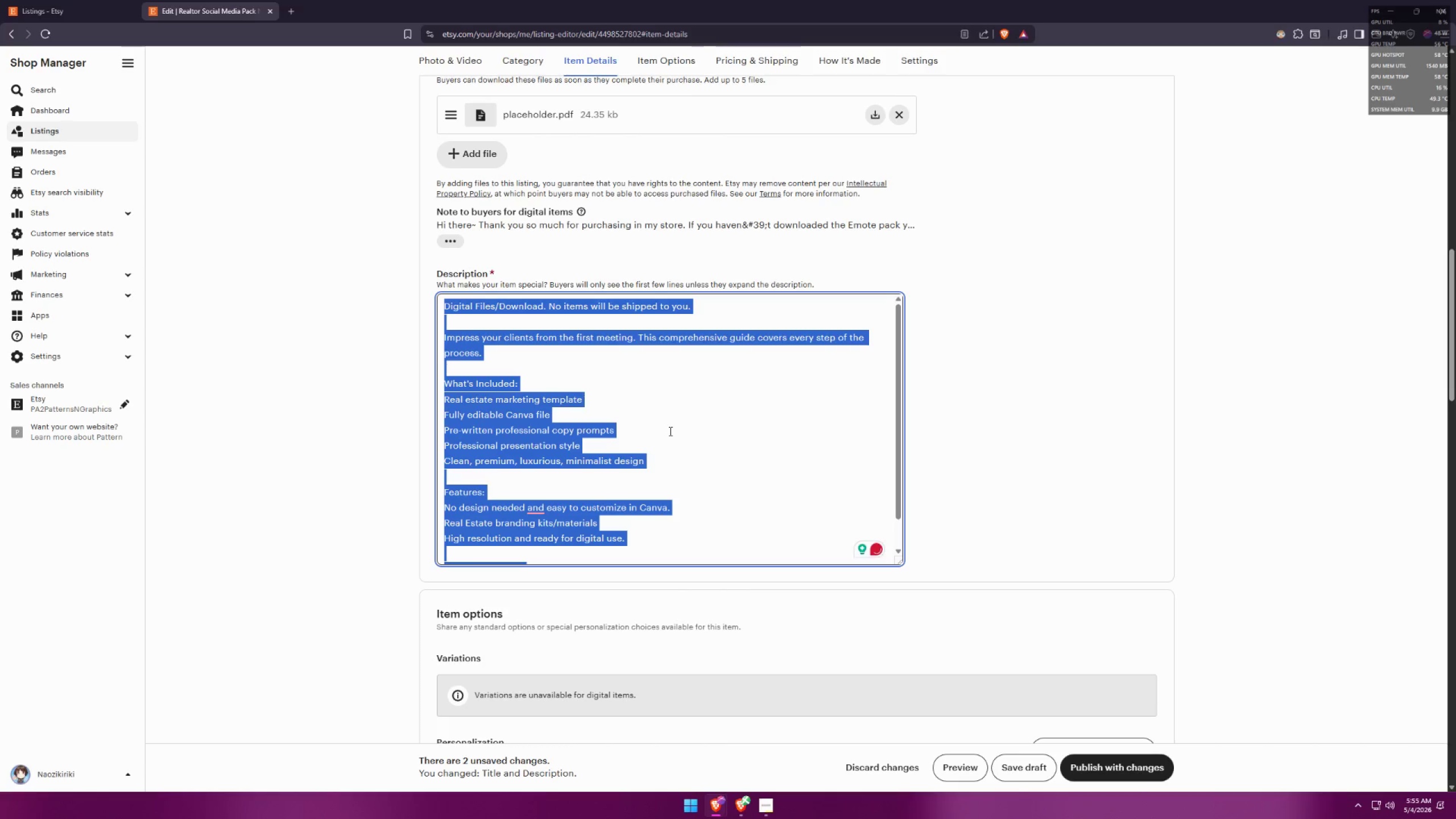 
key(Control+C)
 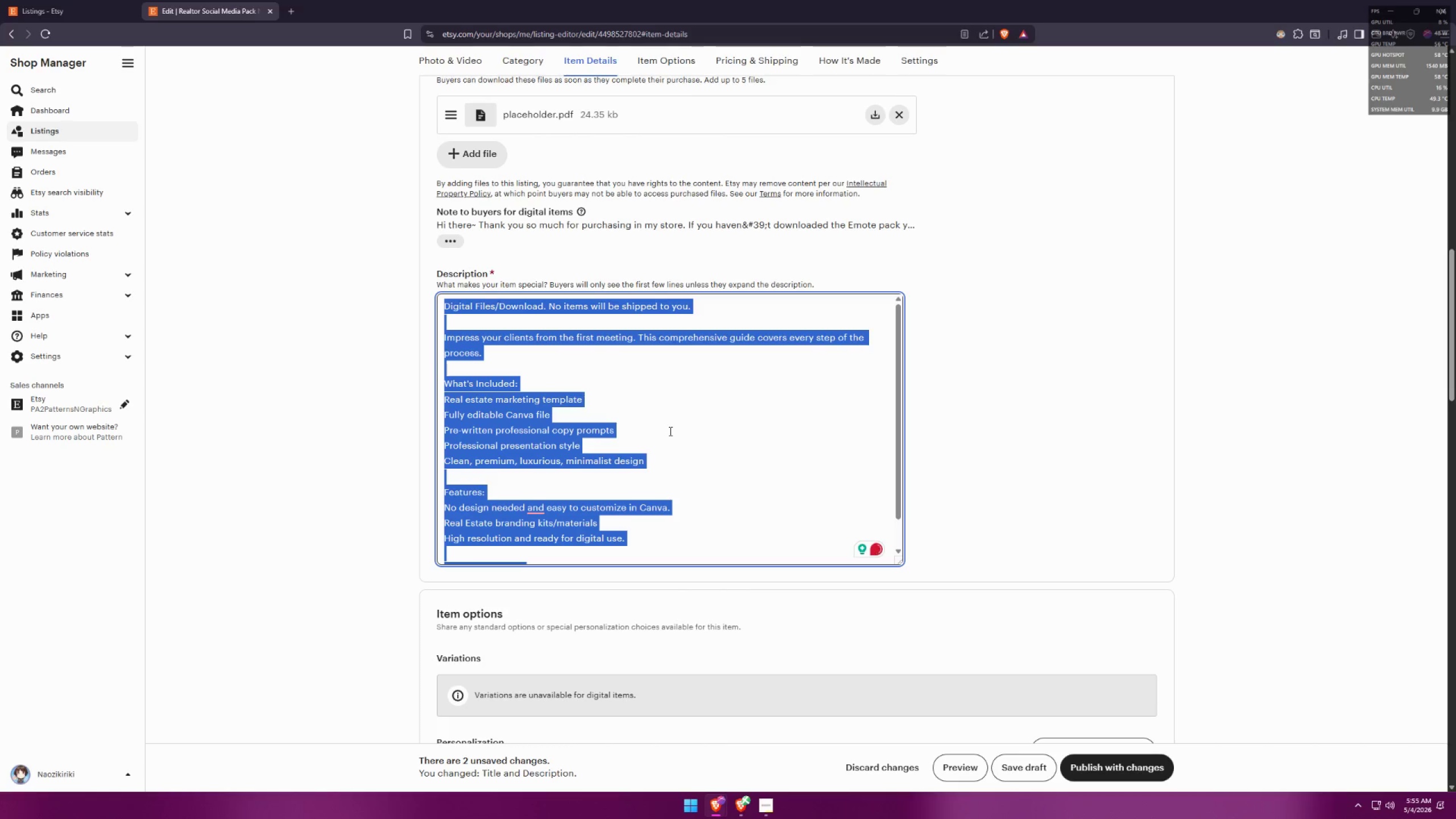 
key(Control+C)
 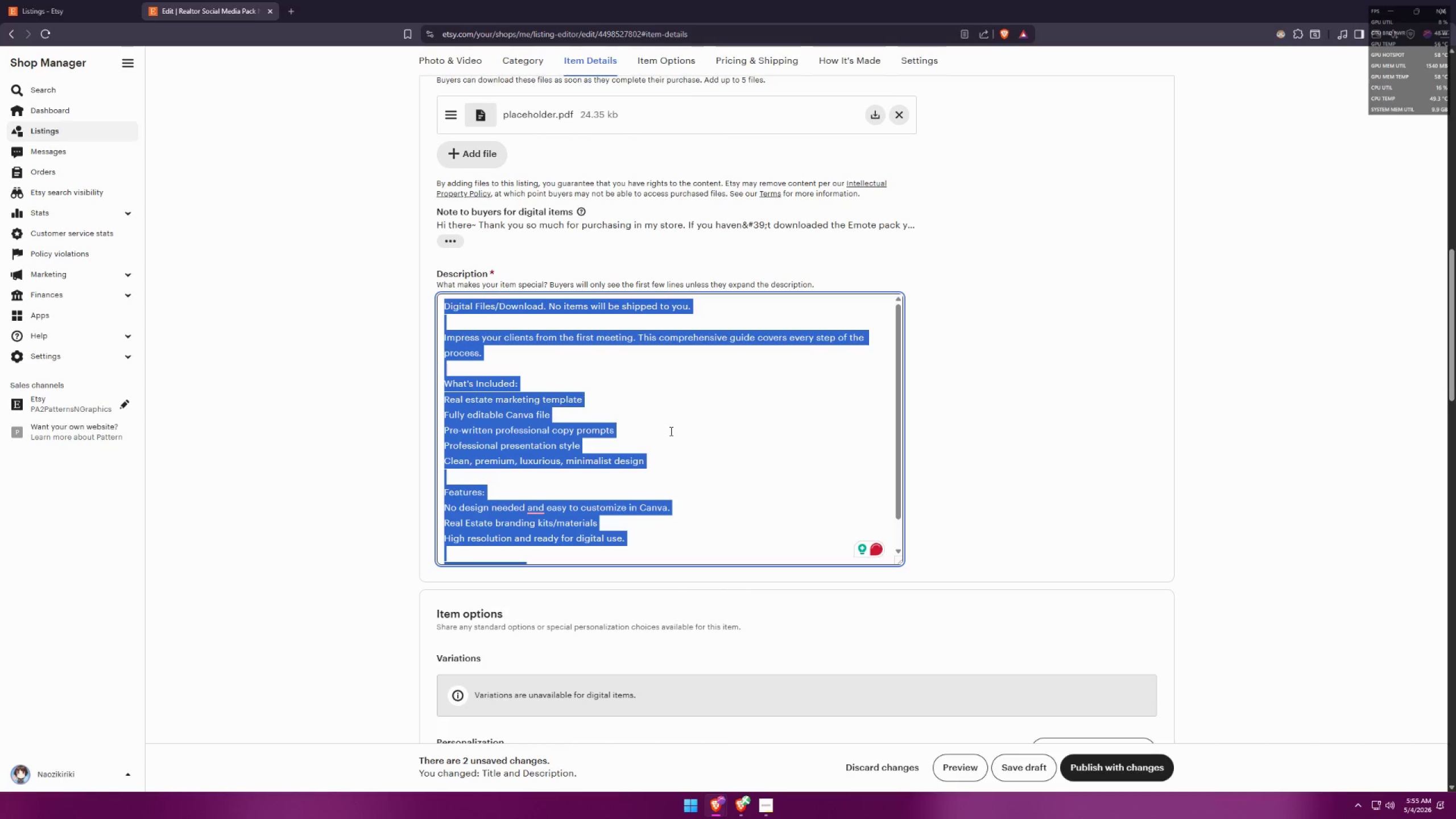 
key(Alt+AltLeft)
 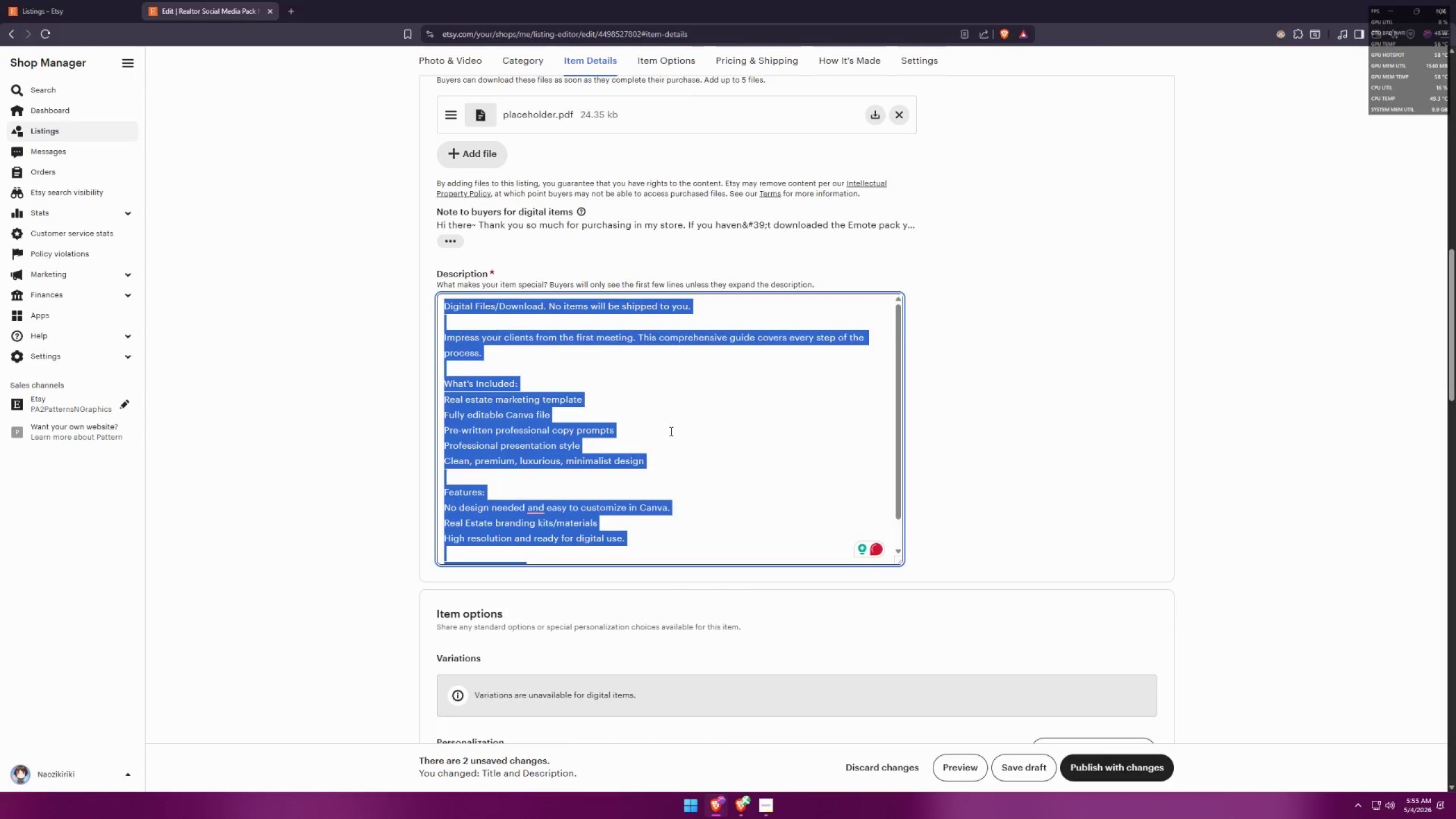 
key(Alt+Tab)
 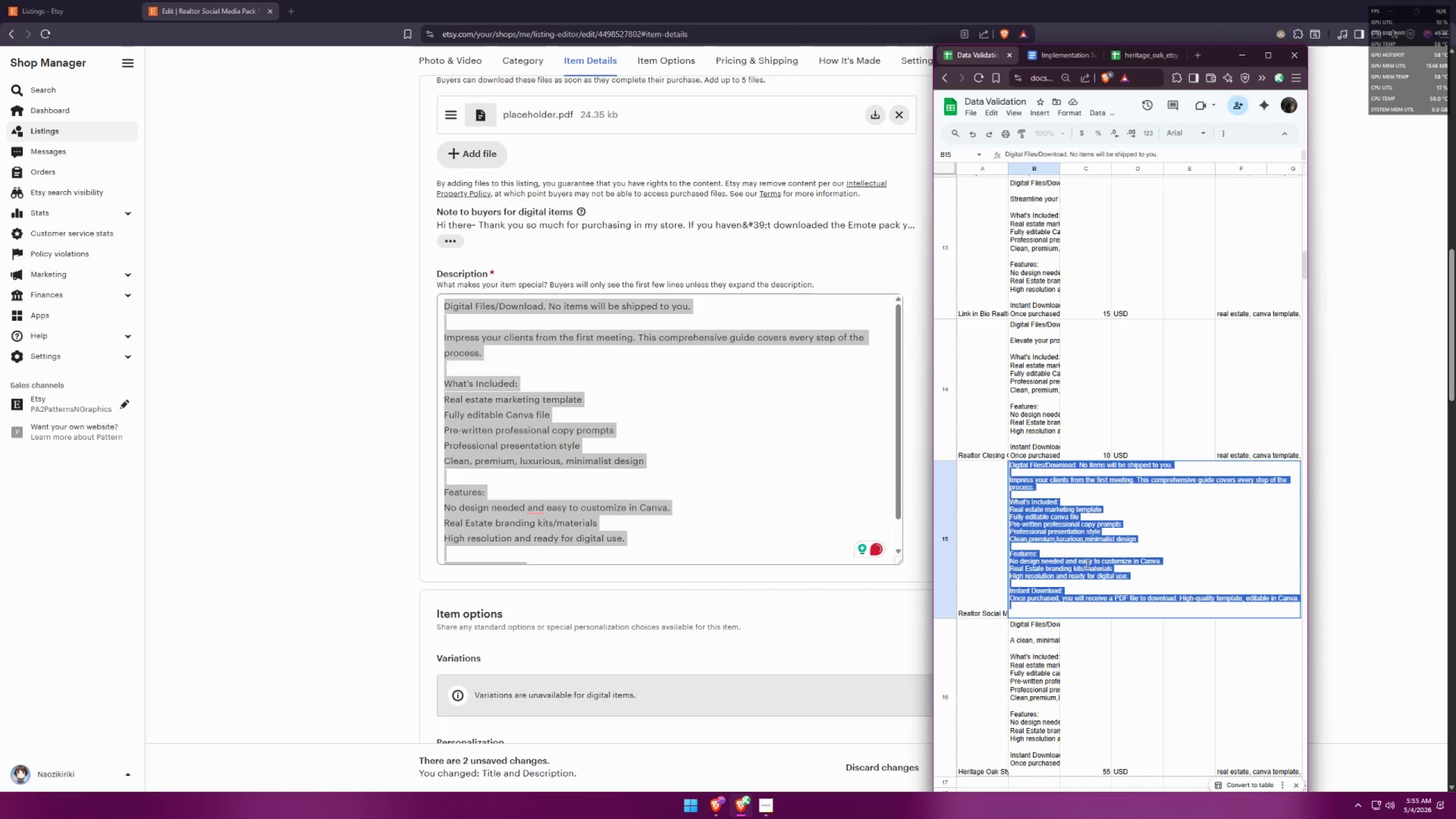 
key(Control+V)
 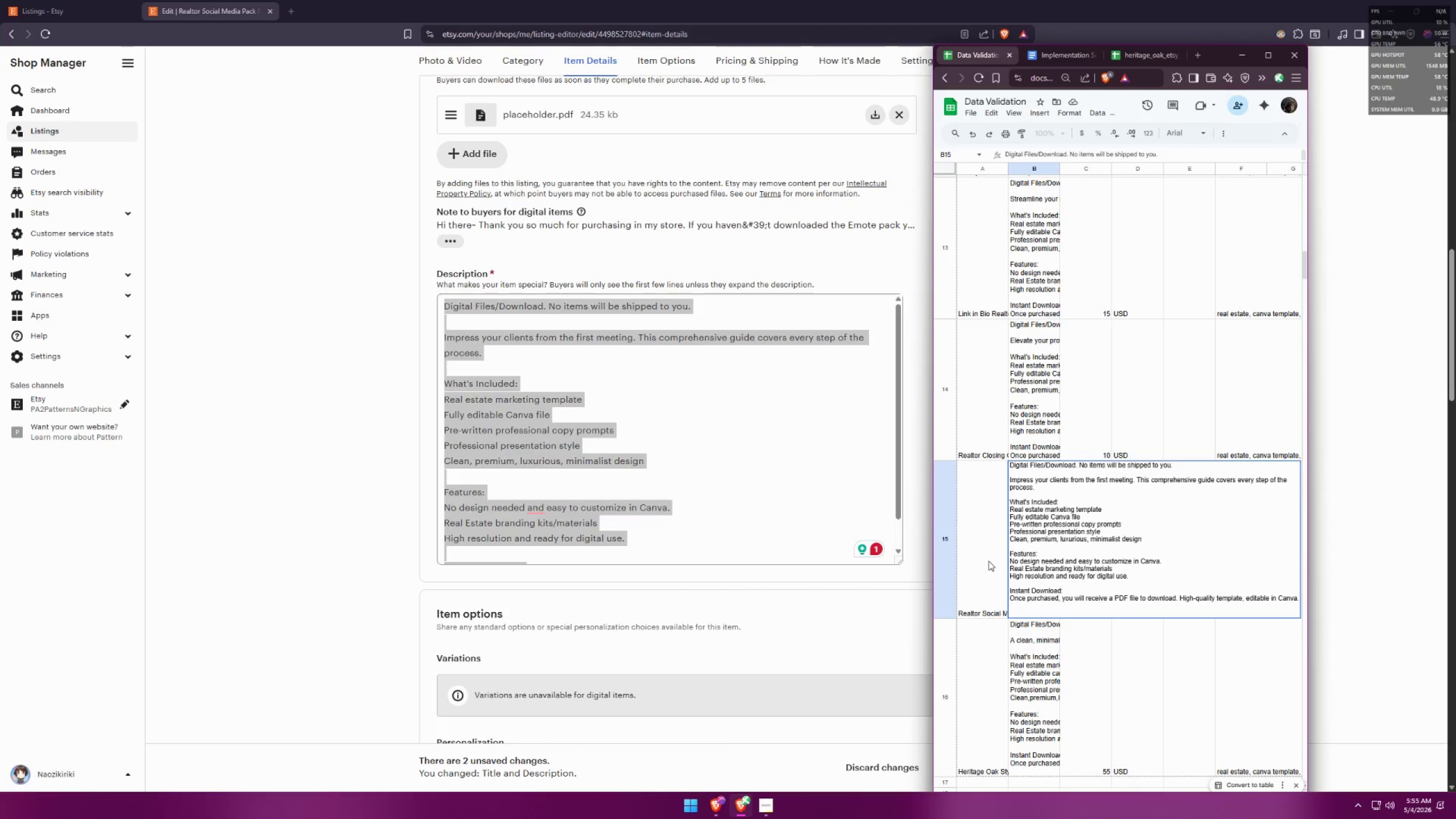 
left_click([985, 559])
 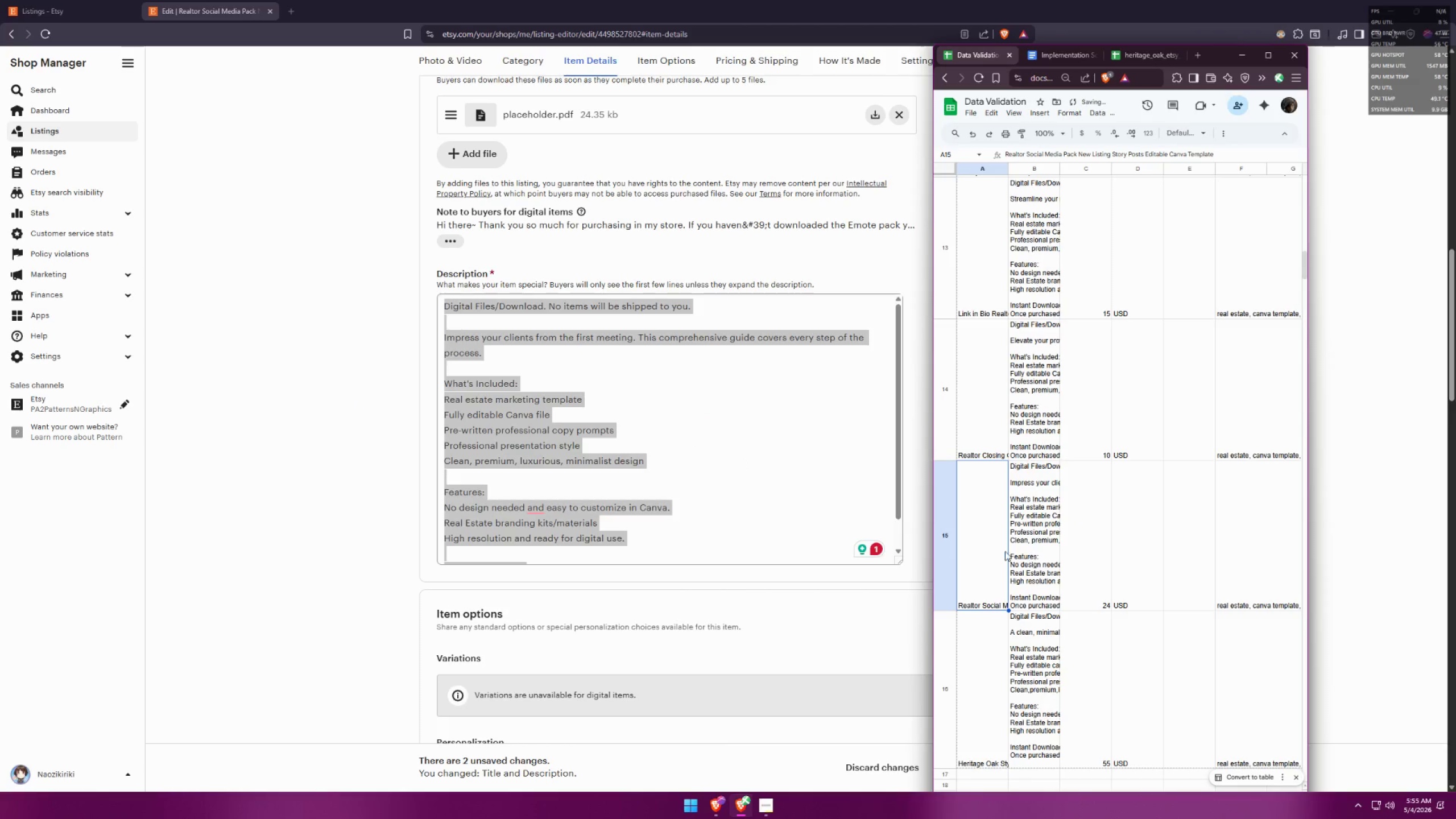 
left_click([258, 477])
 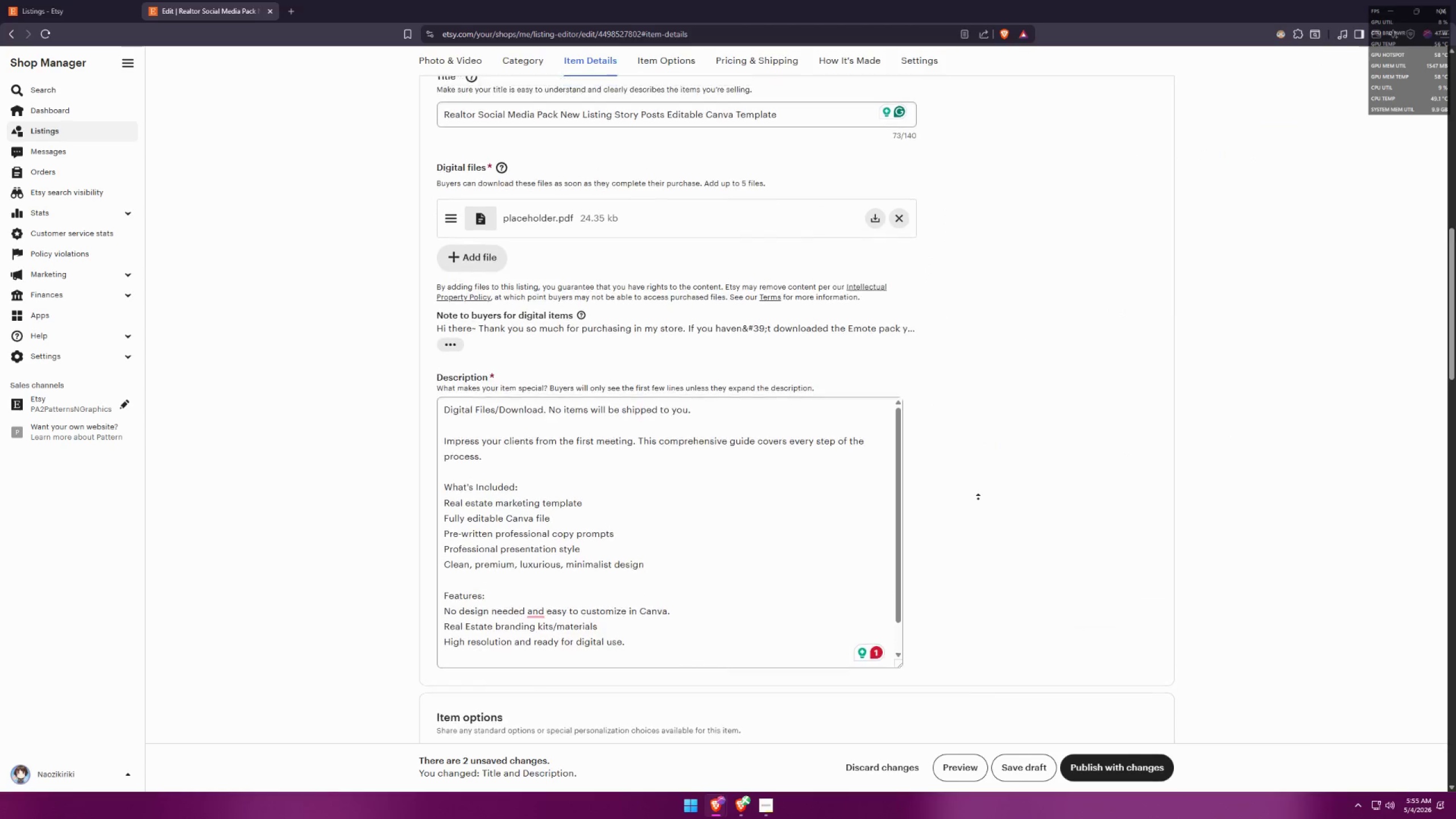 
mouse_move([996, 493])
 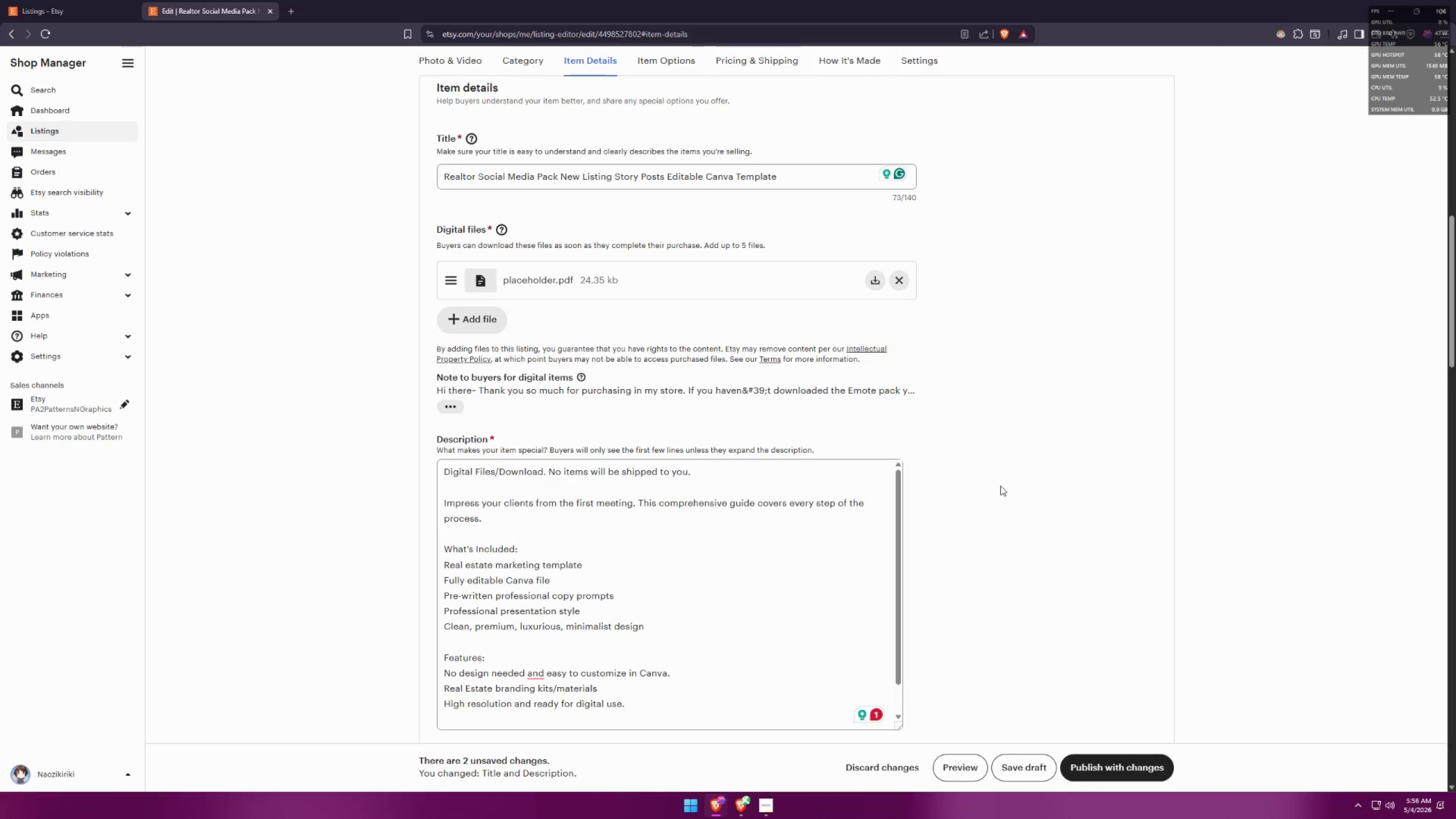 
key(Meta+MetaLeft)
 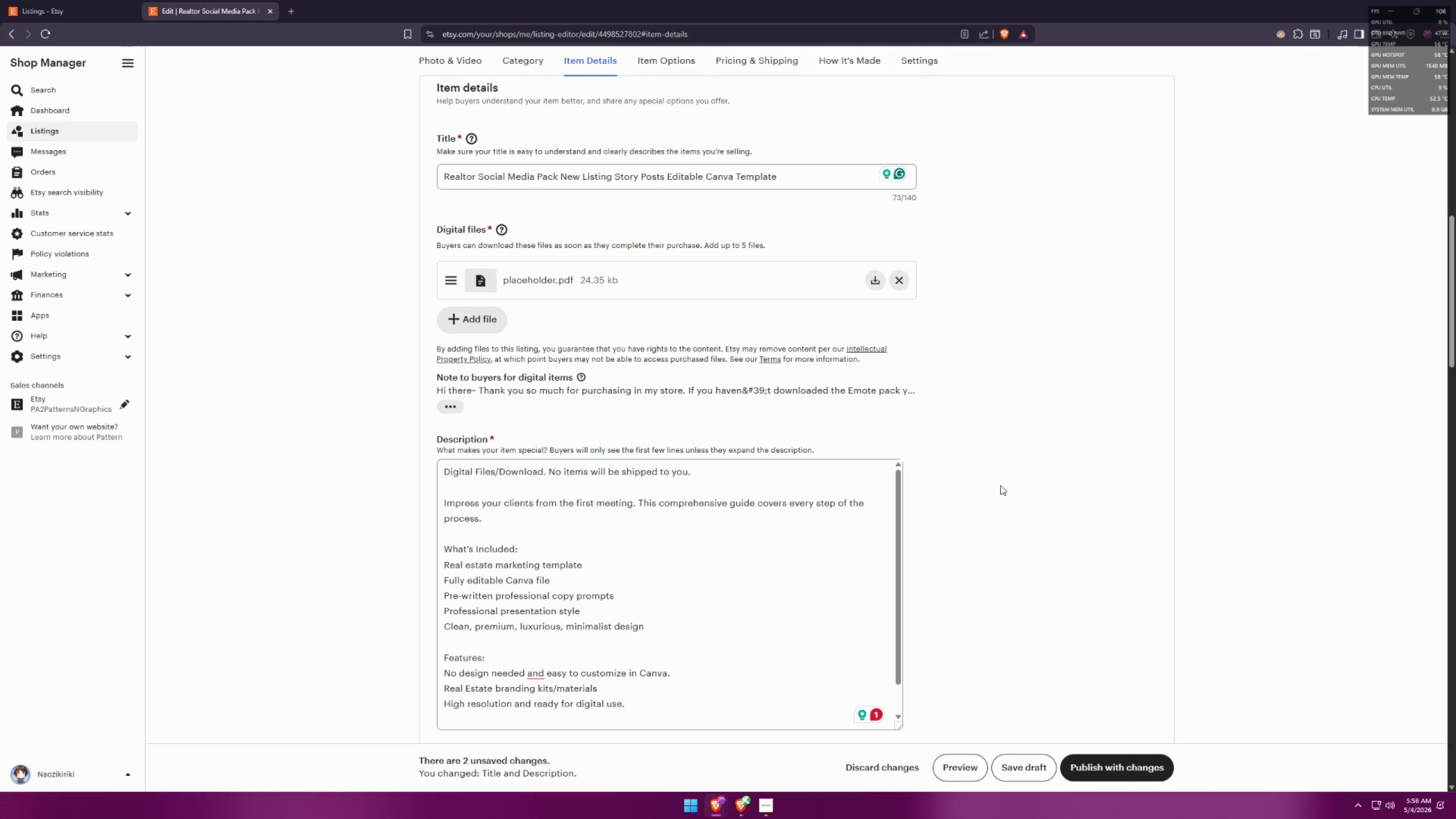 
key(Meta+Shift+ShiftLeft)
 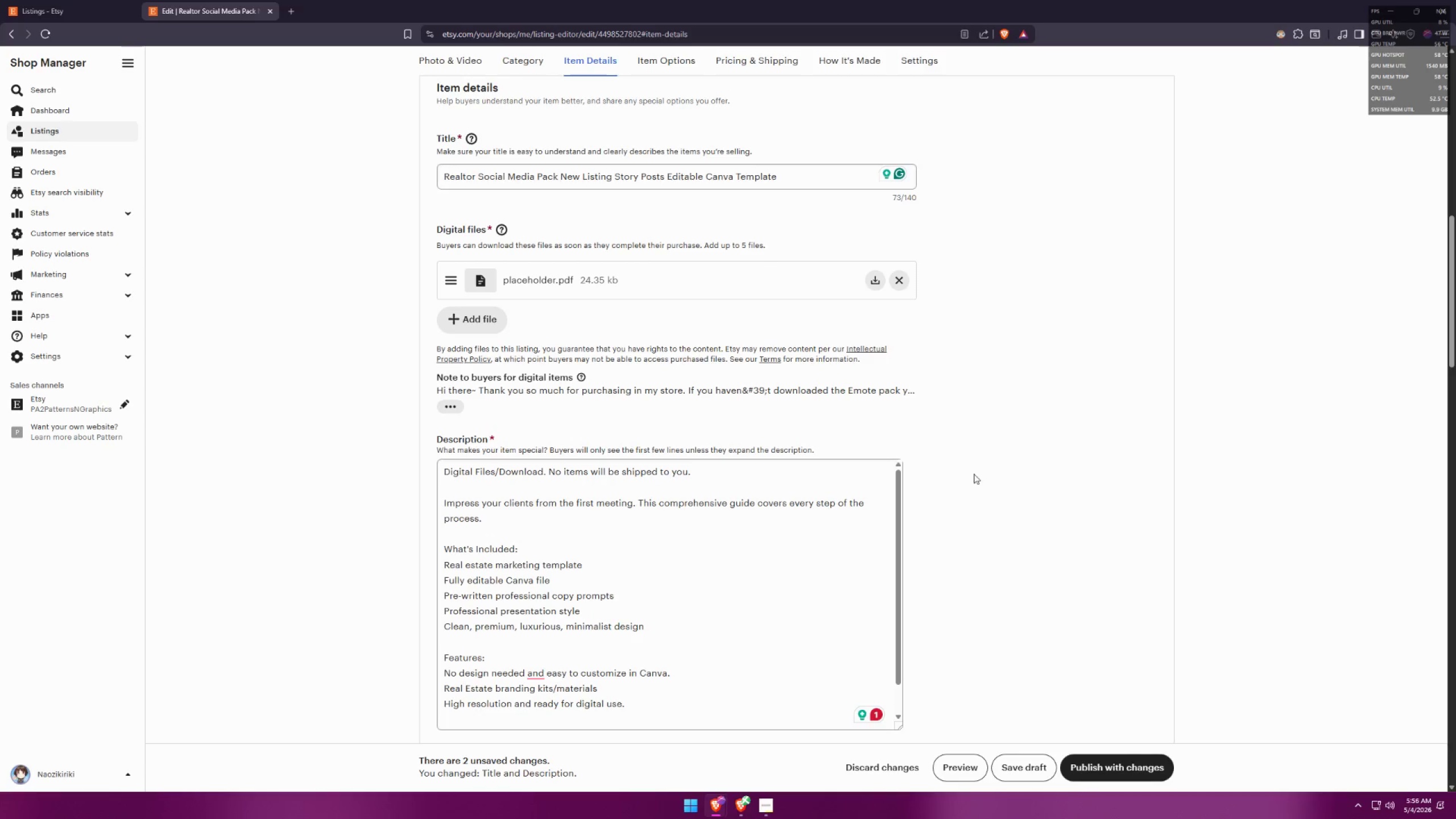 
key(Meta+Shift+S)
 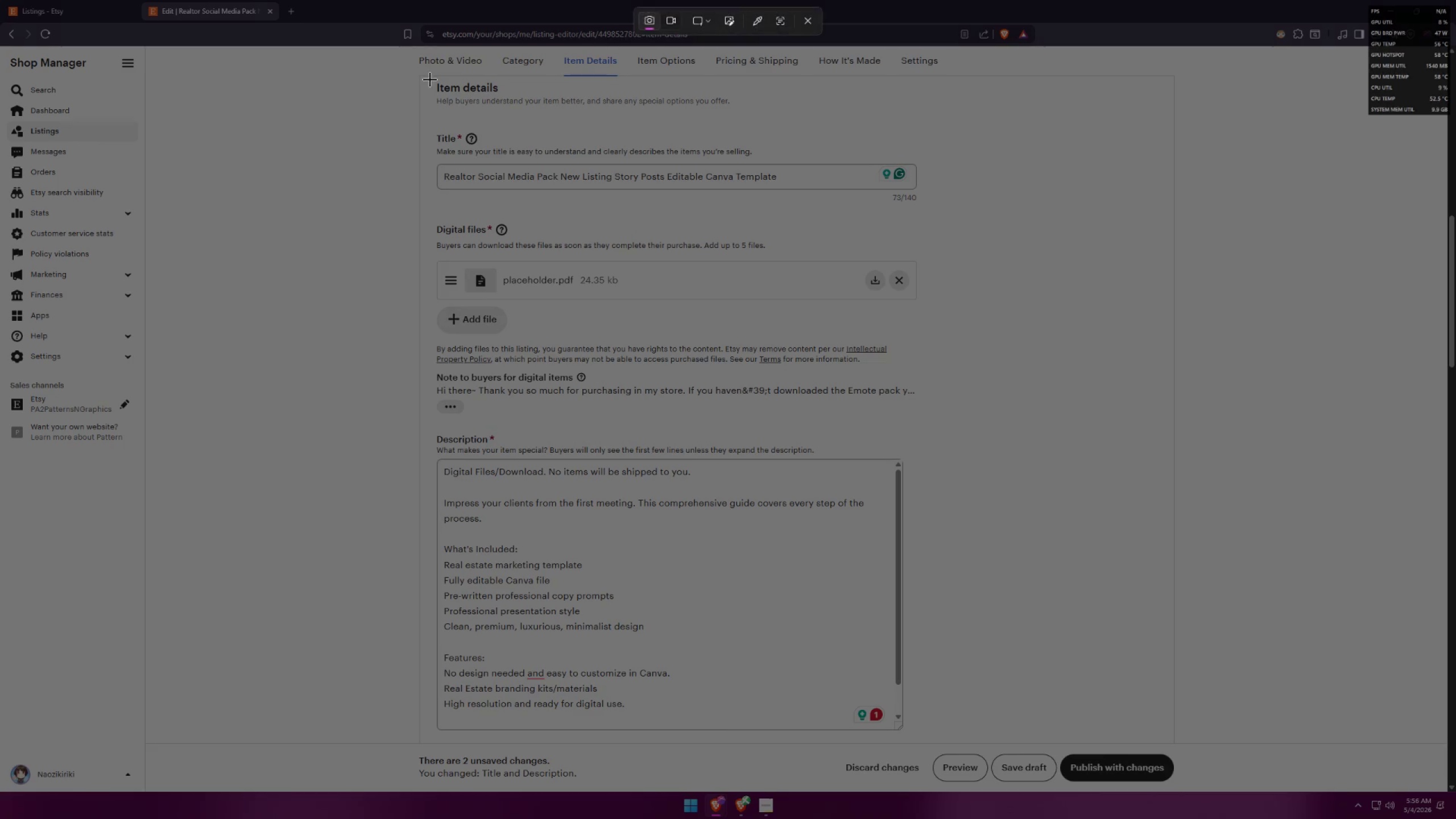 
left_click_drag(start_coordinate=[428, 79], to_coordinate=[945, 741])
 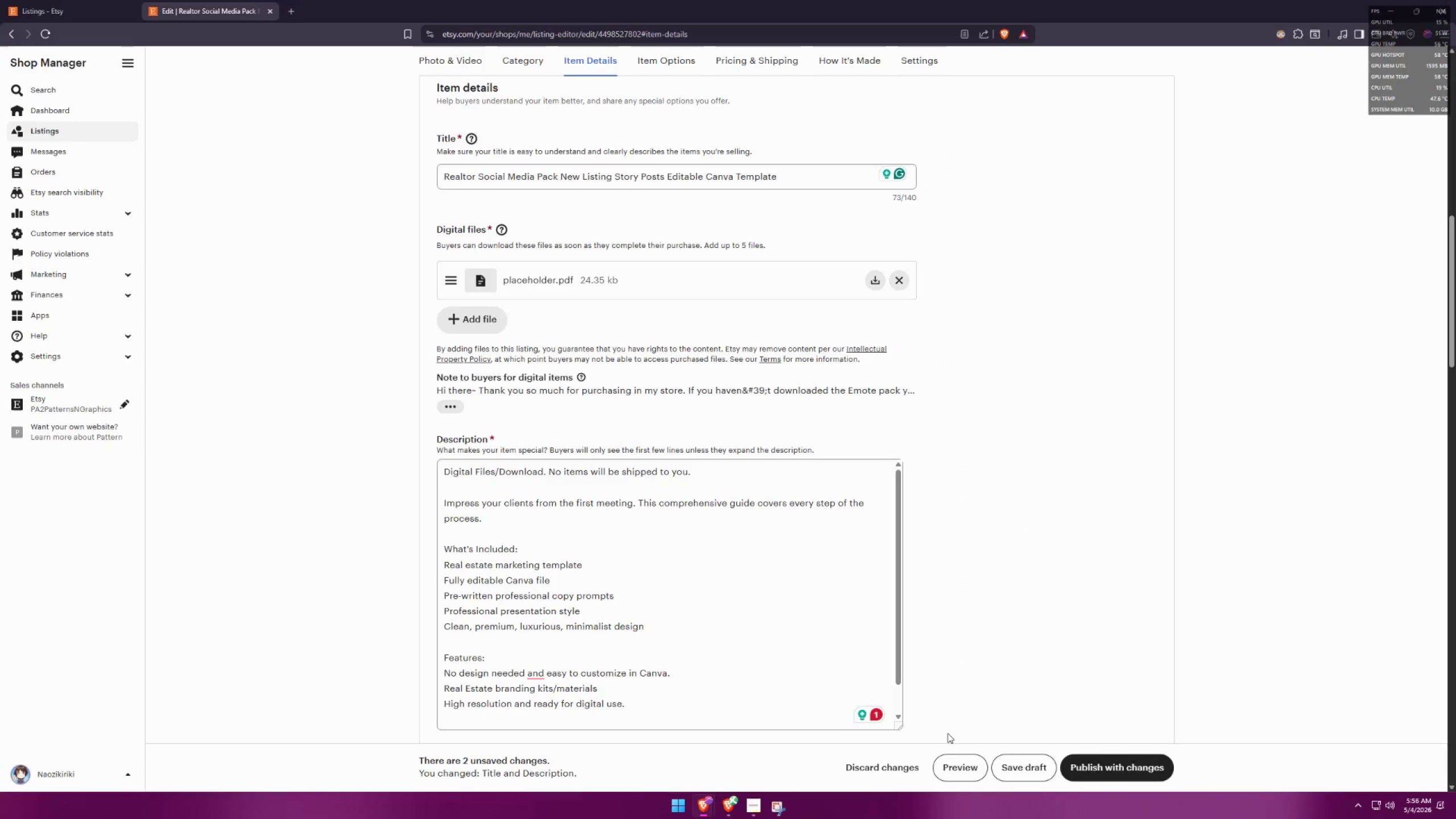 
key(Alt+AltLeft)
 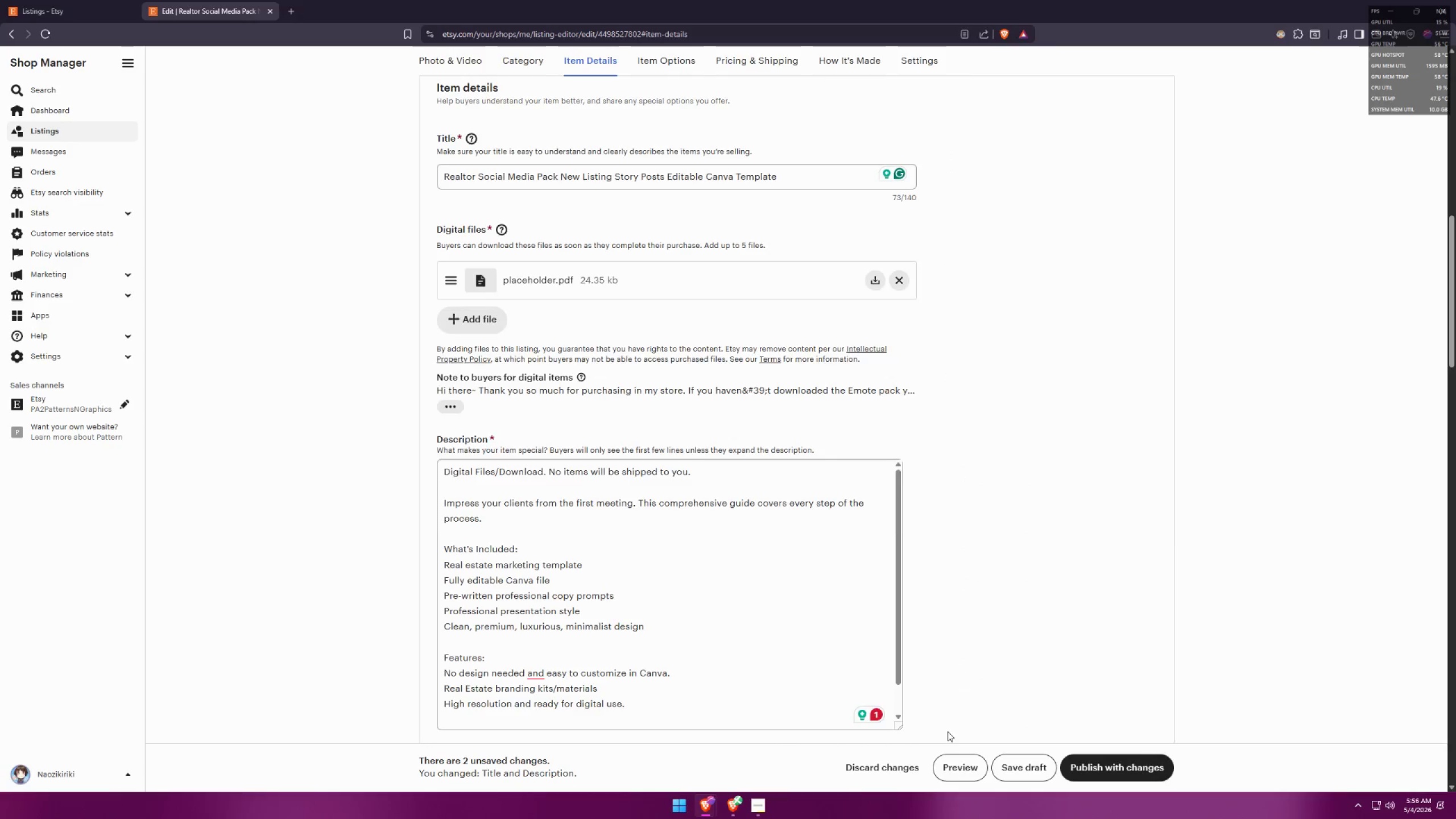 
key(Alt+Tab)
 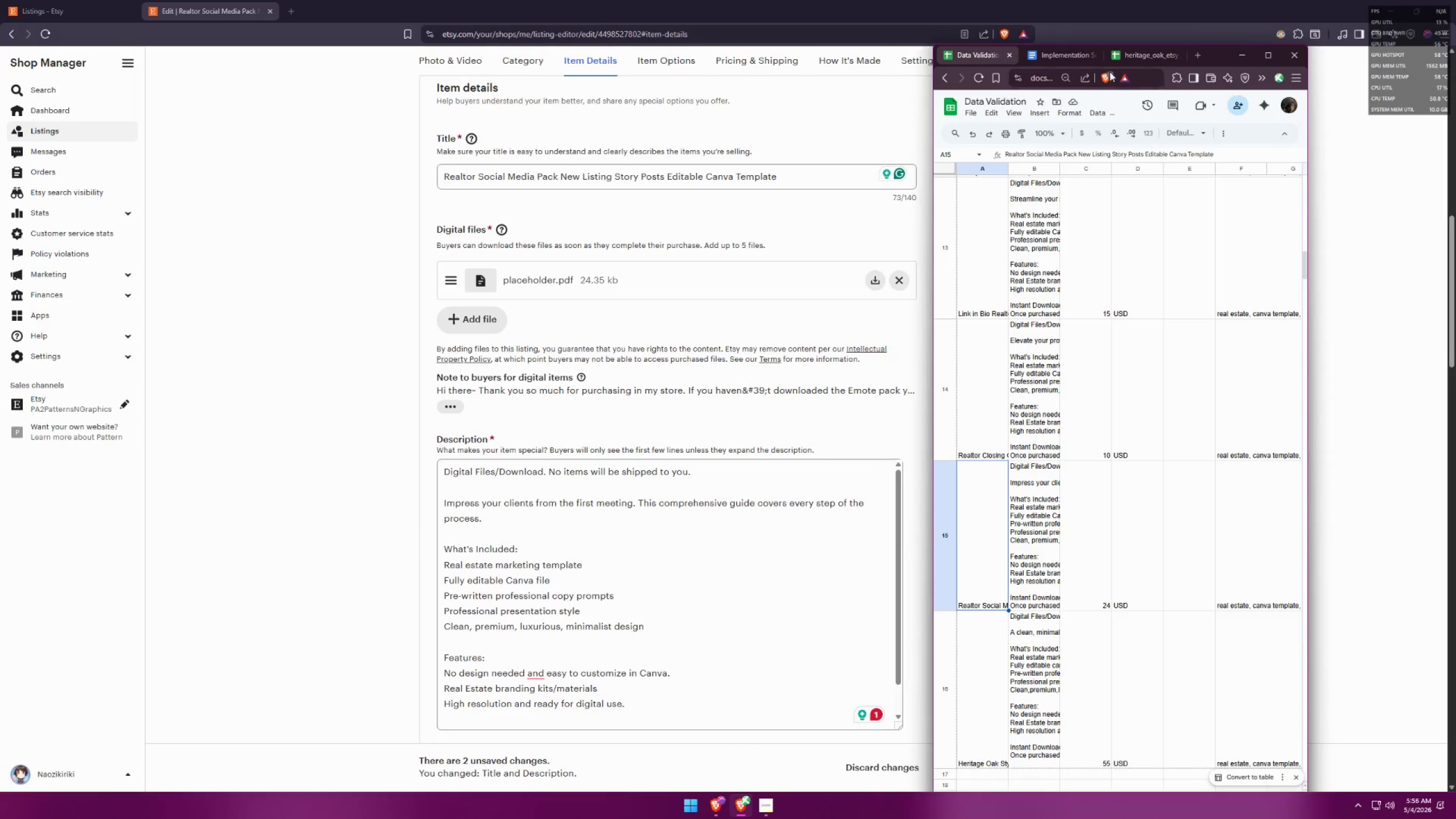 
left_click([1042, 53])
 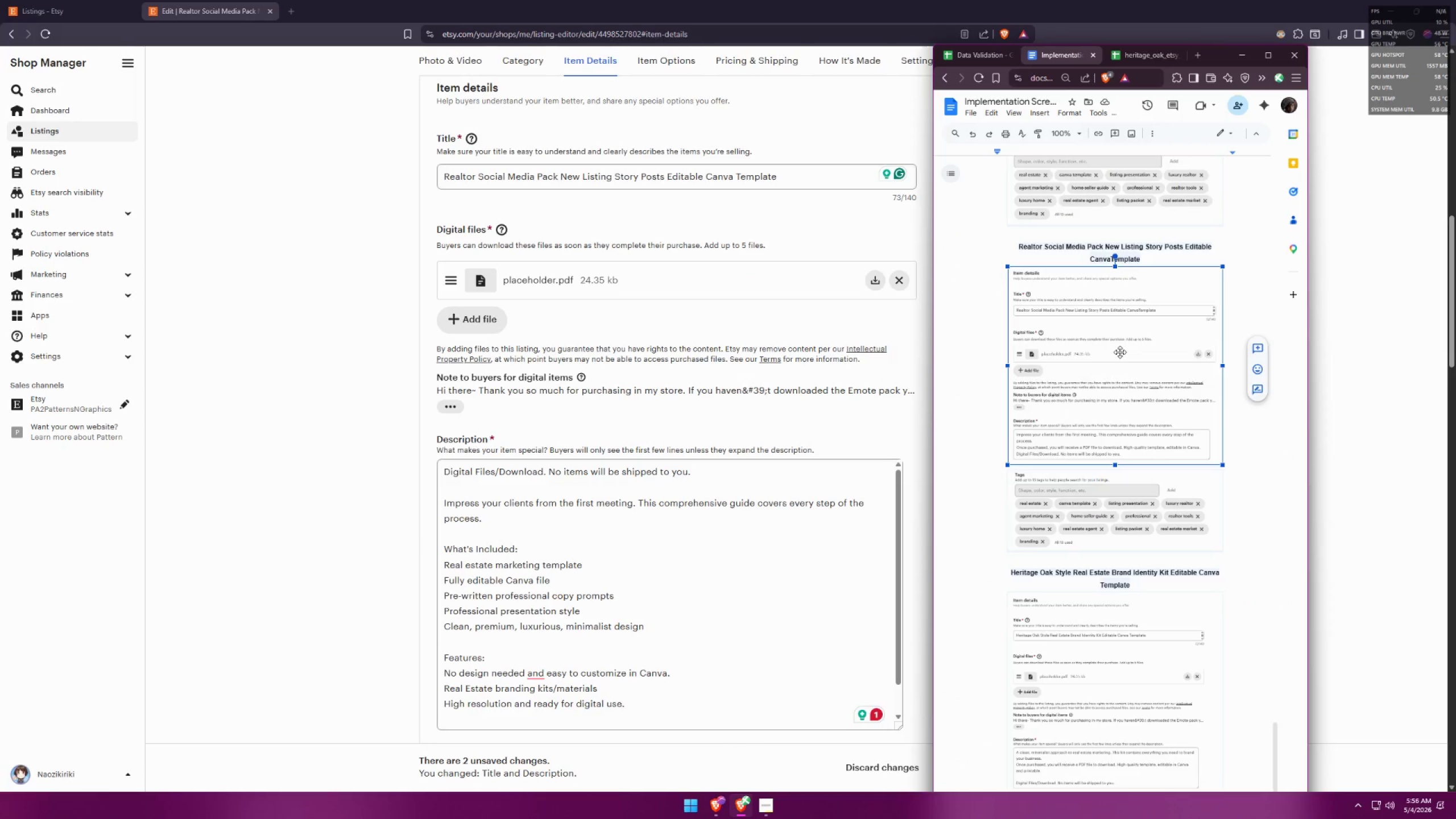 
key(Backspace)
 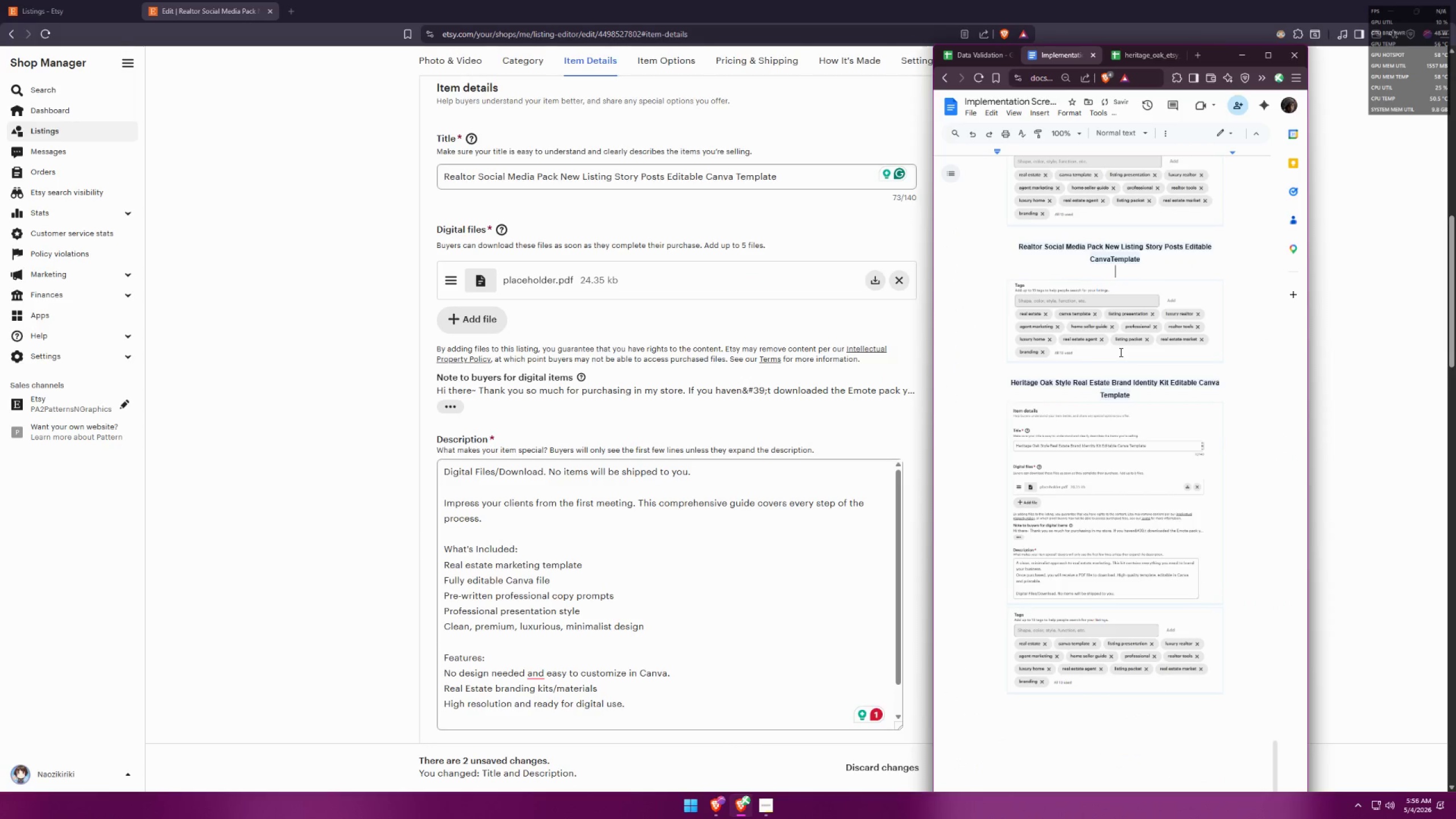 
key(Control+V)
 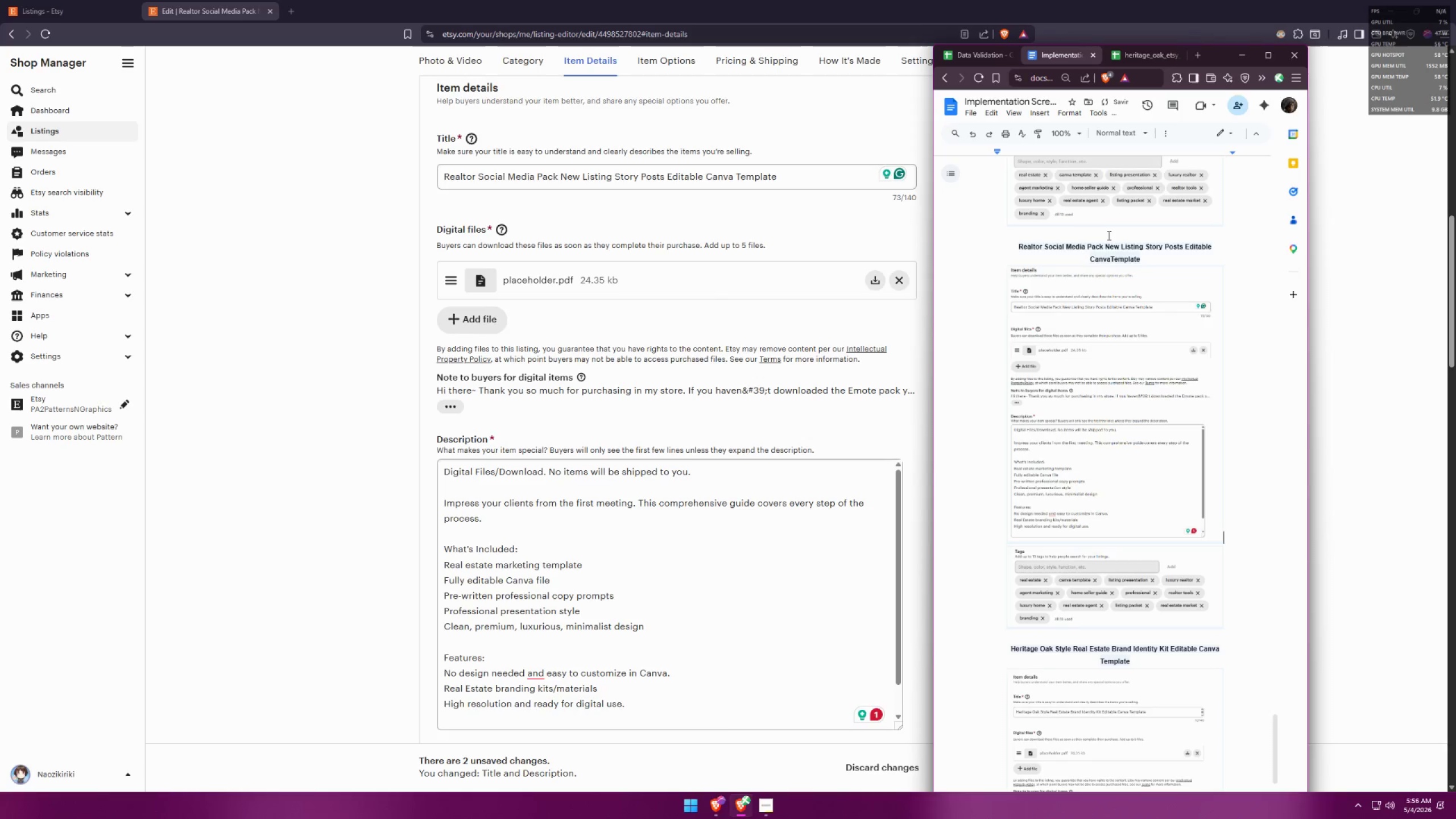 
left_click([1111, 263])
 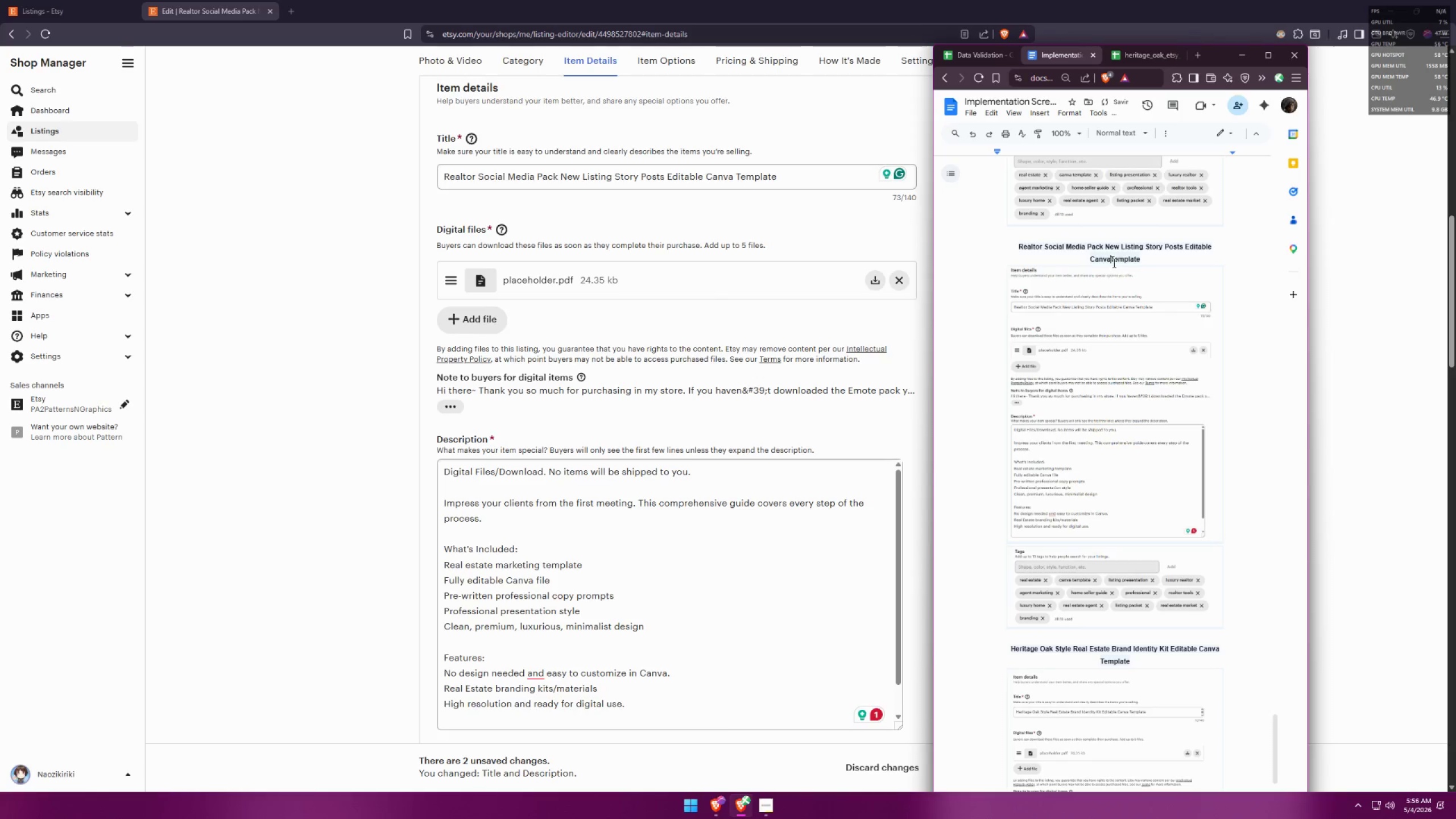 
key(Space)
 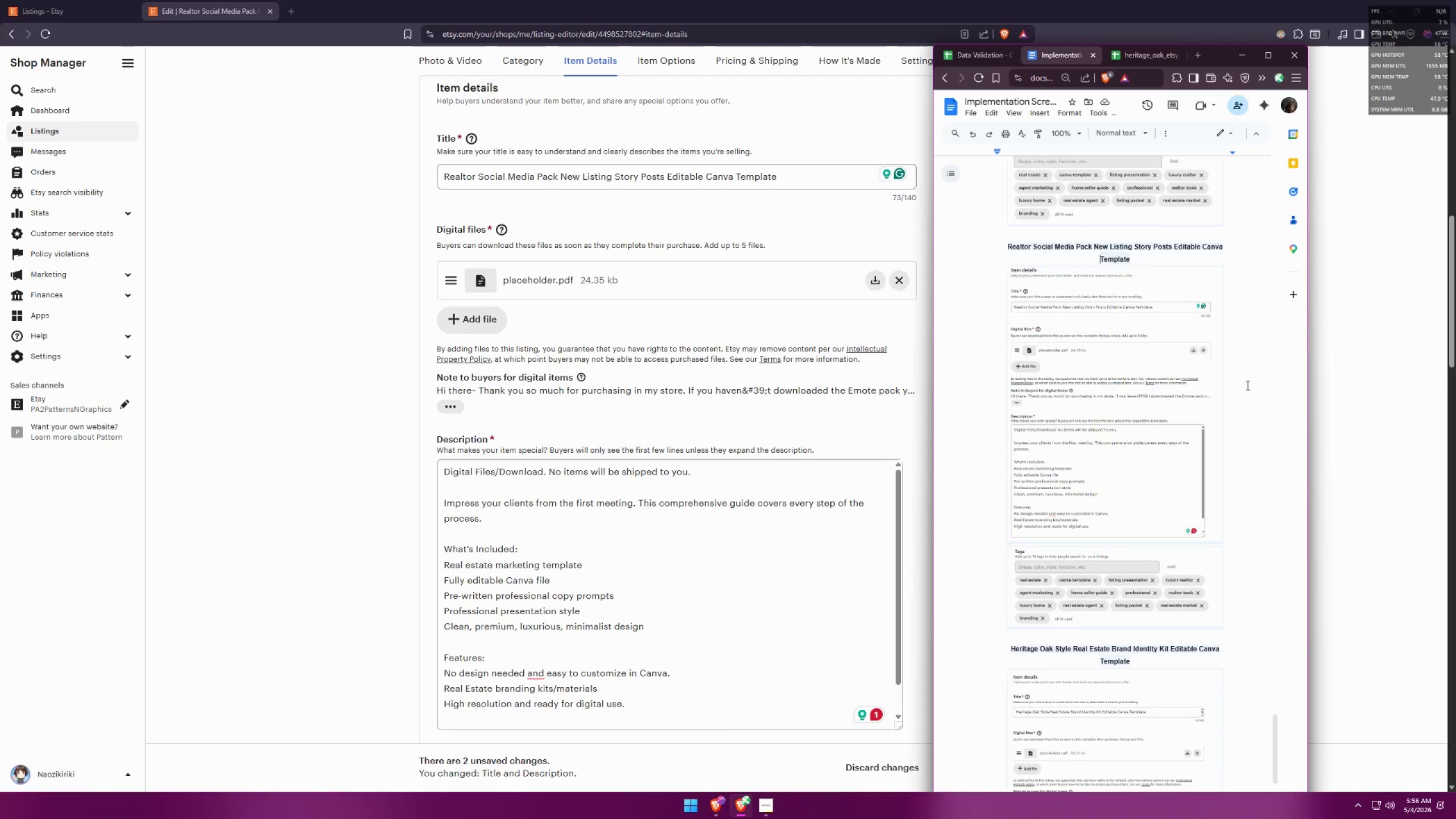 
wait(6.69)
 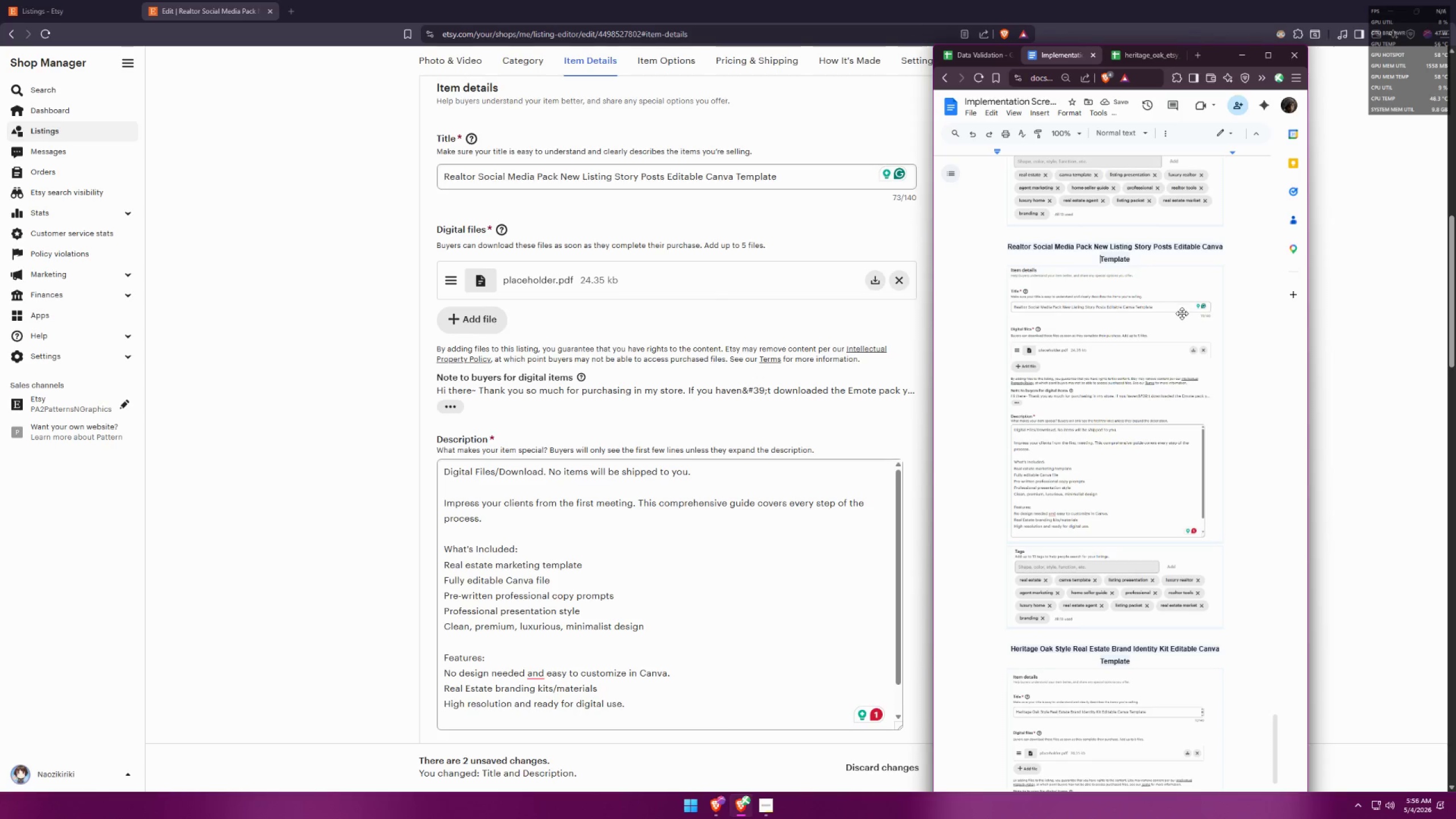 
scroll: coordinate [1090, 448], scroll_direction: down, amount: 7.0
 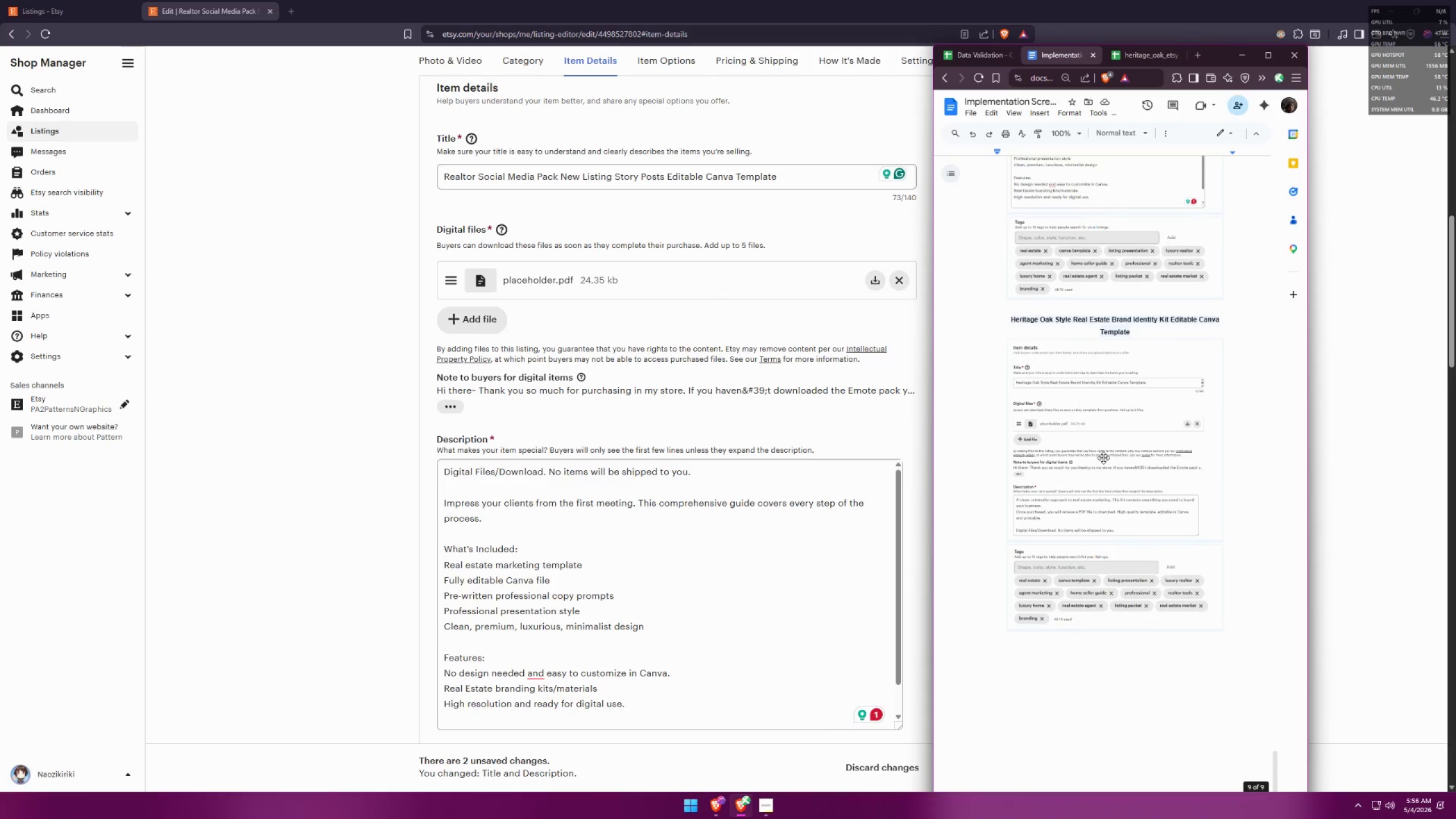 
left_click([1104, 457])
 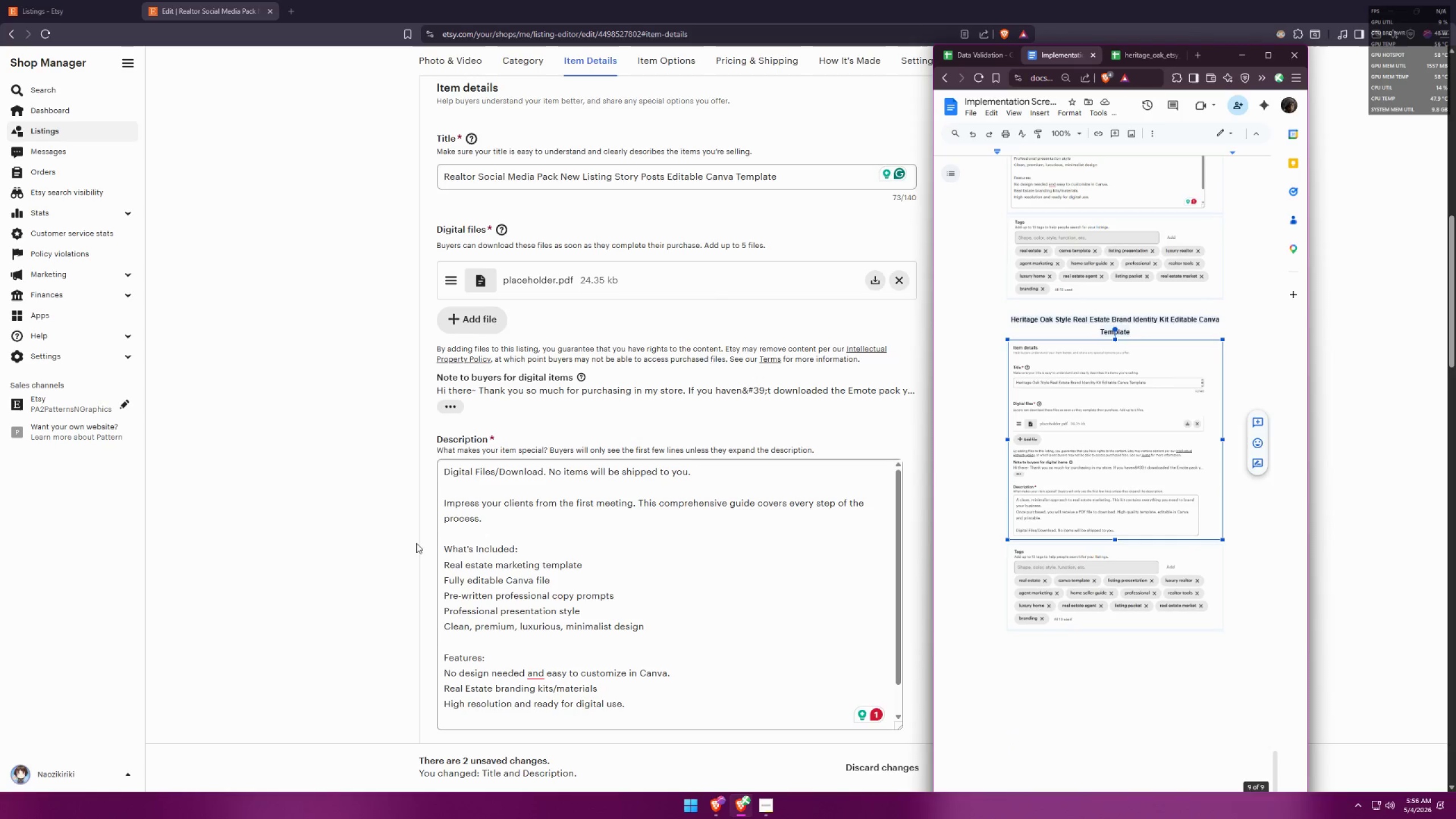 
left_click([297, 560])
 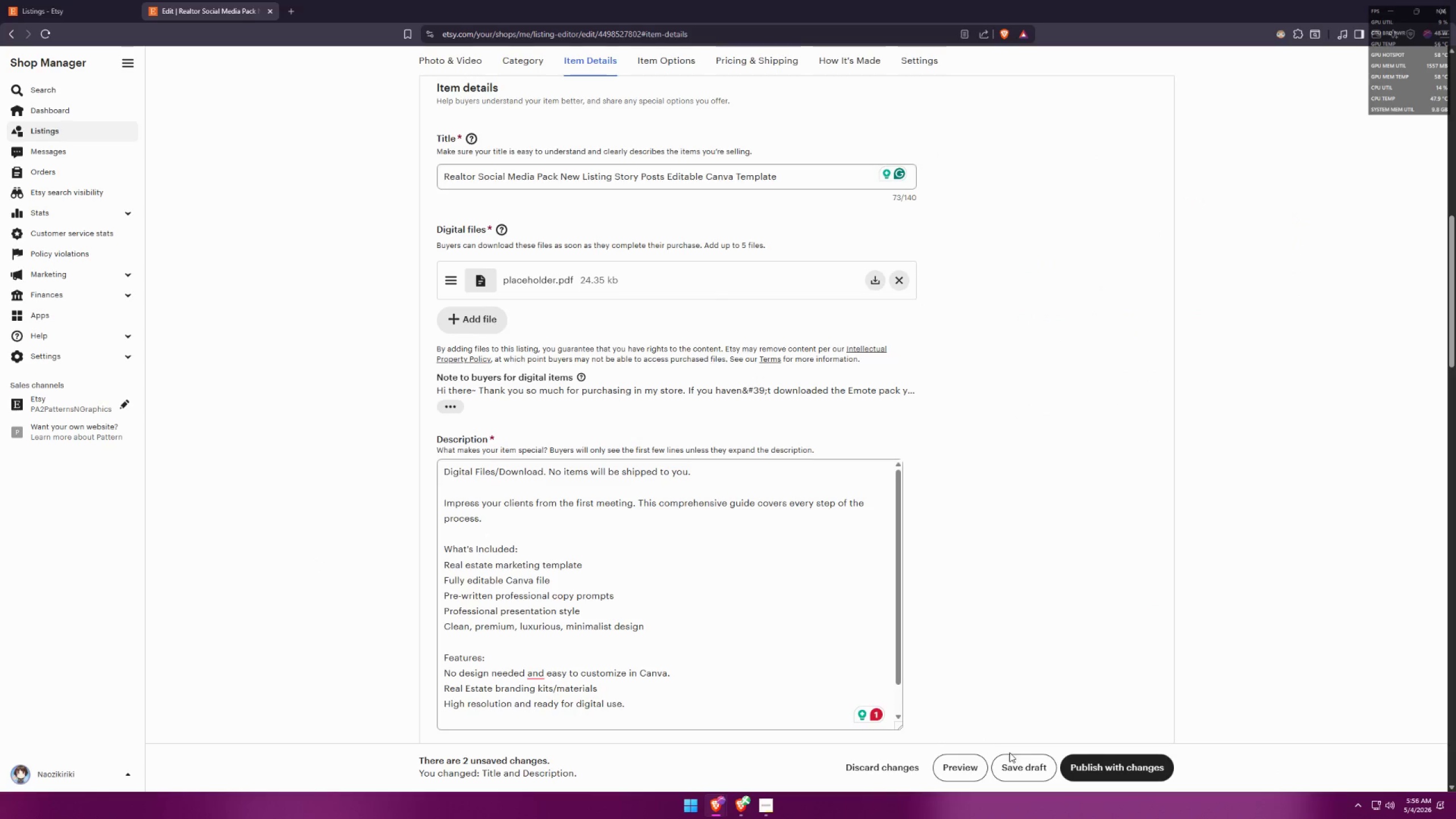 
left_click([1018, 760])
 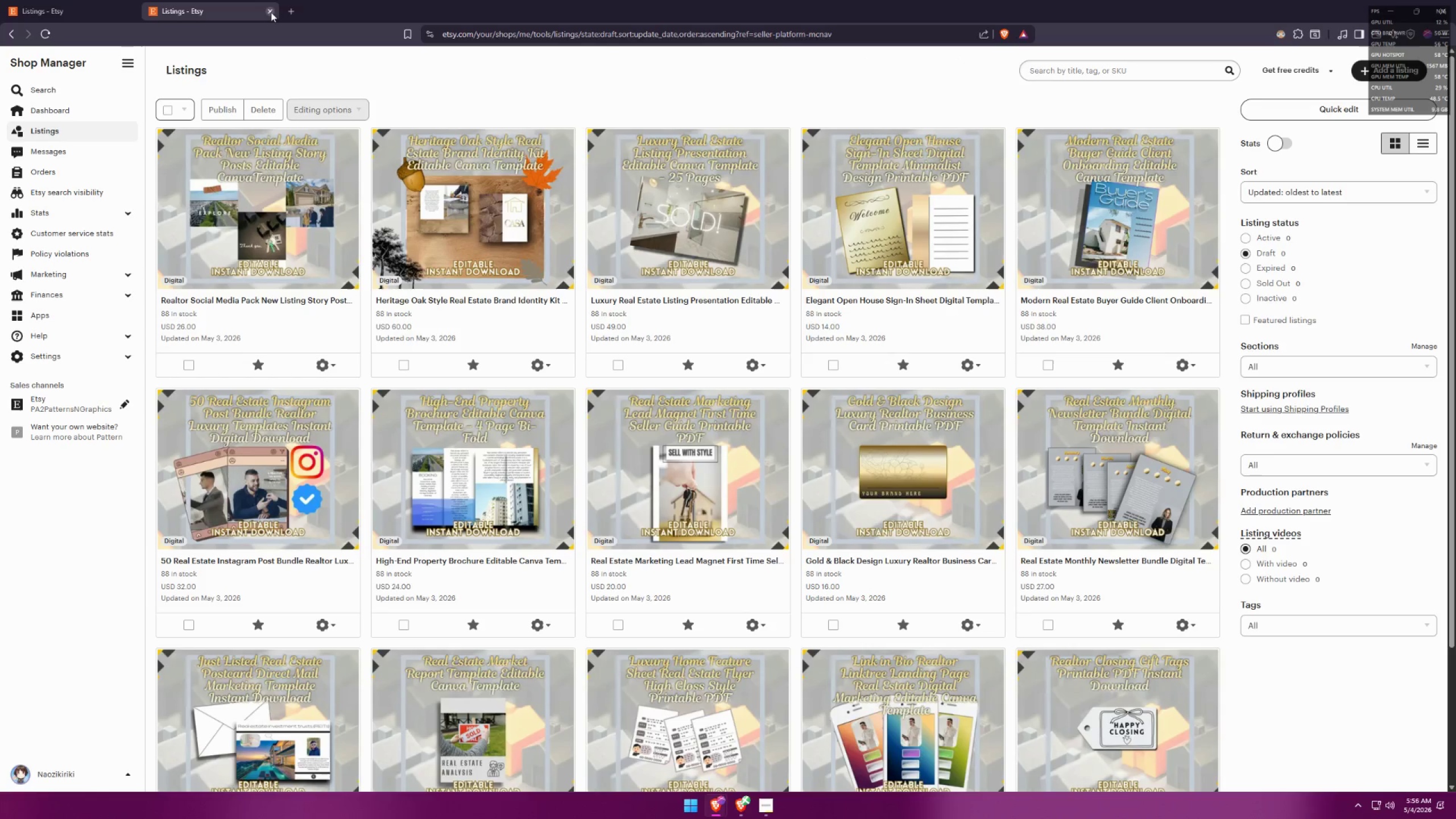 
left_click([271, 12])
 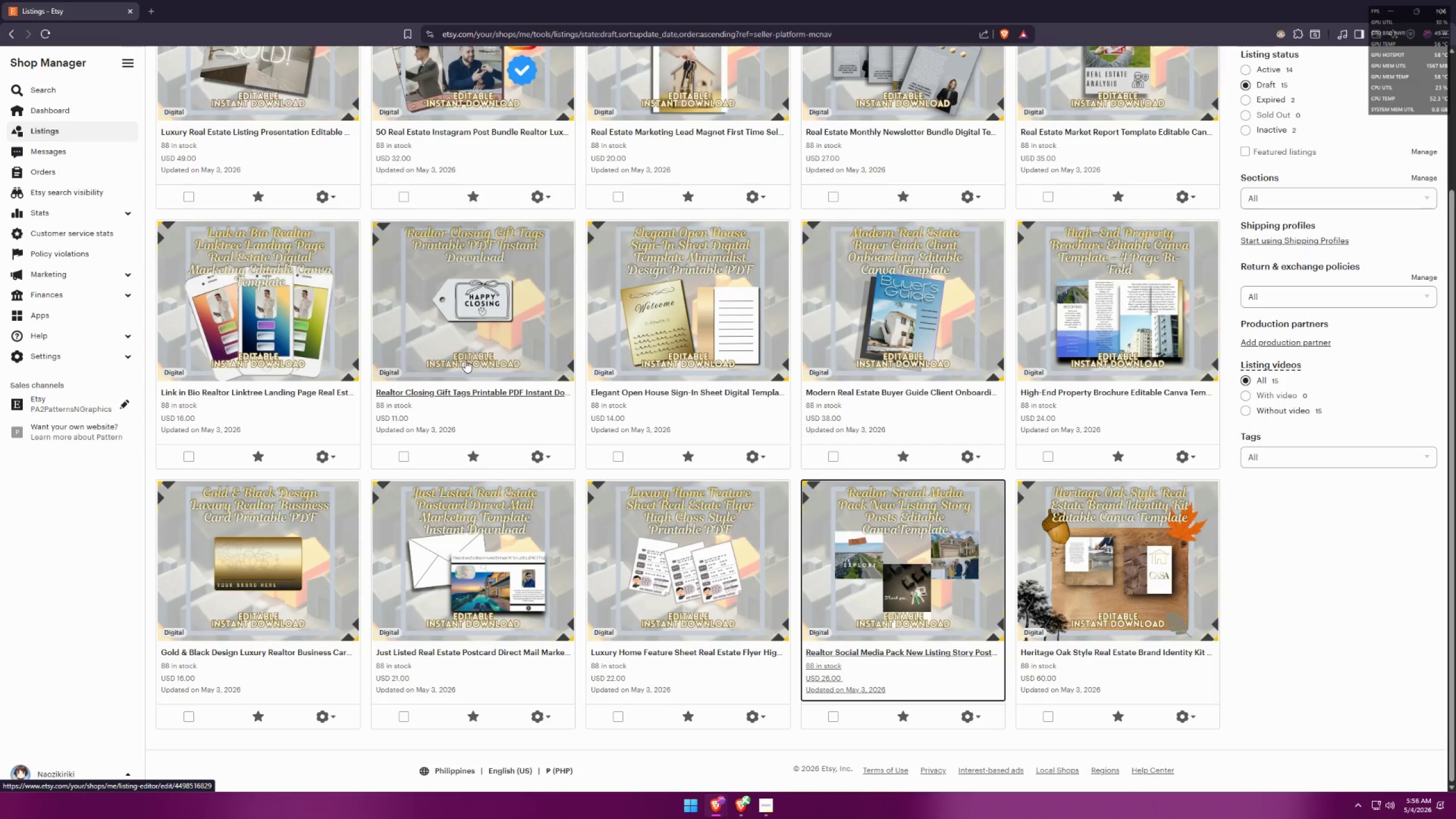 
key(Alt+AltLeft)
 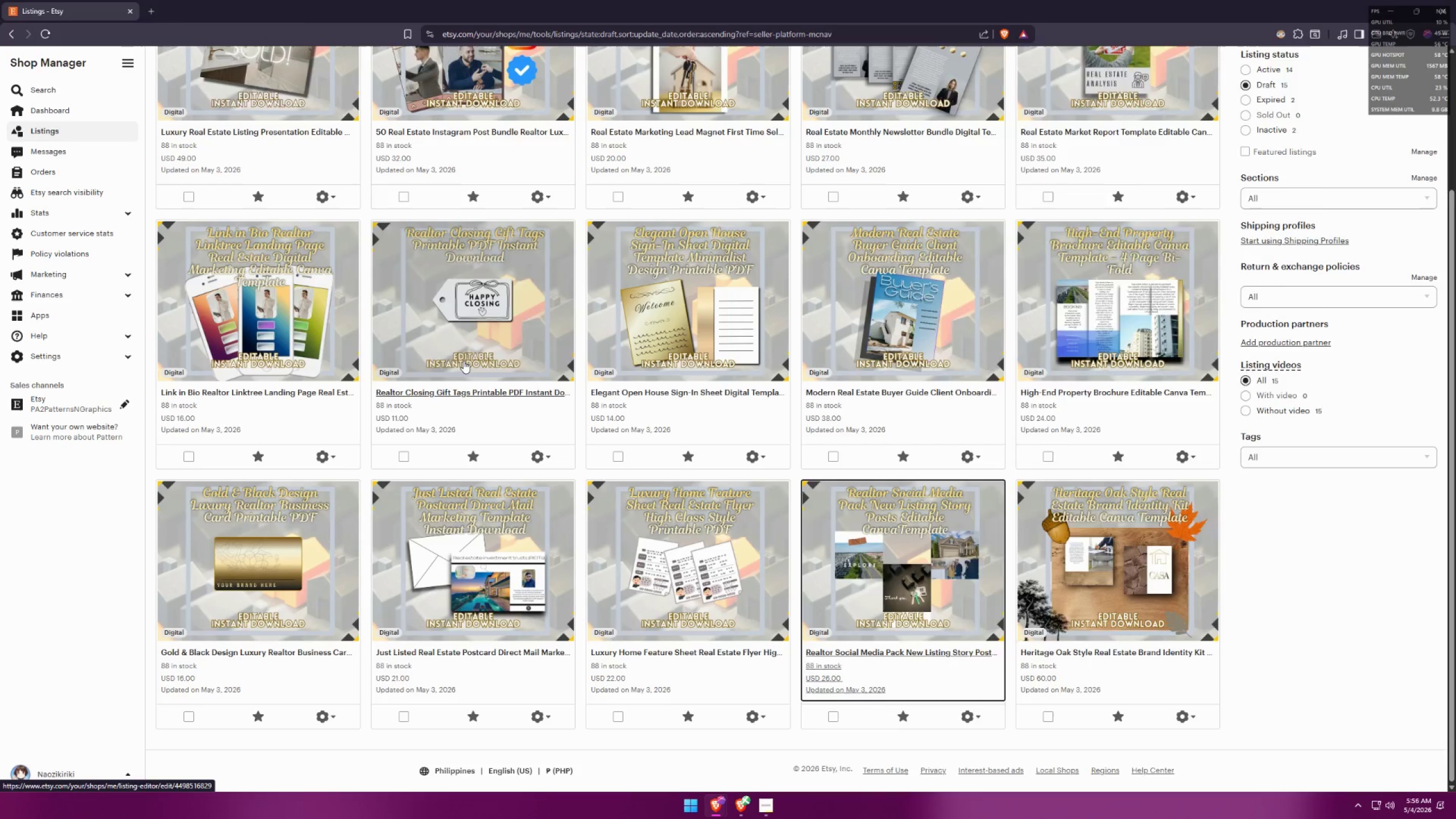 
key(Alt+Tab)
 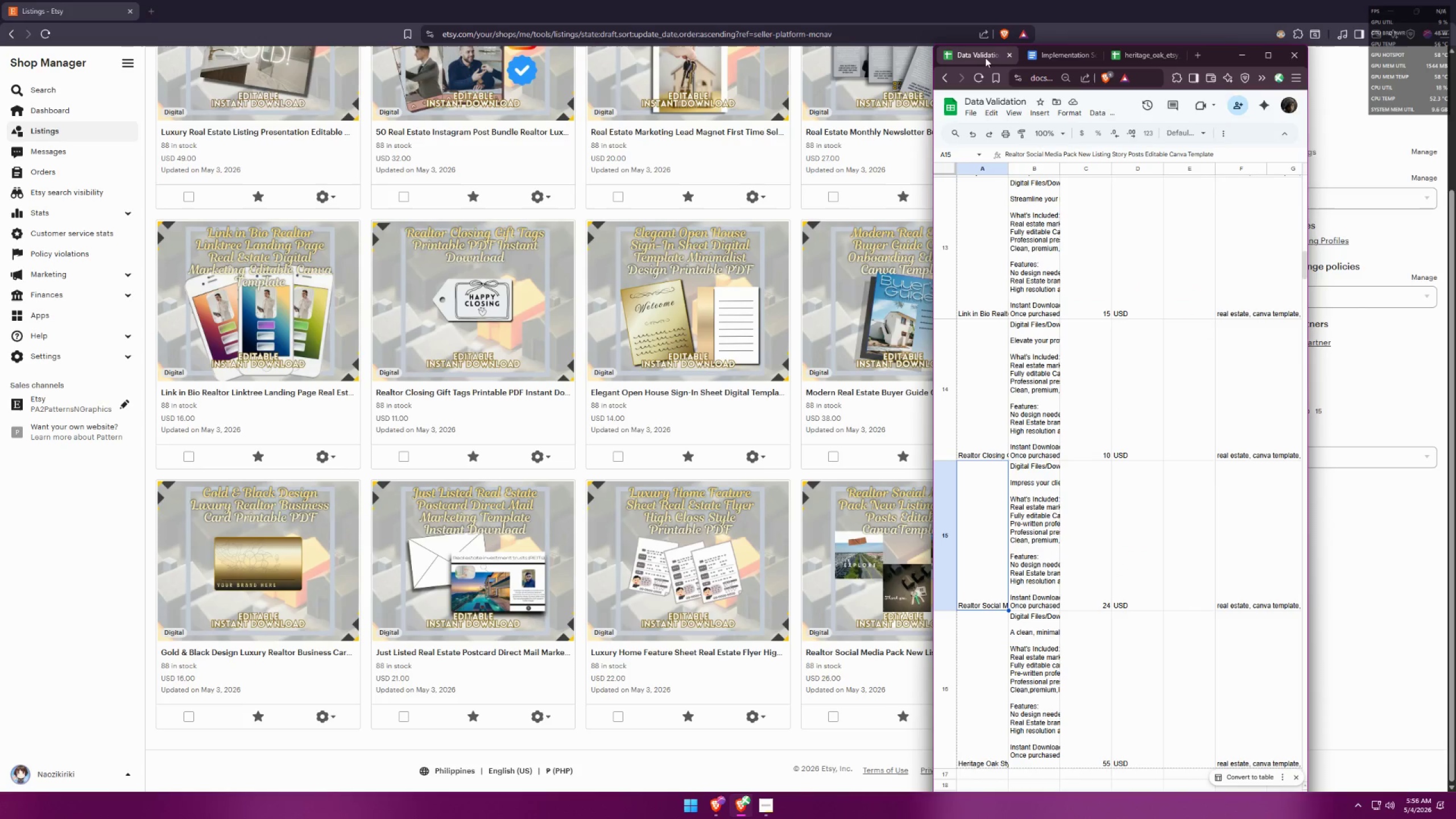 
scroll: coordinate [1040, 503], scroll_direction: down, amount: 3.0
 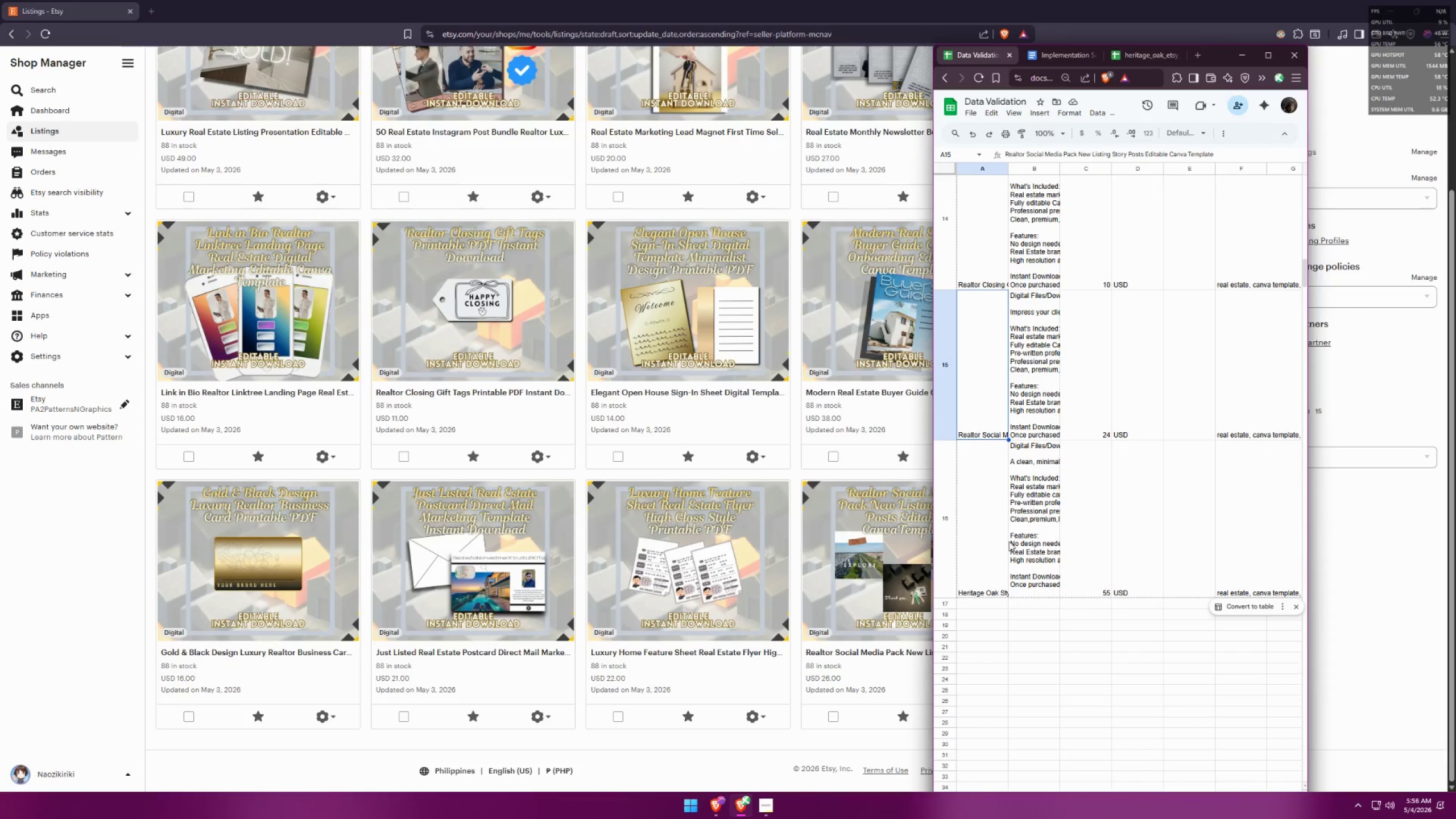 
left_click([998, 546])
 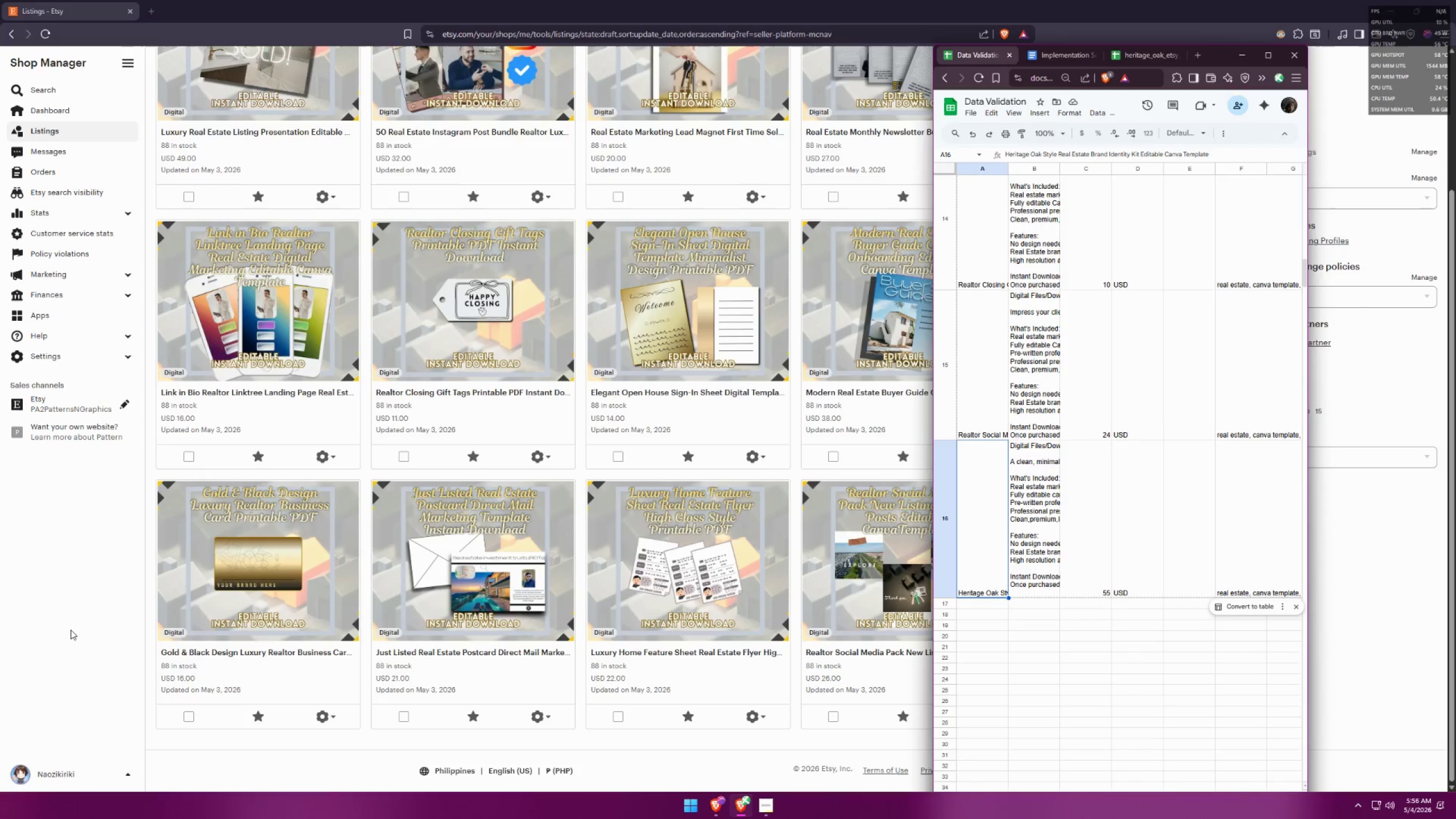 
left_click([72, 627])
 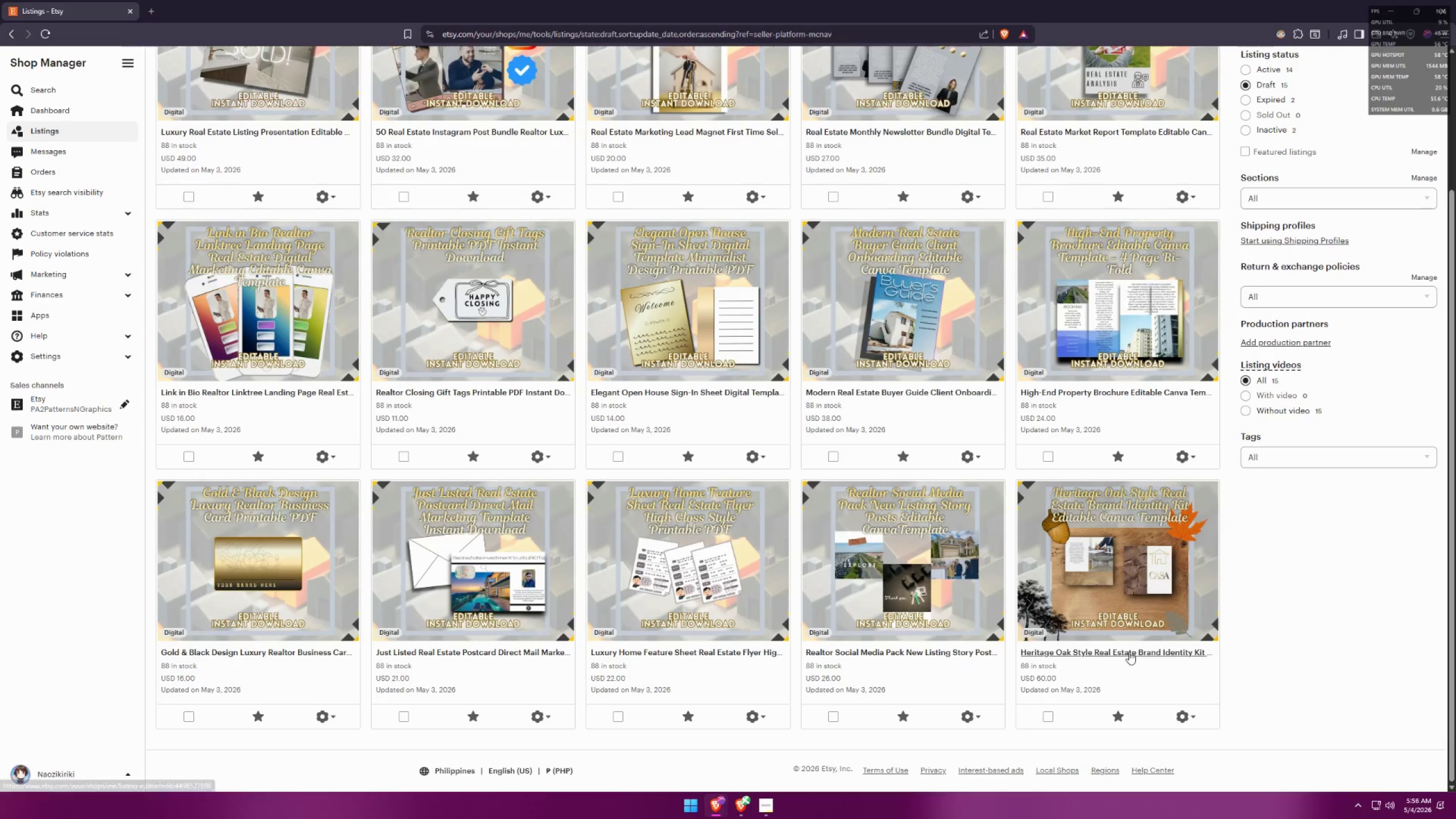 
middle_click([1131, 646])
 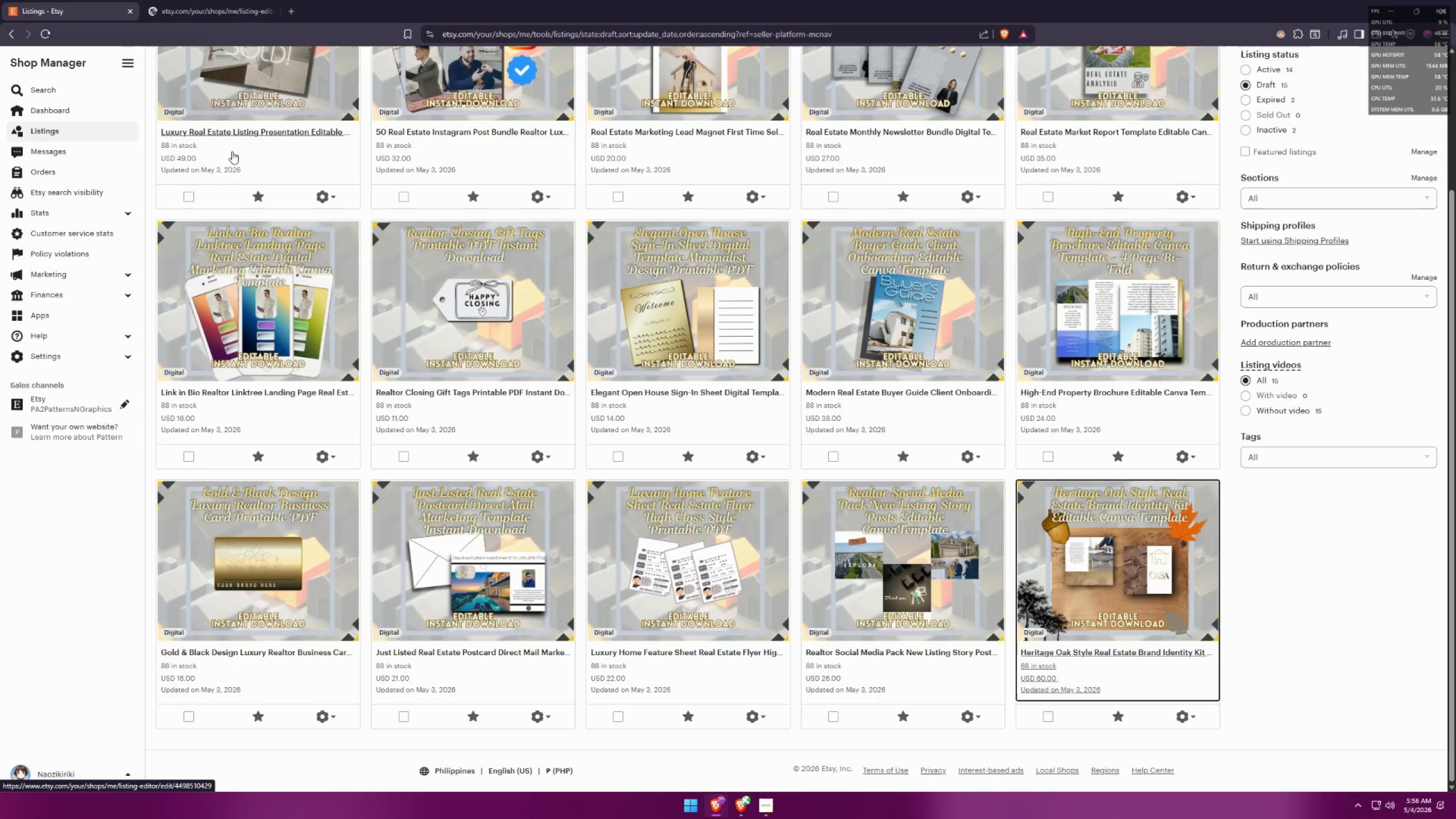 
left_click([200, 7])
 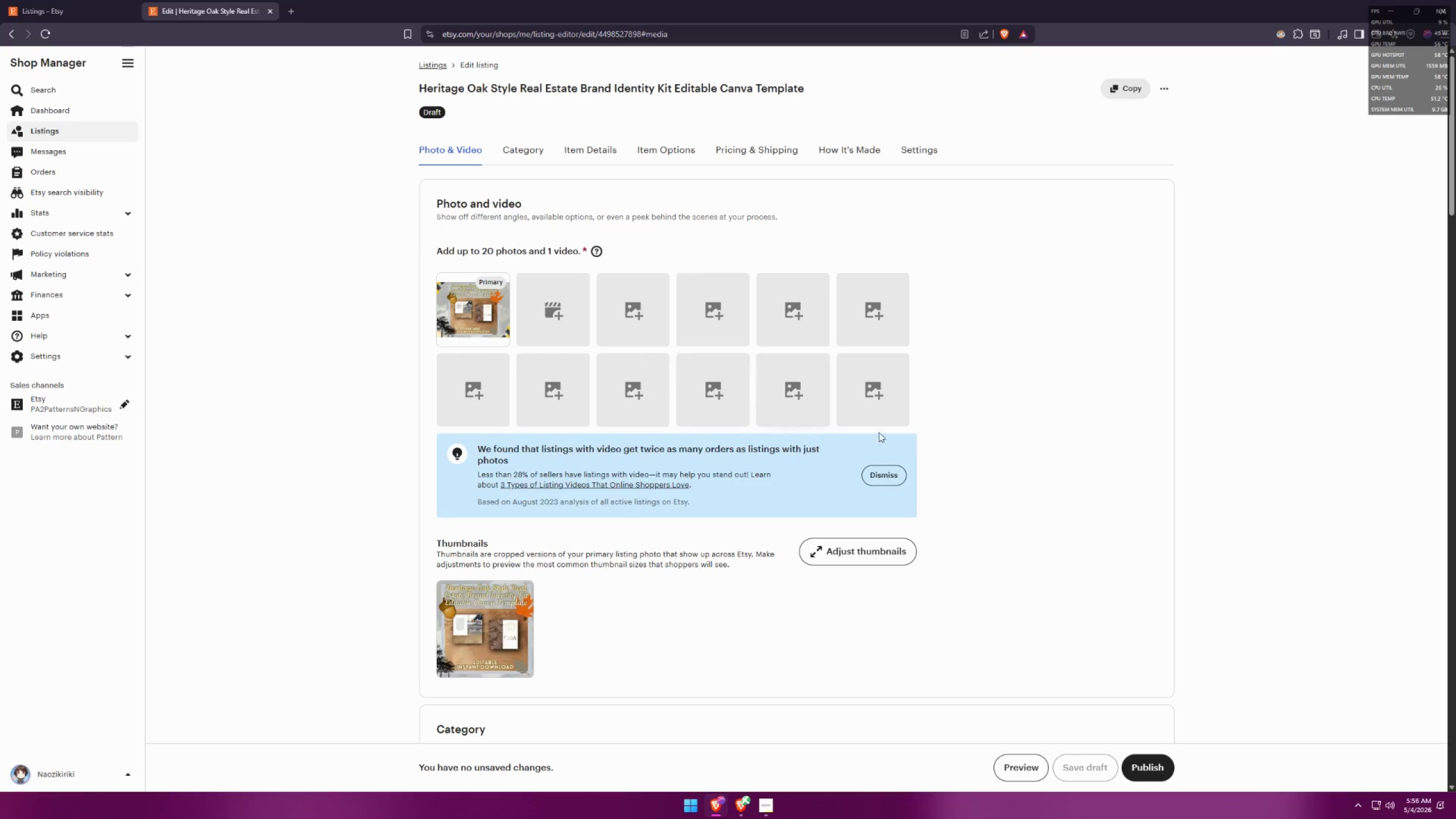 
left_click([1119, 359])
 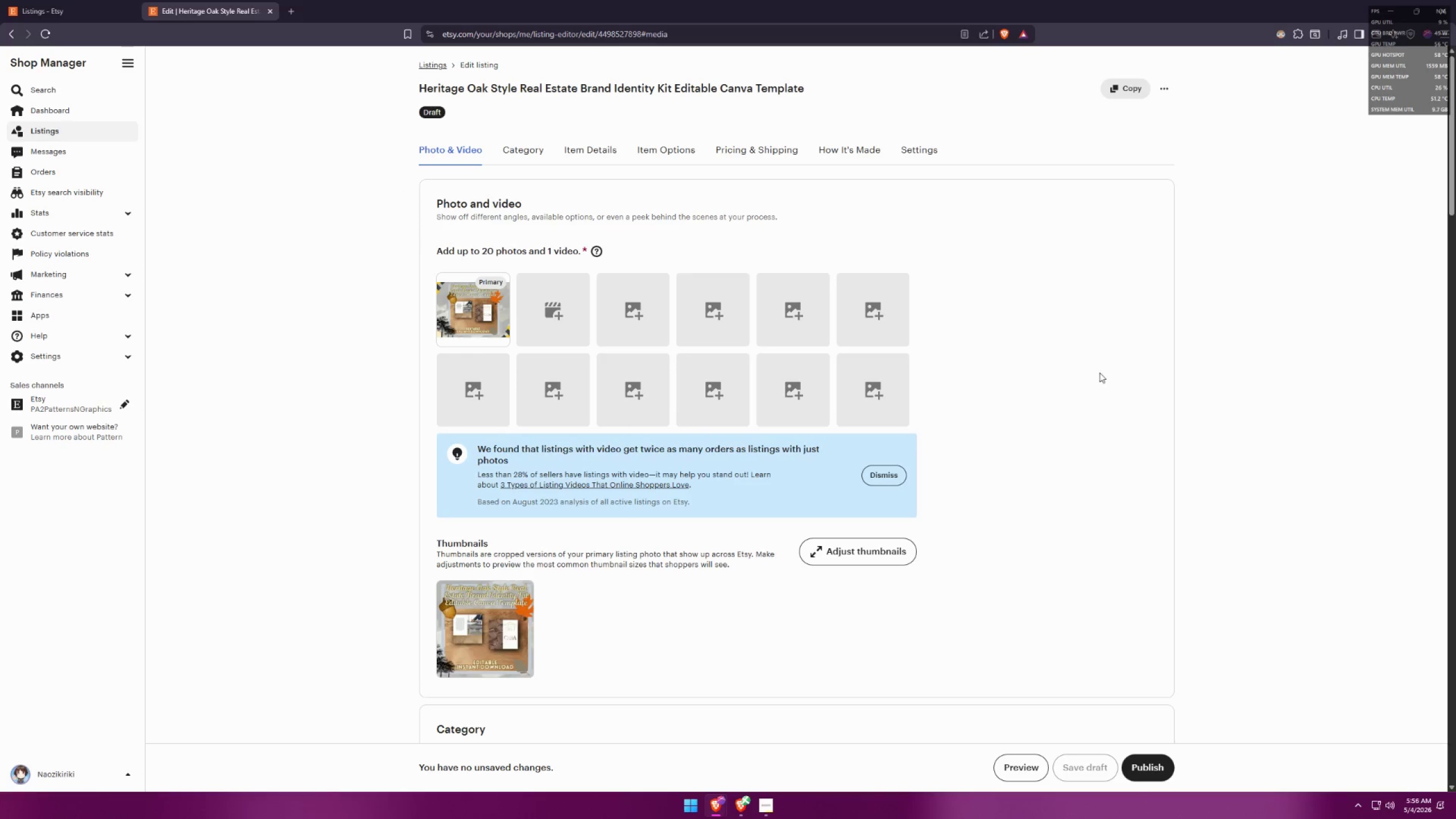 
key(Alt+AltLeft)
 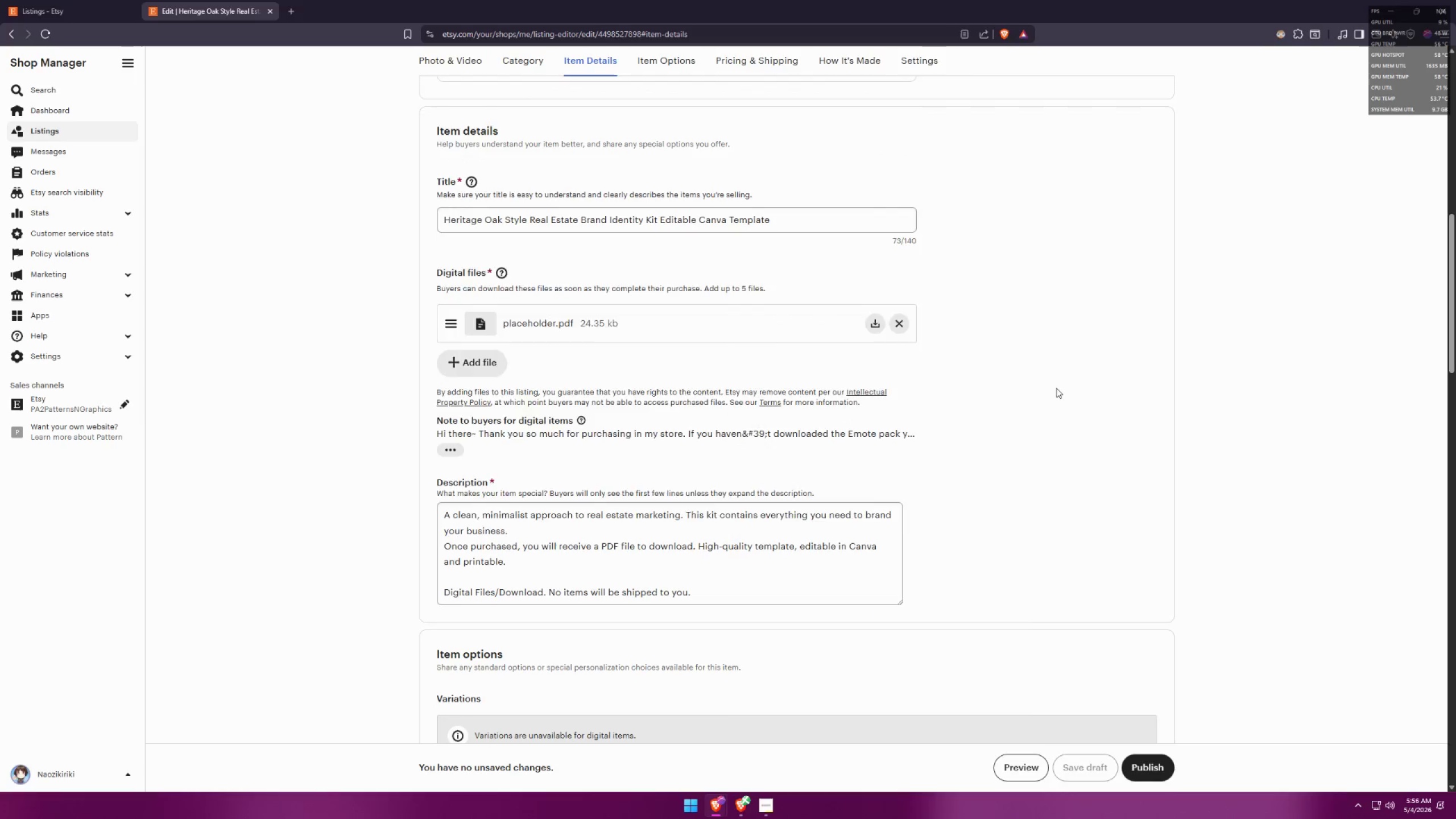 
key(Alt+Tab)
 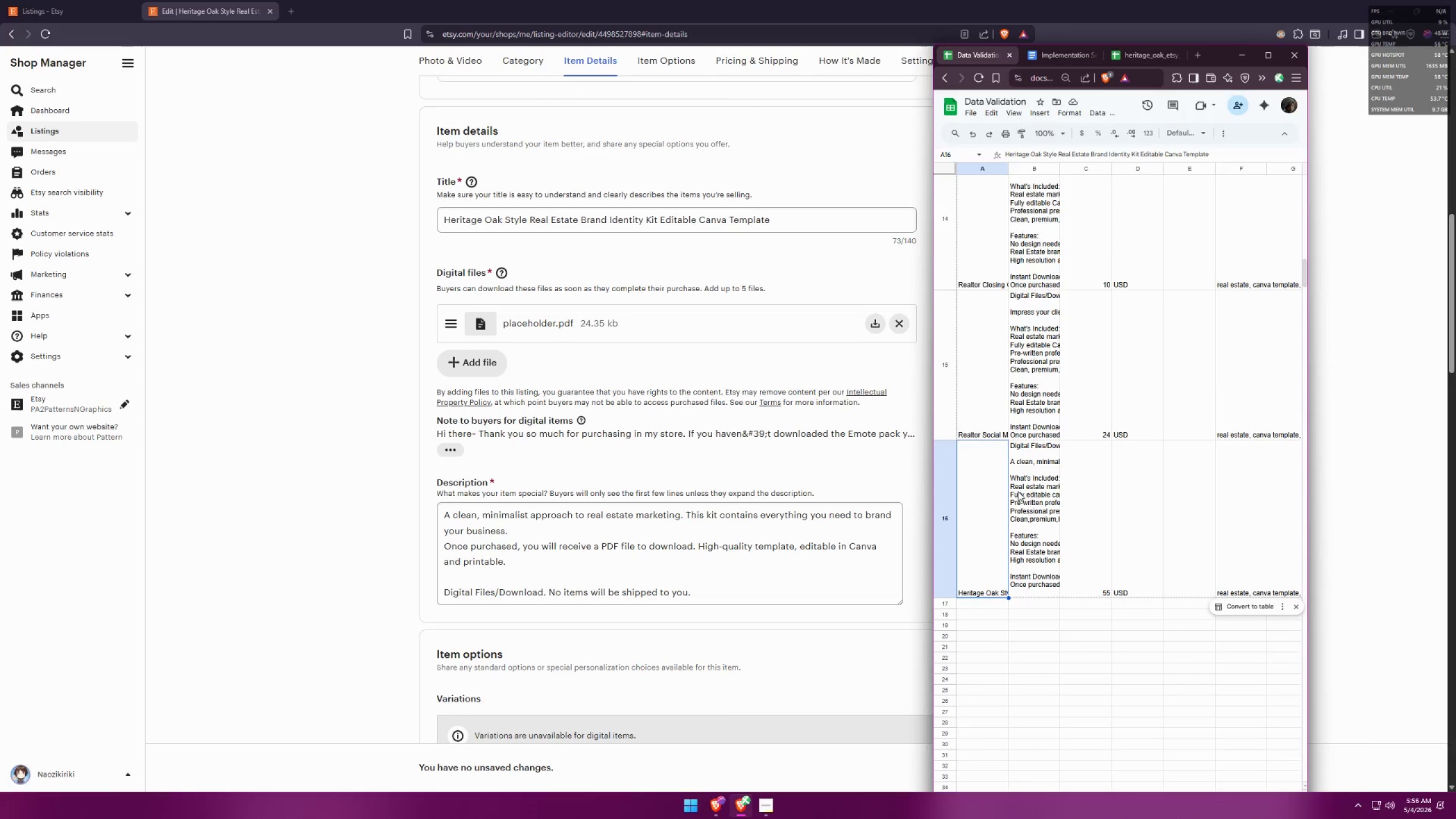 
scroll: coordinate [1055, 388], scroll_direction: down, amount: 13.0
 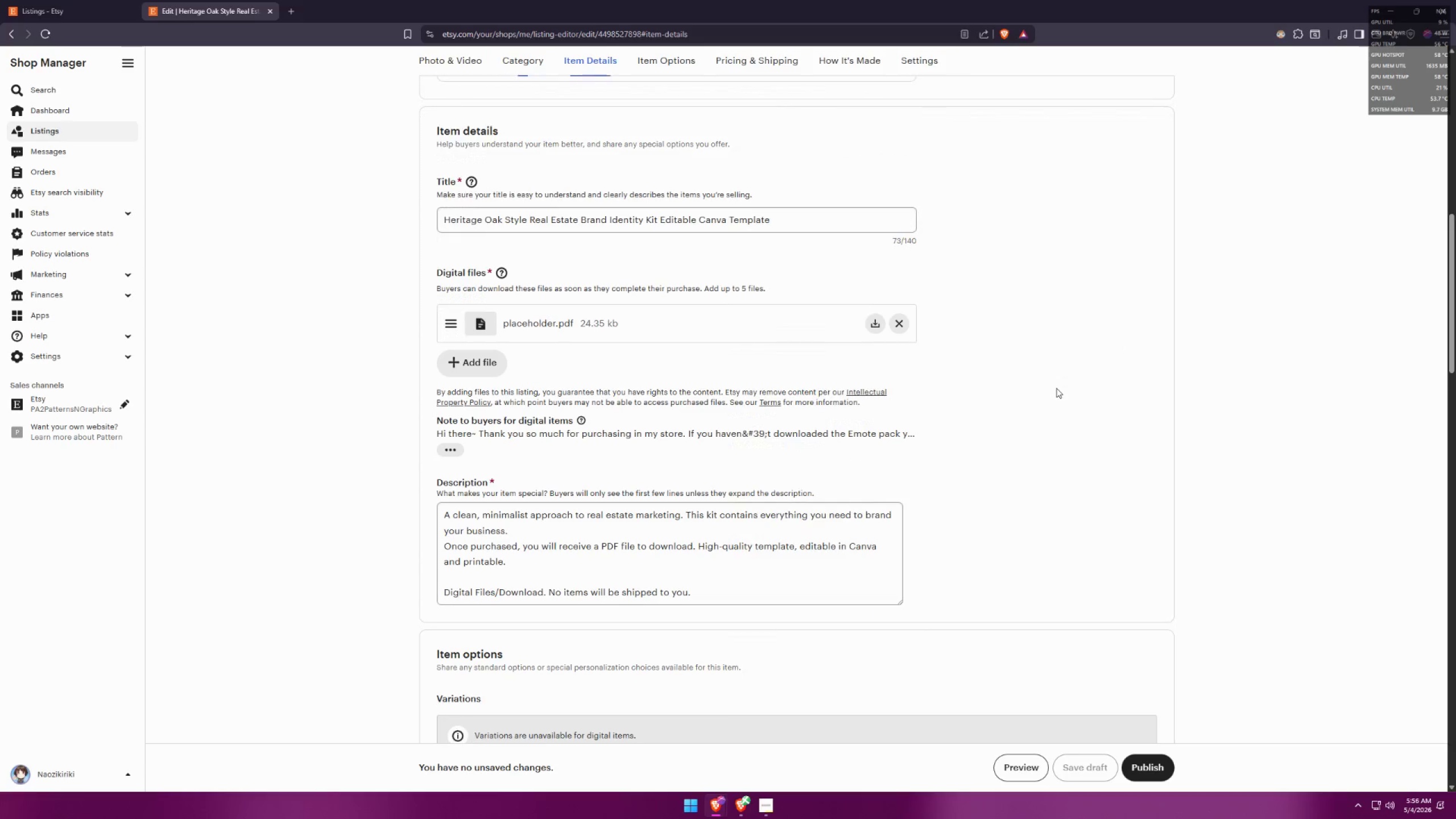 
double_click([1031, 493])
 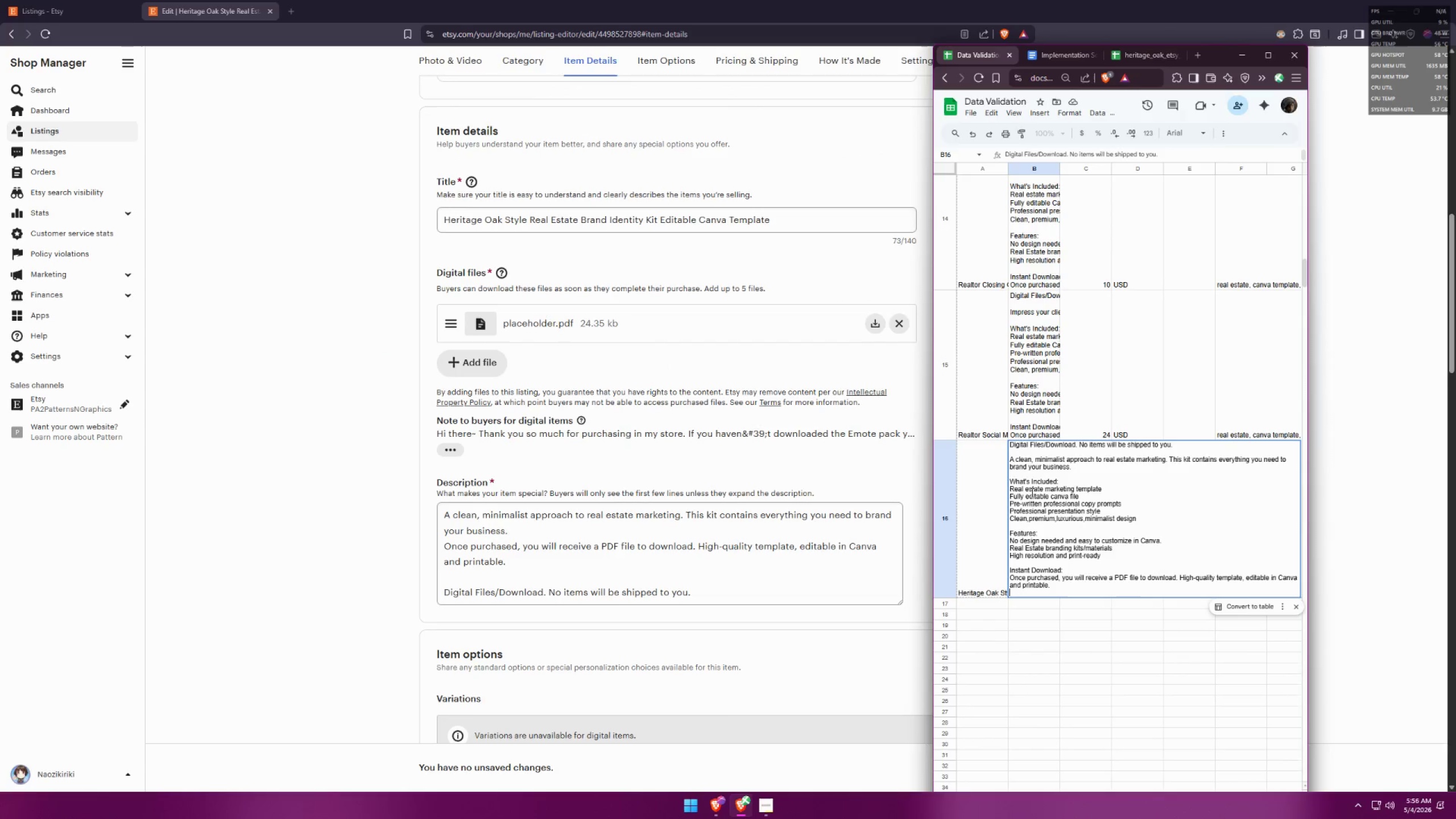 
key(Control+A)
 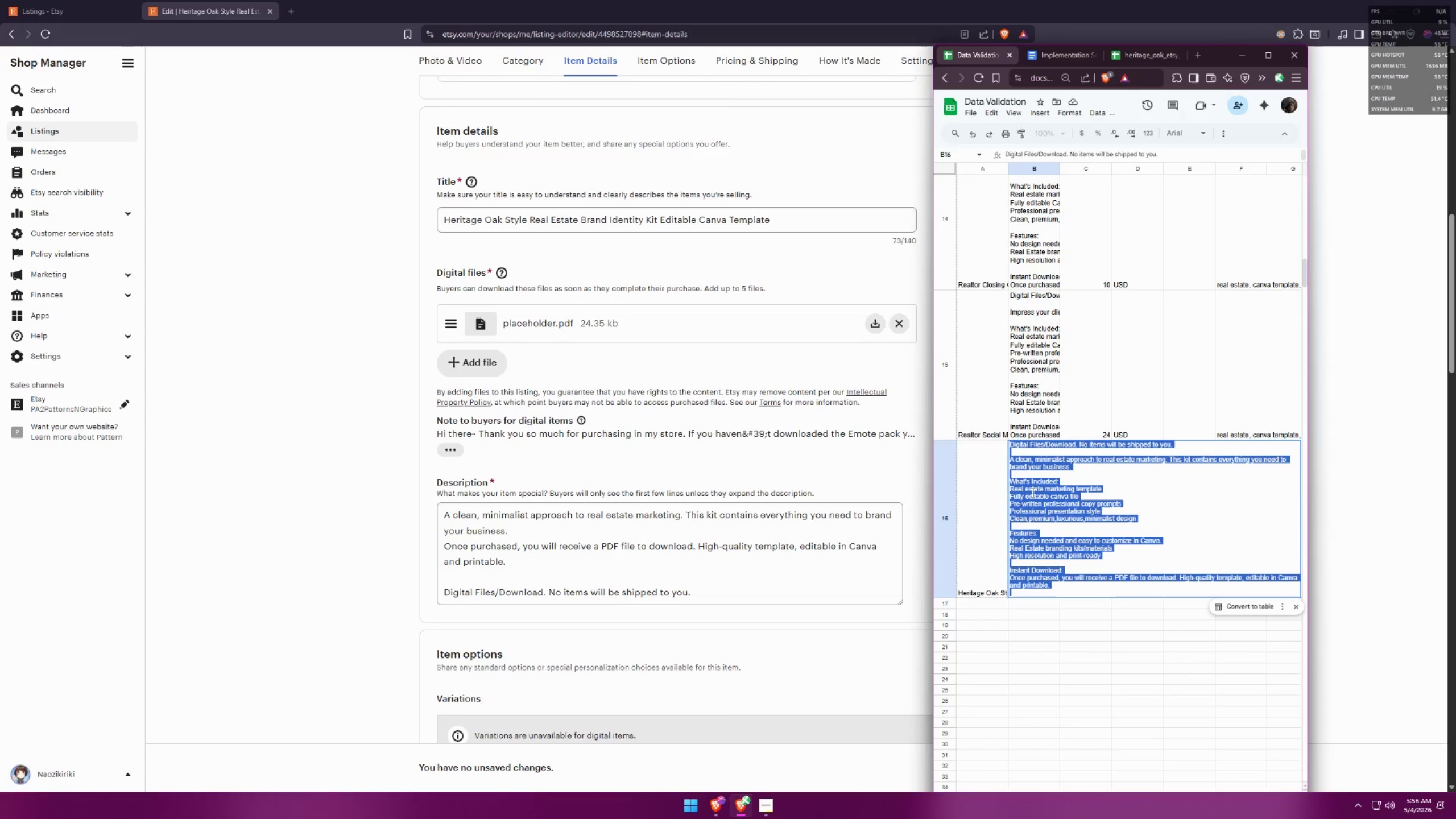 
key(Control+C)
 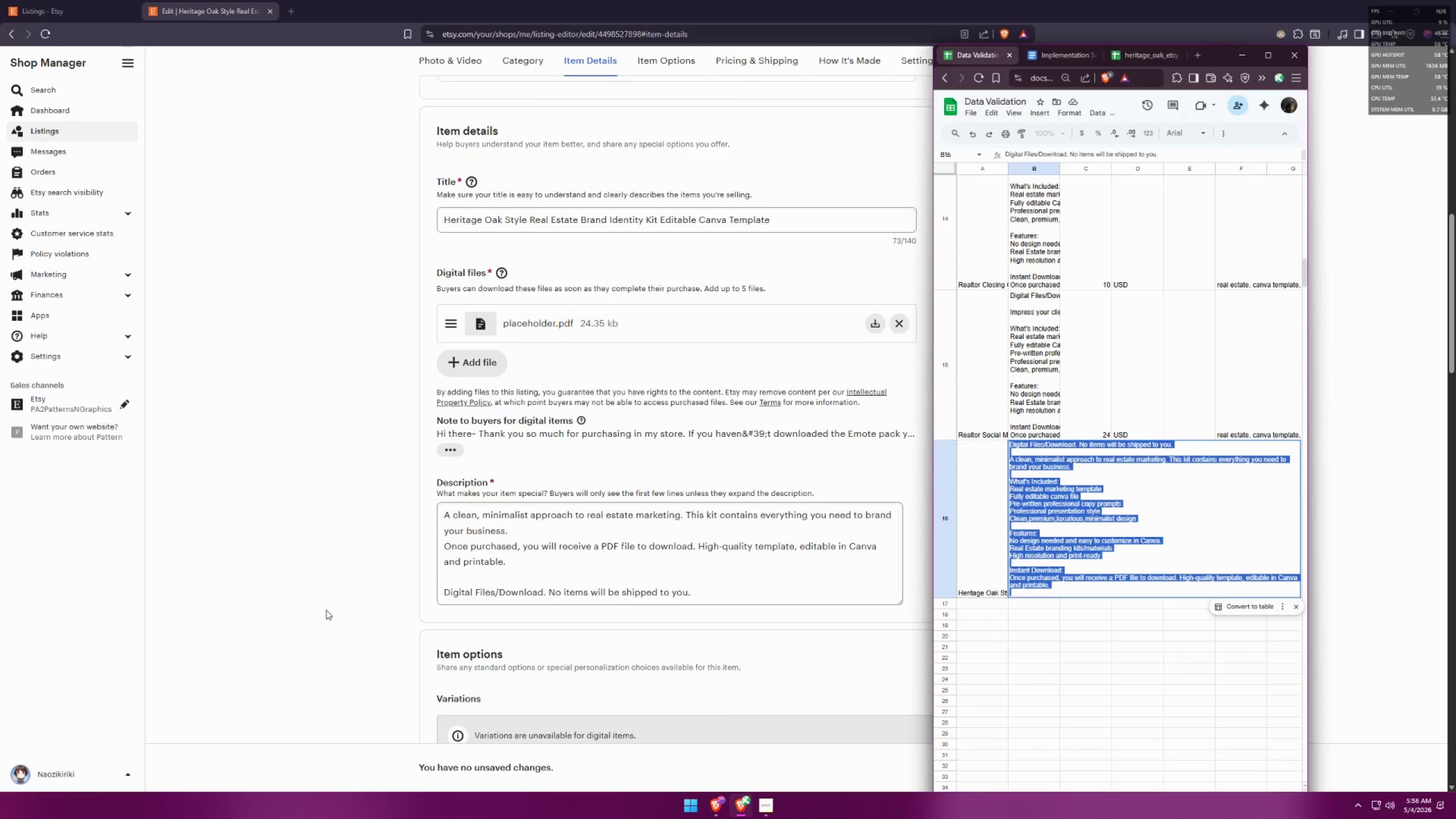 
left_click([318, 607])
 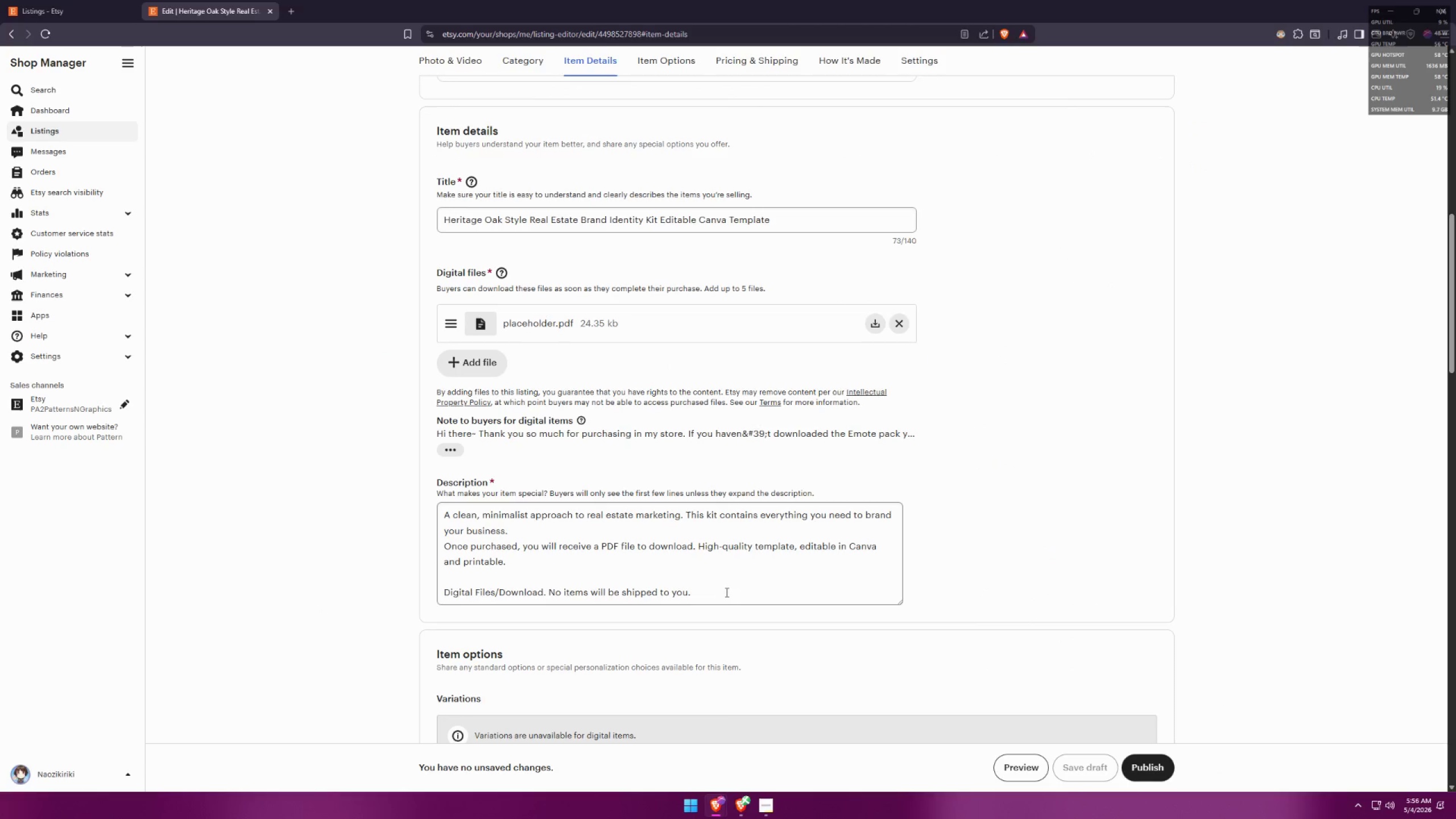 
left_click([744, 583])
 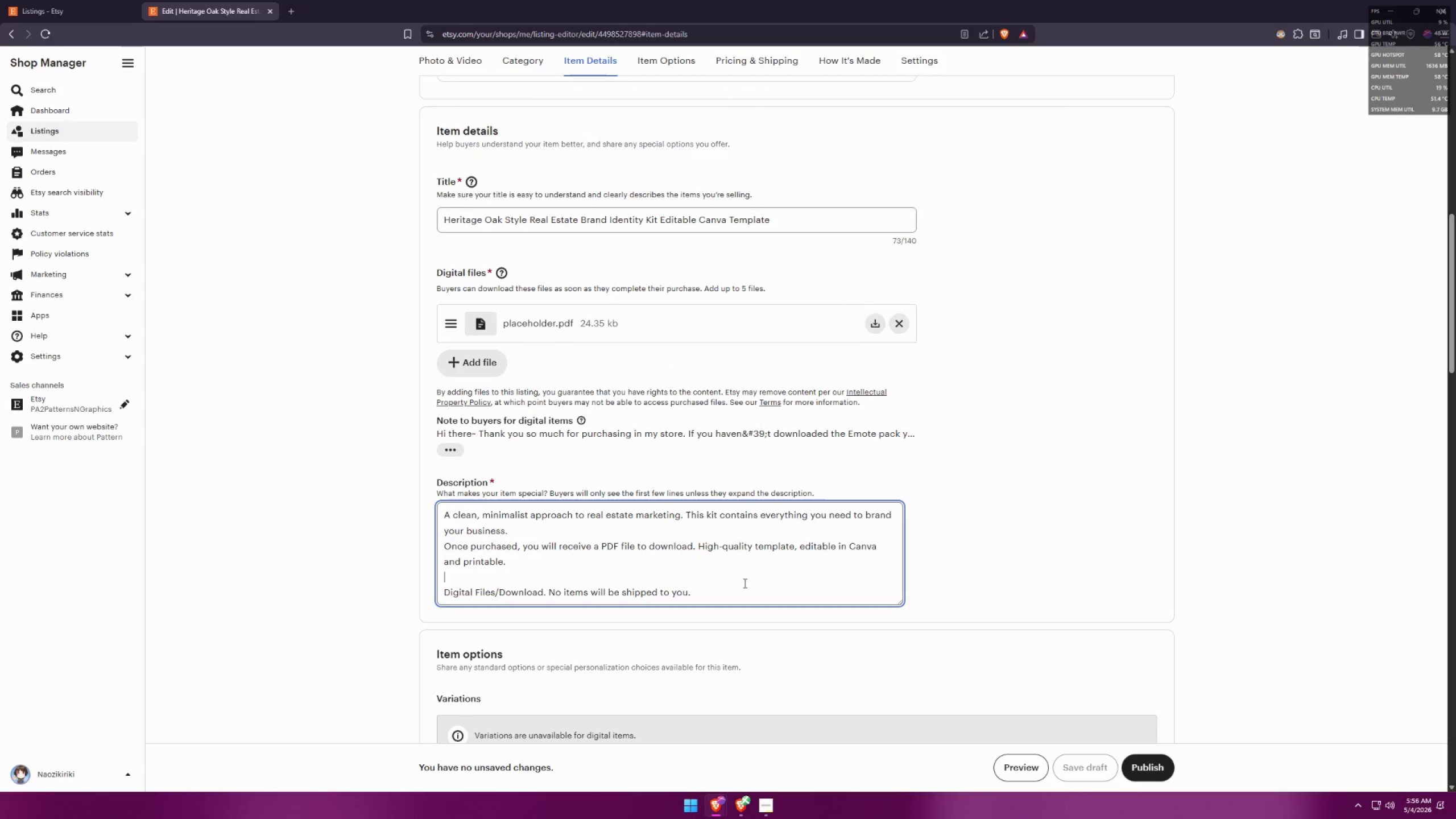 
key(Control+A)
 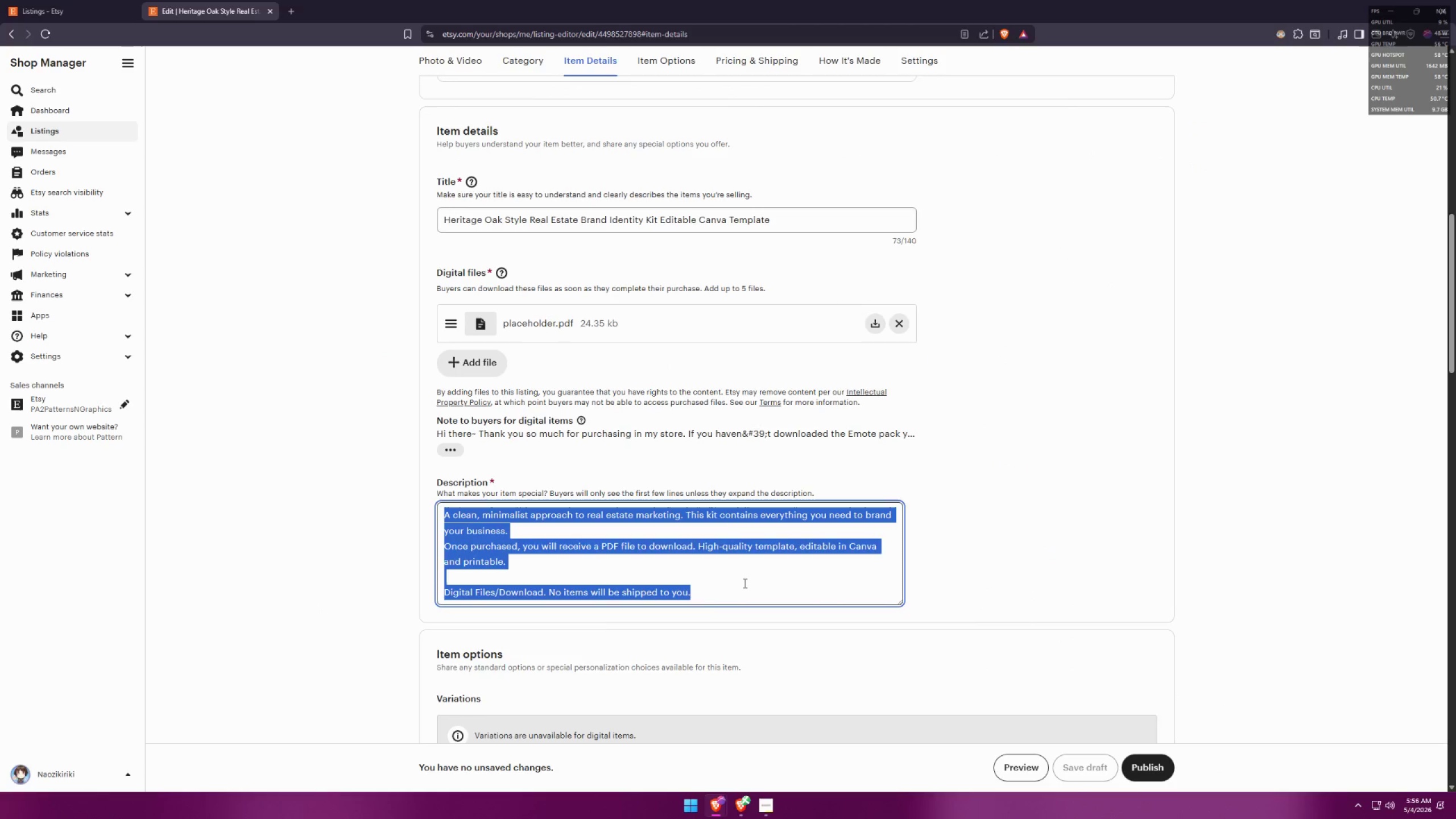 
key(Control+V)
 